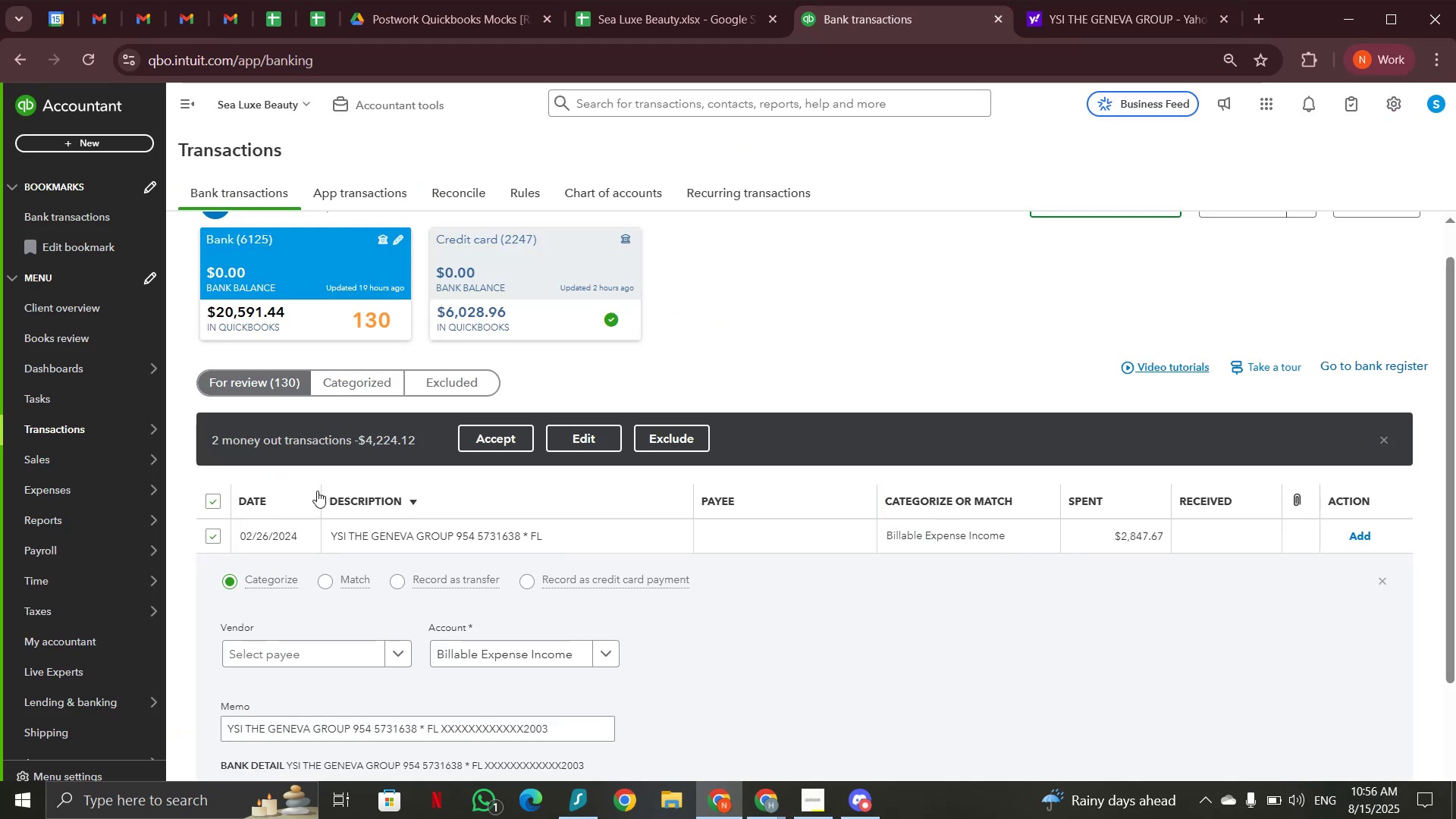 
mouse_move([572, 447])
 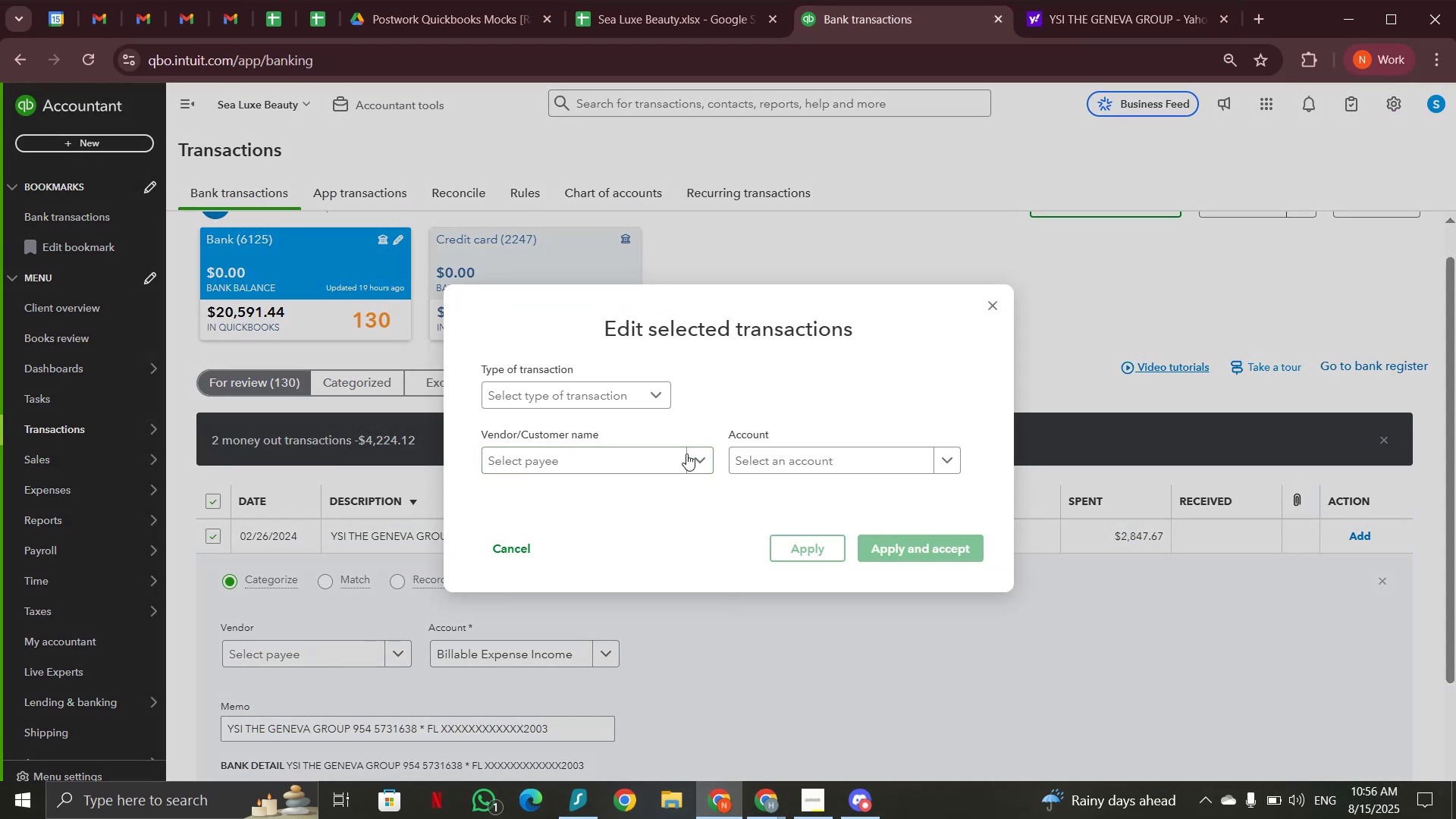 
left_click([765, 453])
 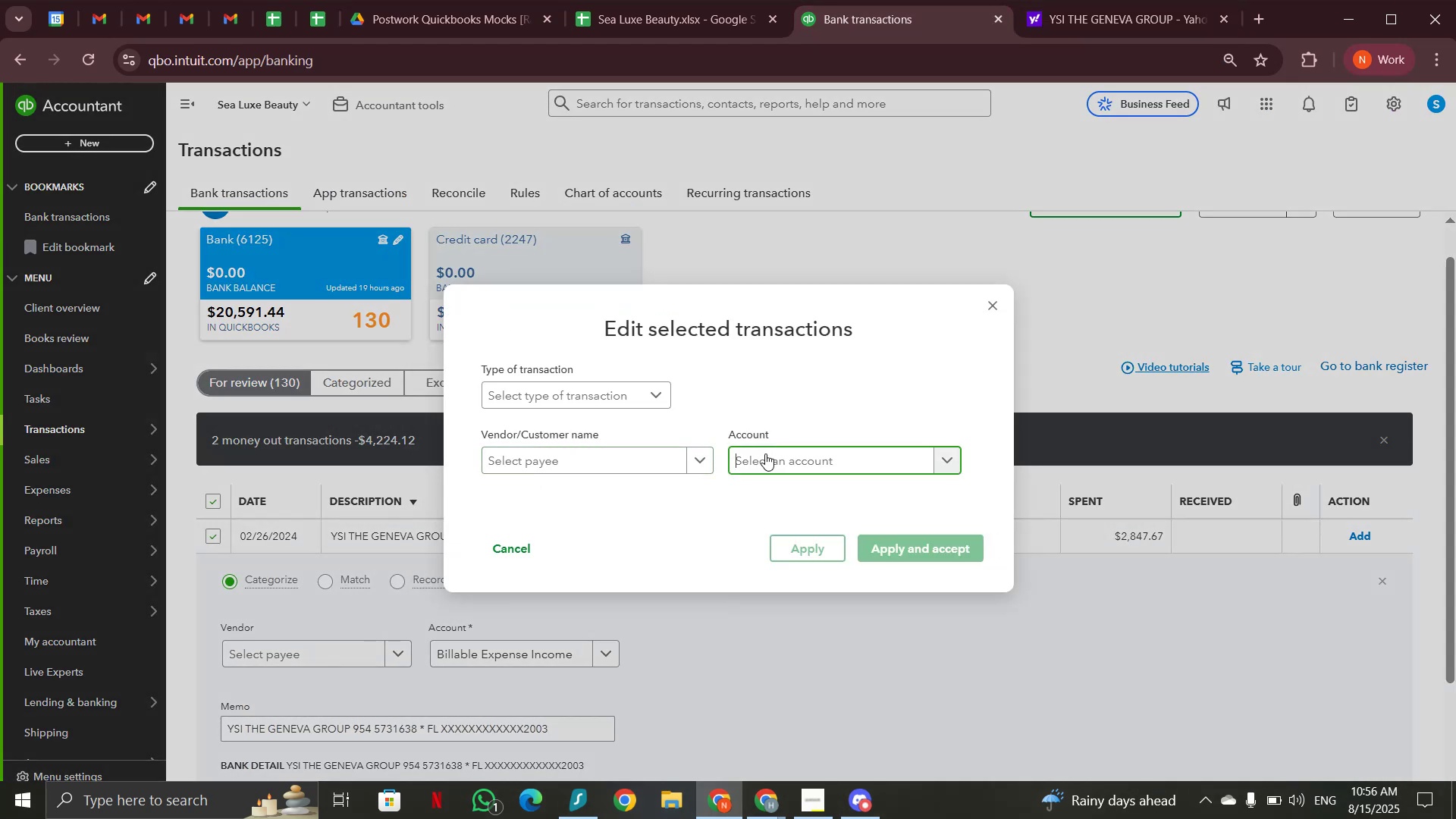 
type(uti)
 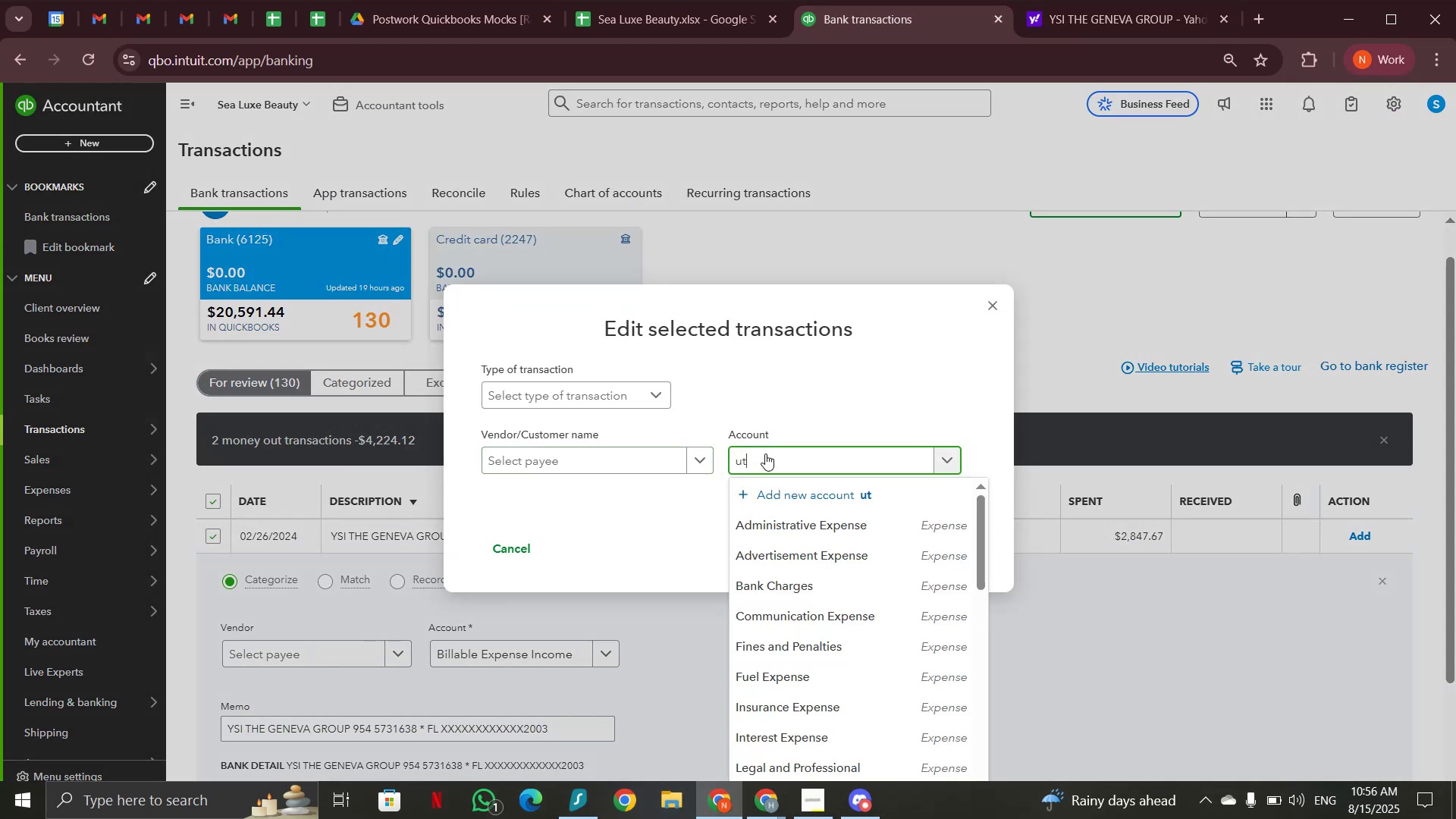 
hold_key(key=L, duration=0.35)
 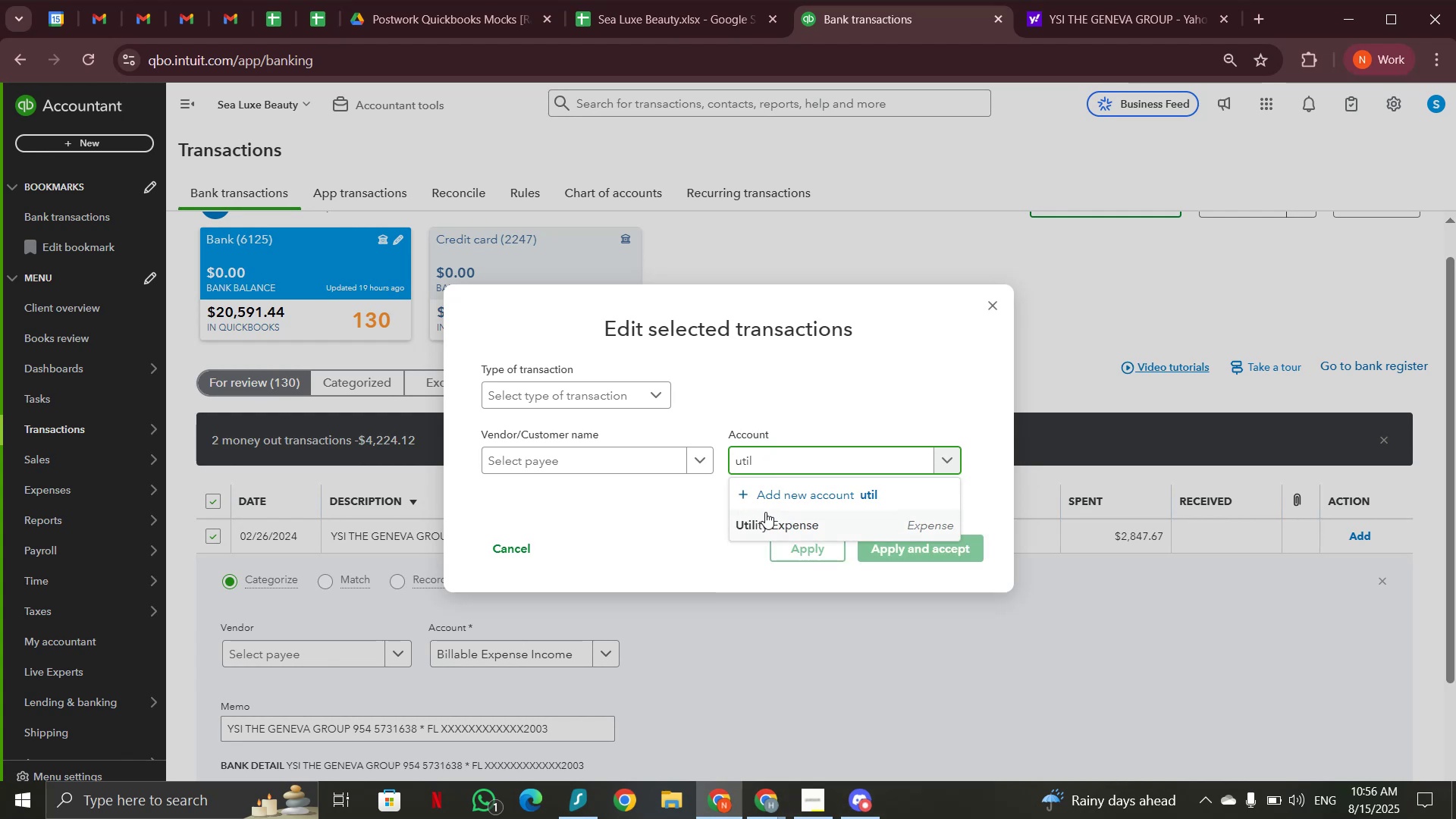 
left_click([765, 522])
 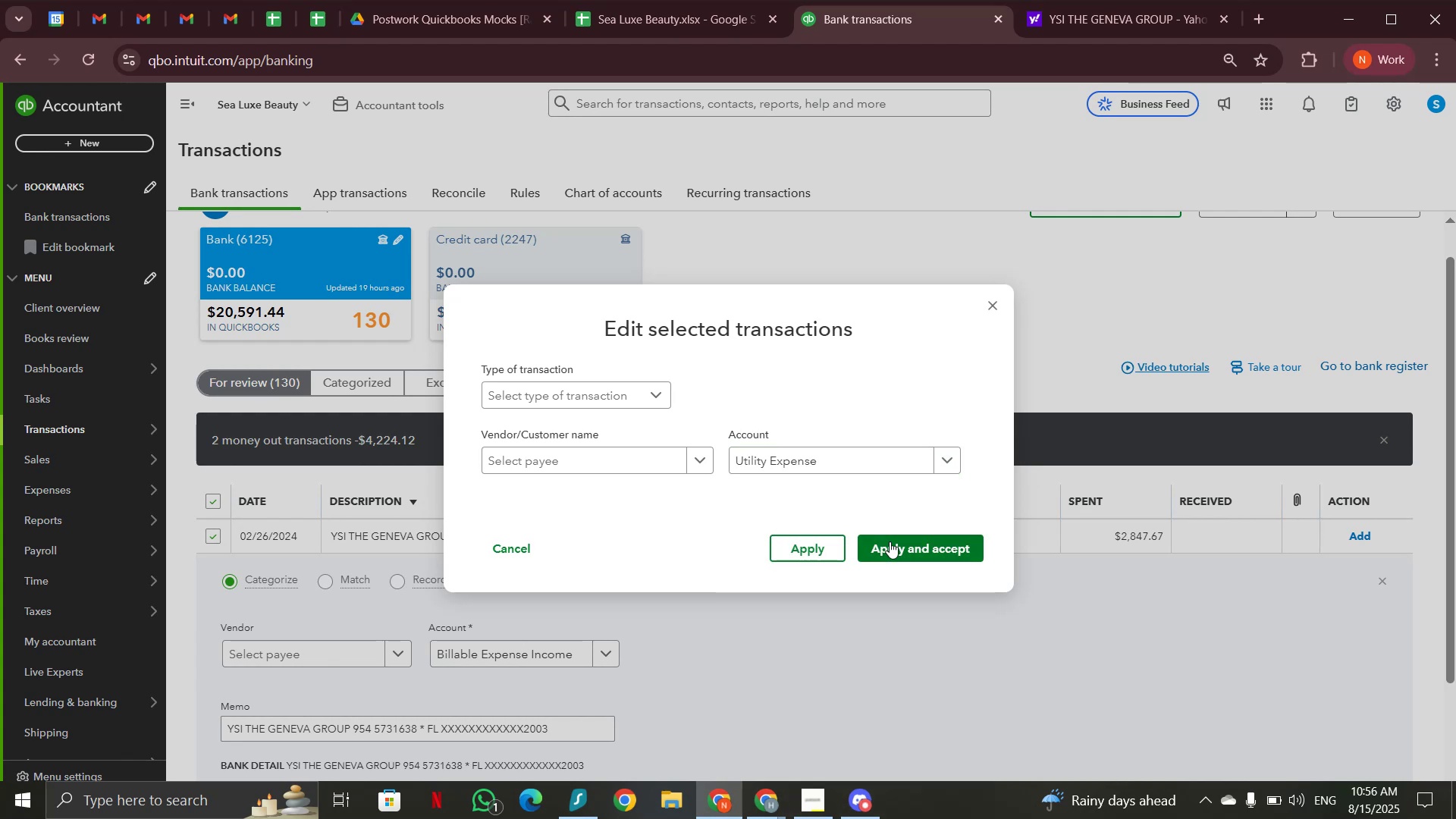 
left_click([897, 548])
 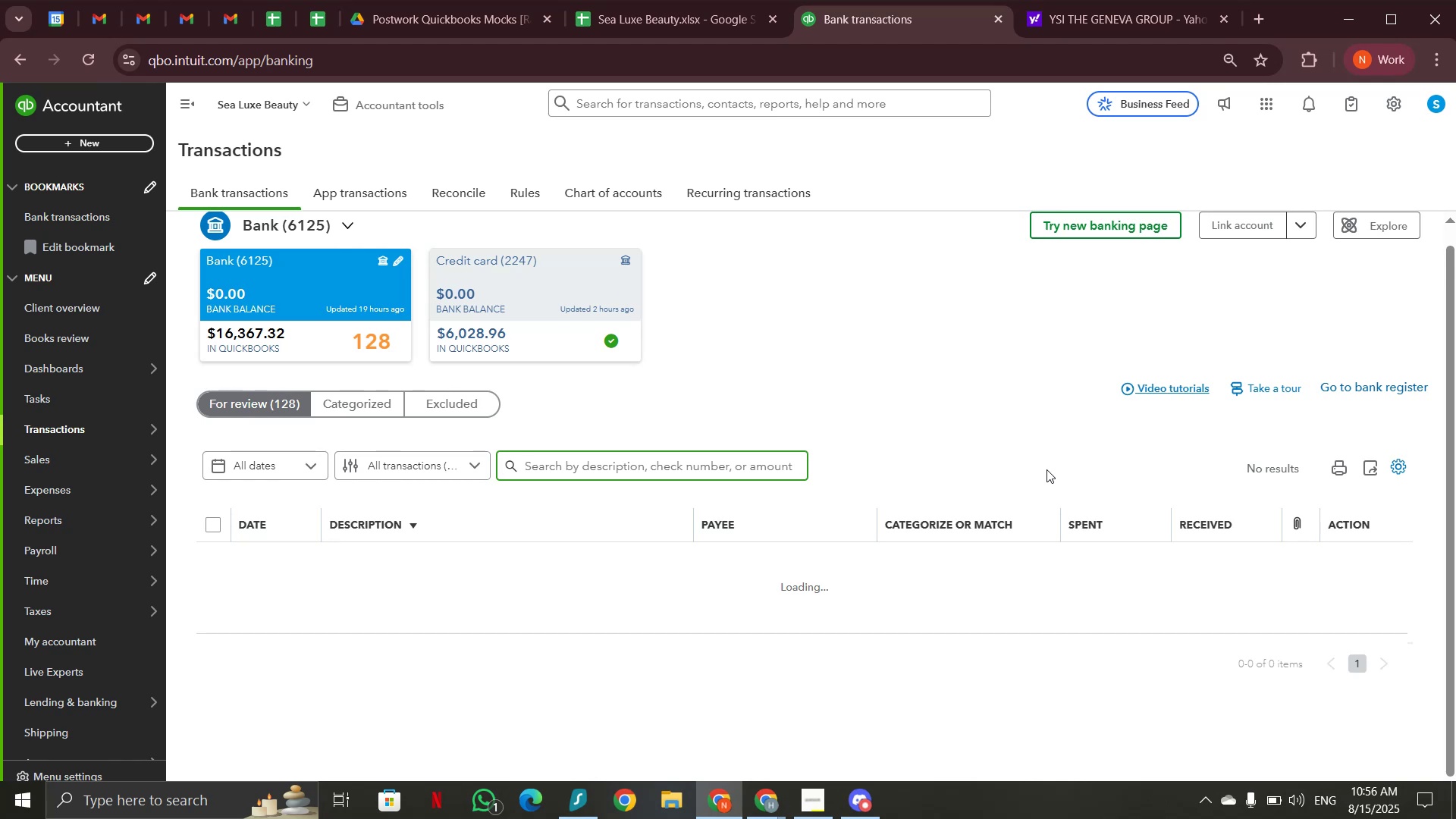 
wait(14.65)
 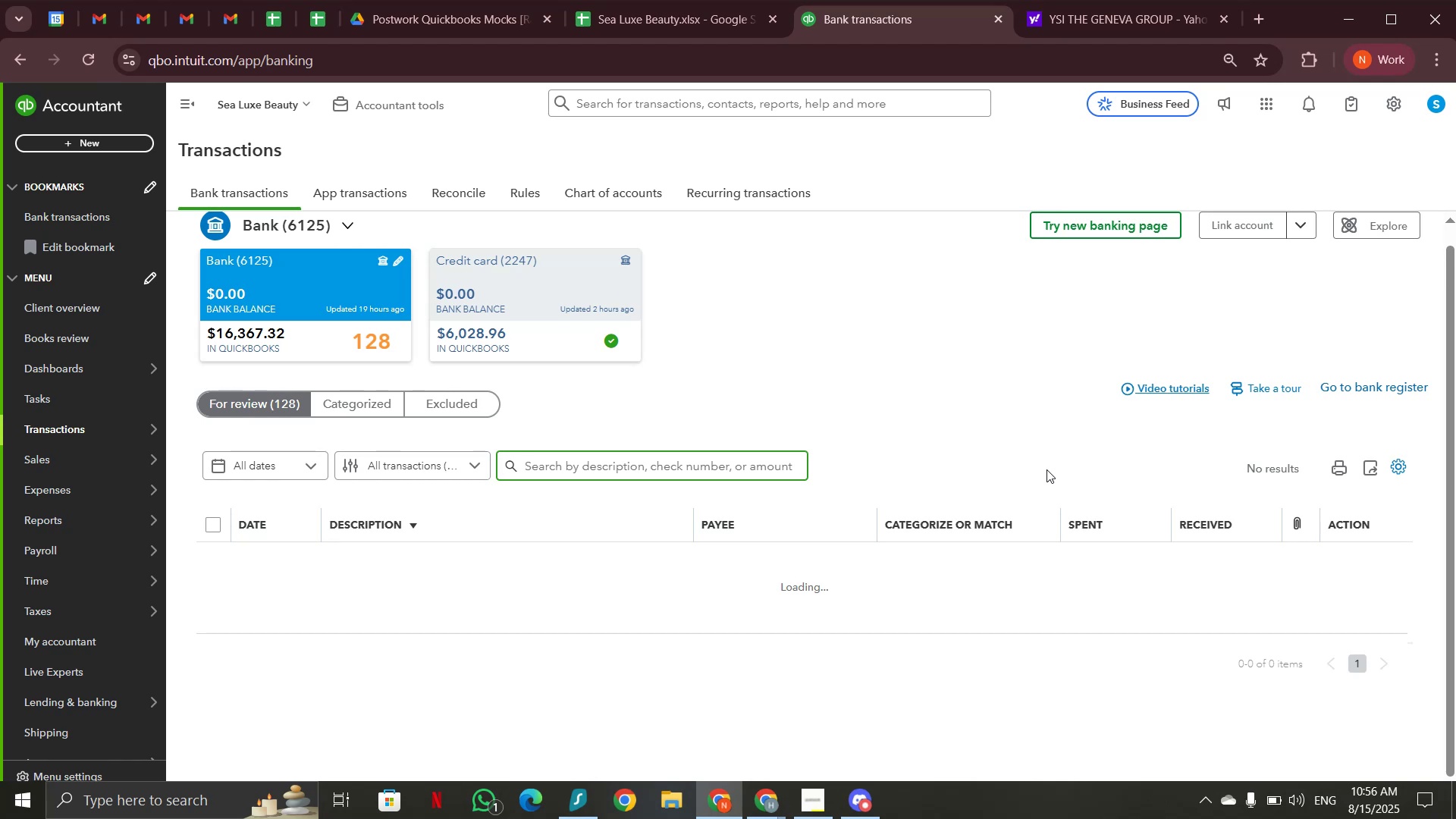 
scroll: coordinate [519, 619], scroll_direction: down, amount: 6.0
 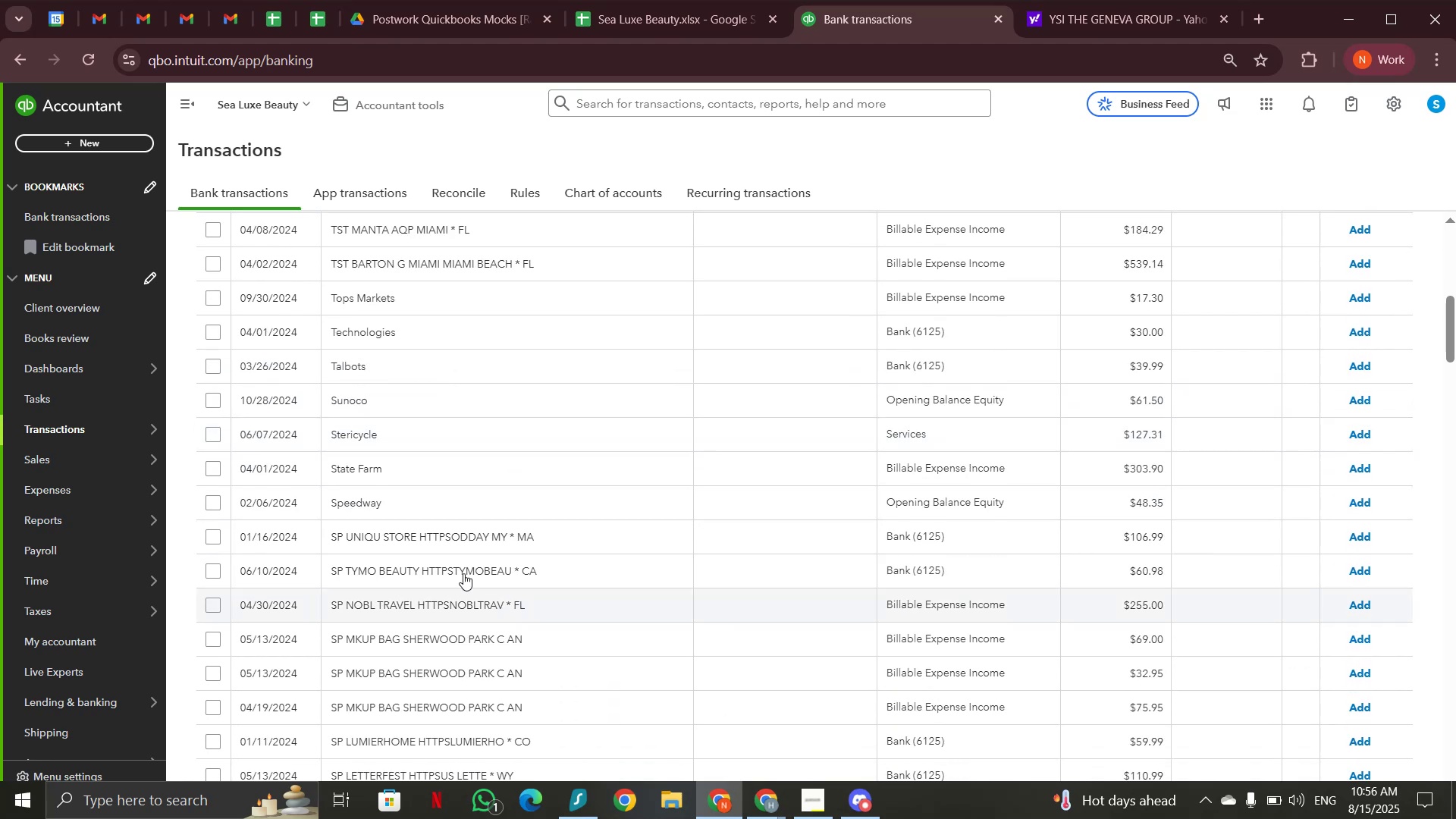 
left_click([437, 540])
 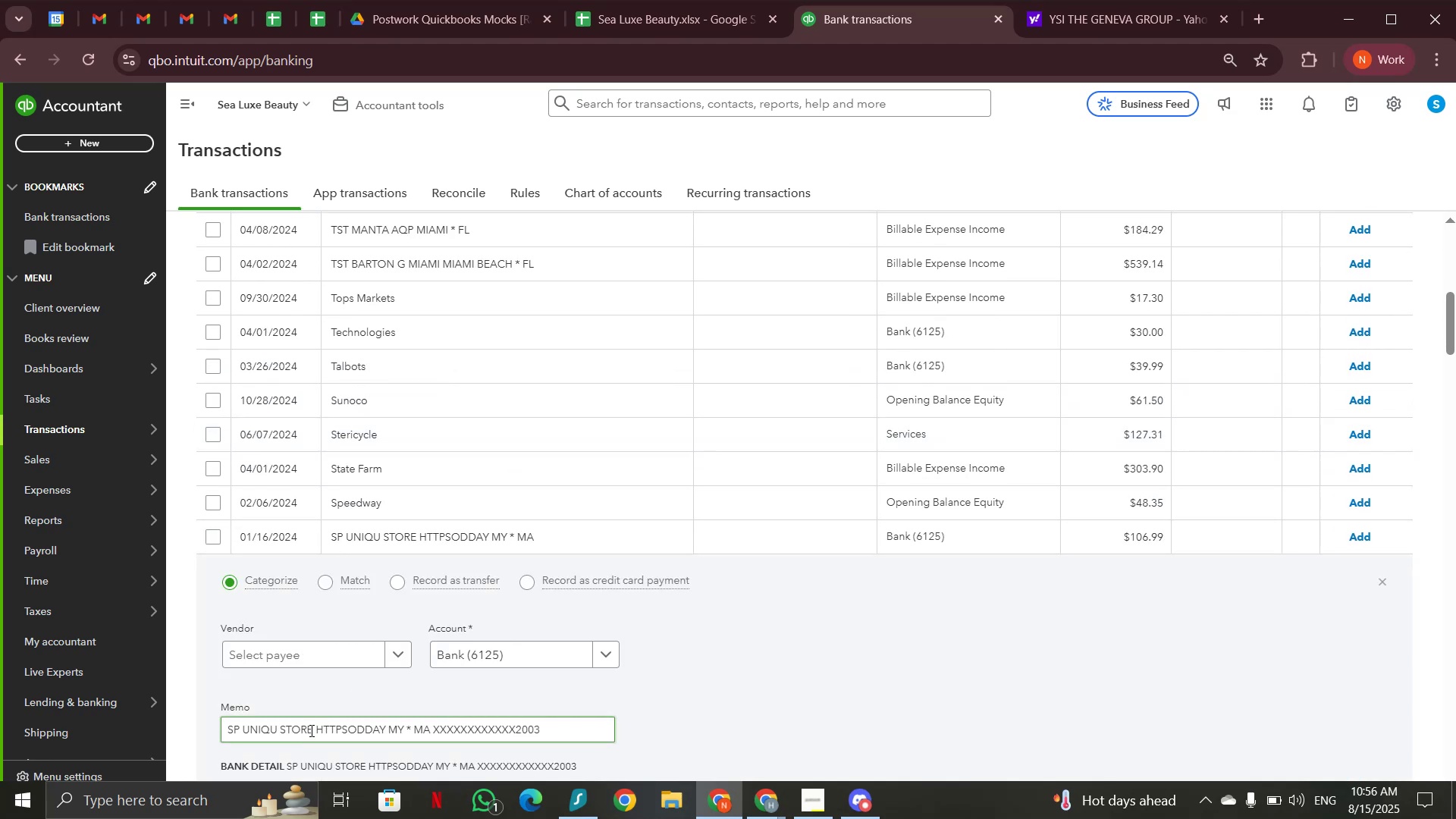 
left_click_drag(start_coordinate=[314, 724], to_coordinate=[210, 730])
 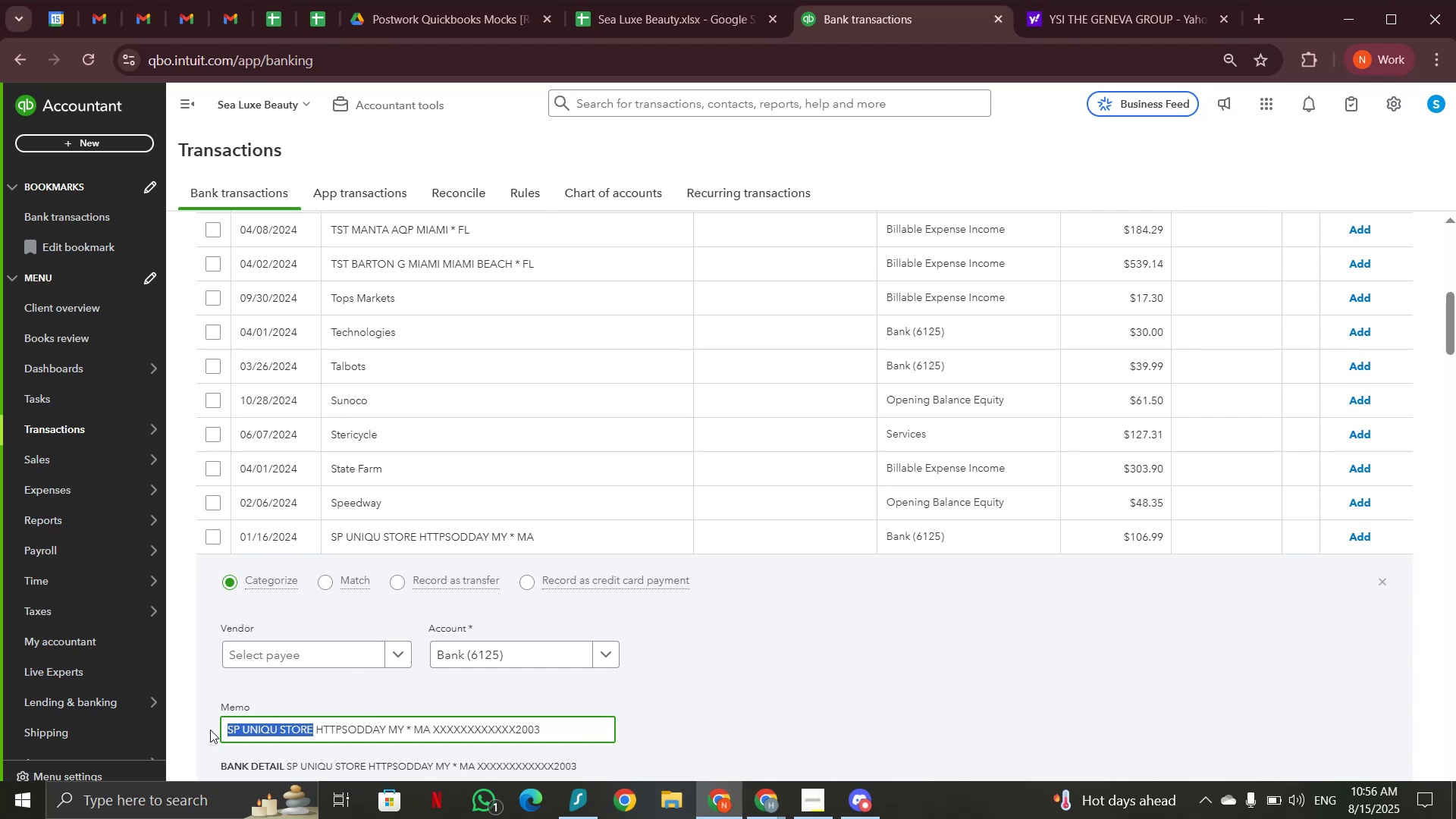 
key(Control+C)
 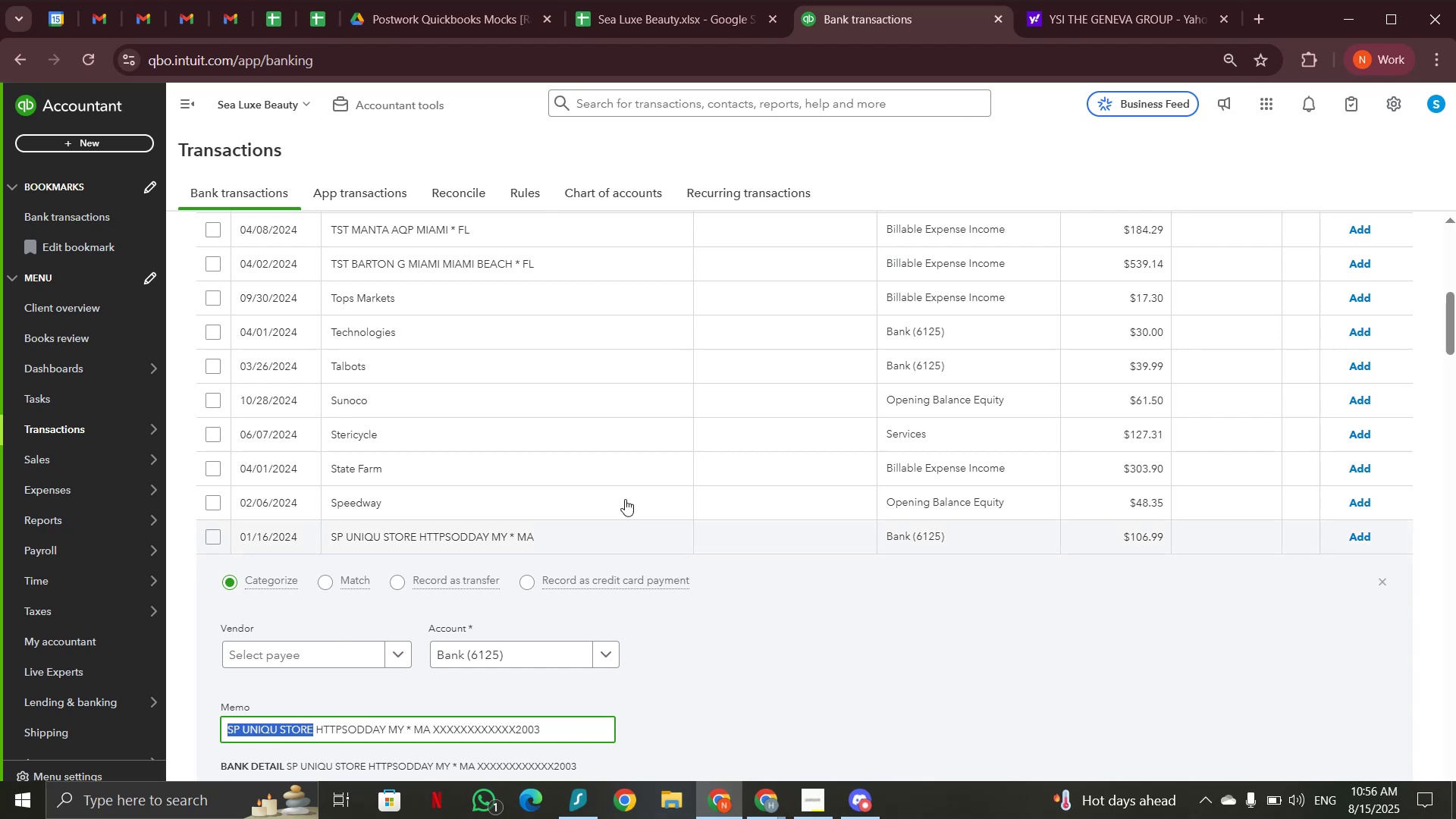 
scroll: coordinate [681, 481], scroll_direction: up, amount: 5.0
 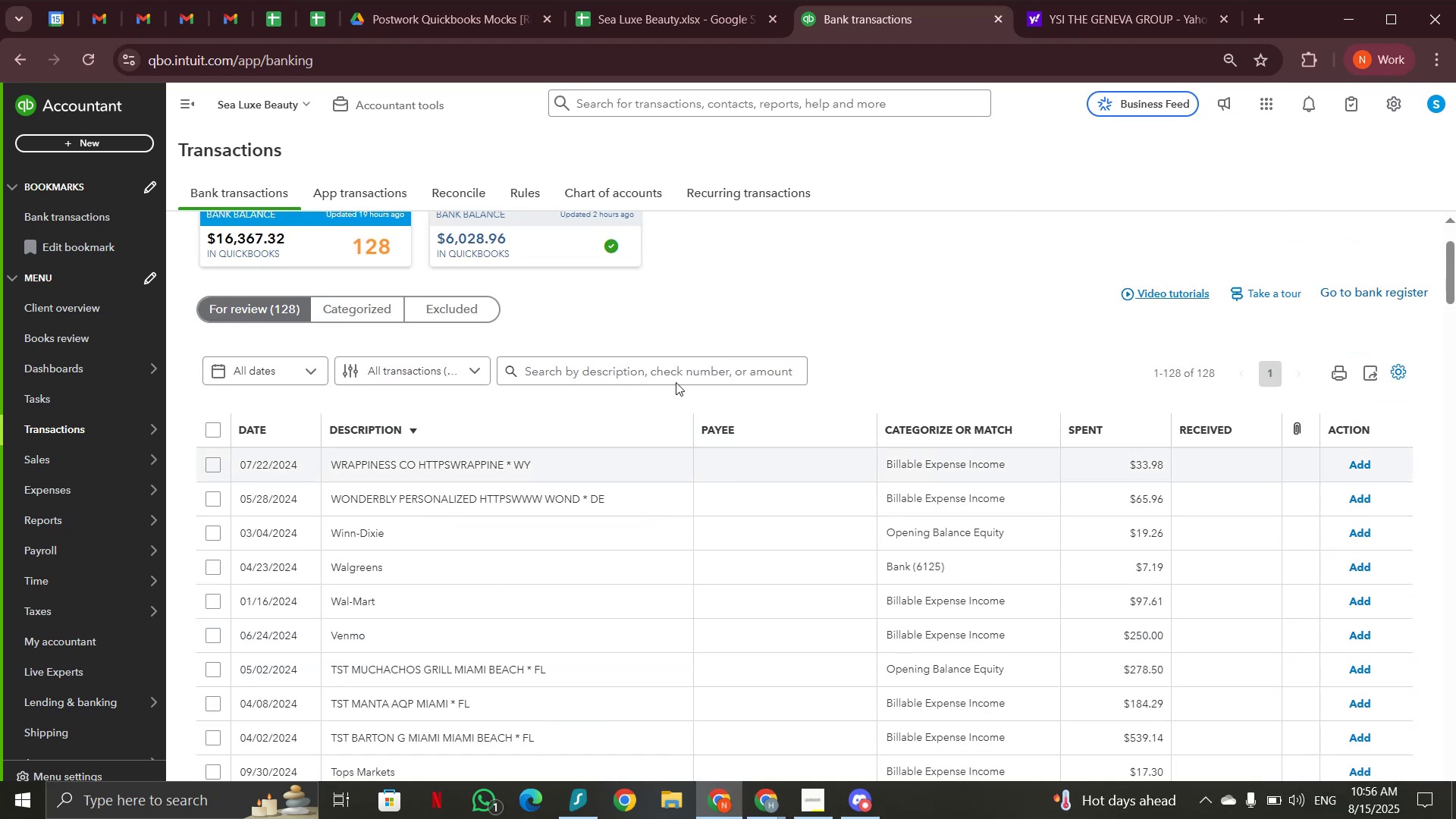 
left_click([679, 367])
 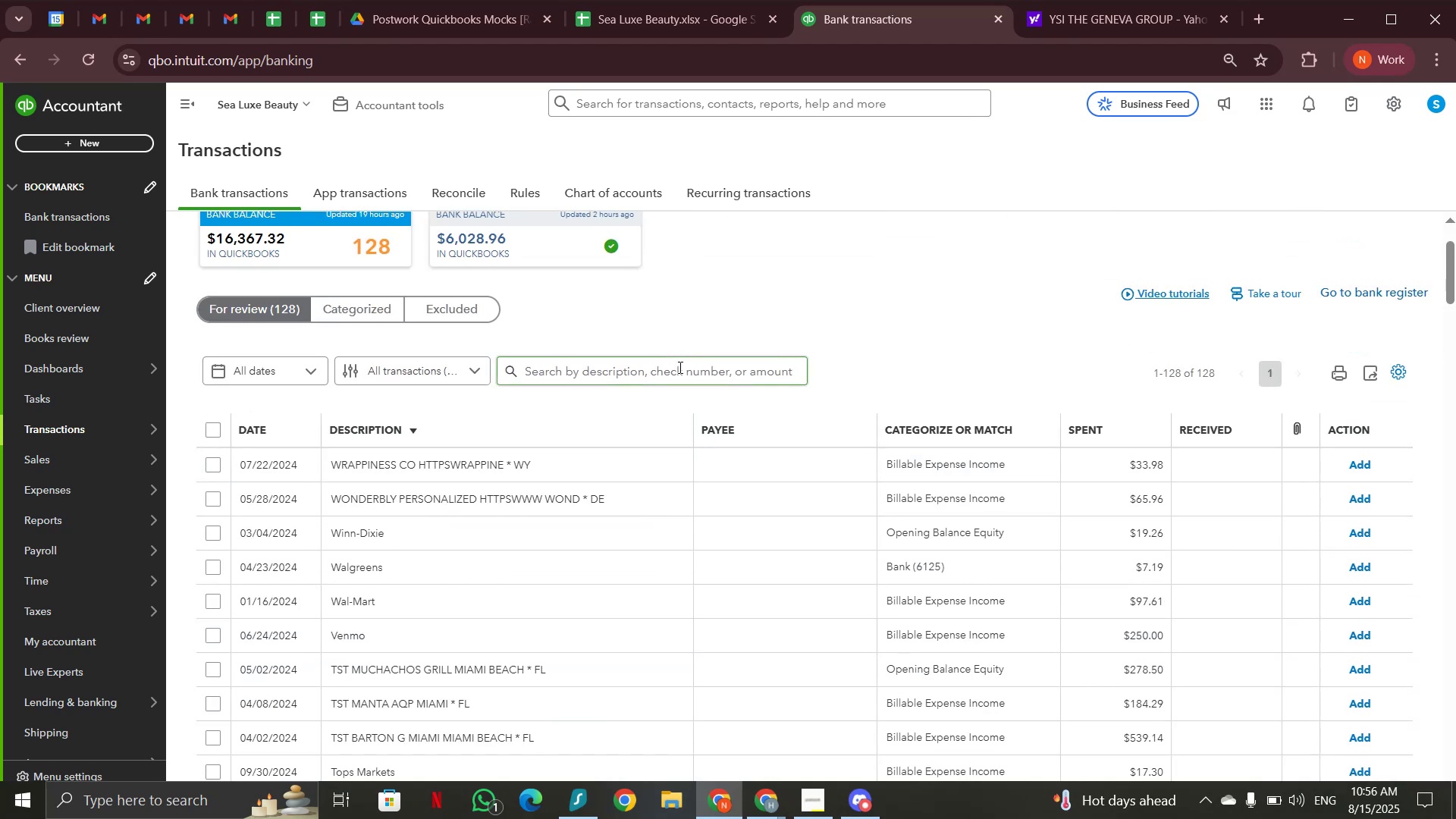 
key(Control+V)
 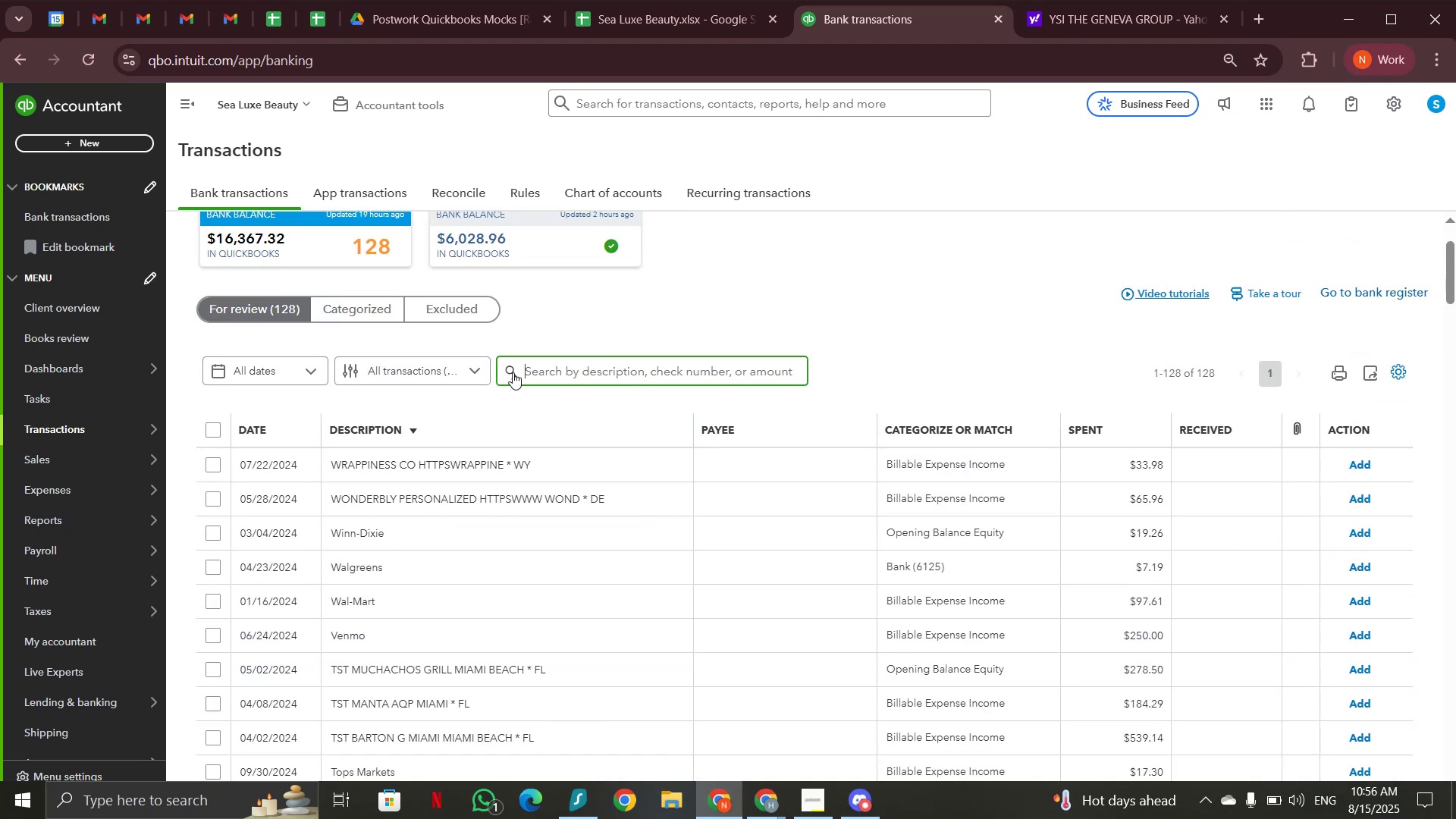 
left_click([513, 372])
 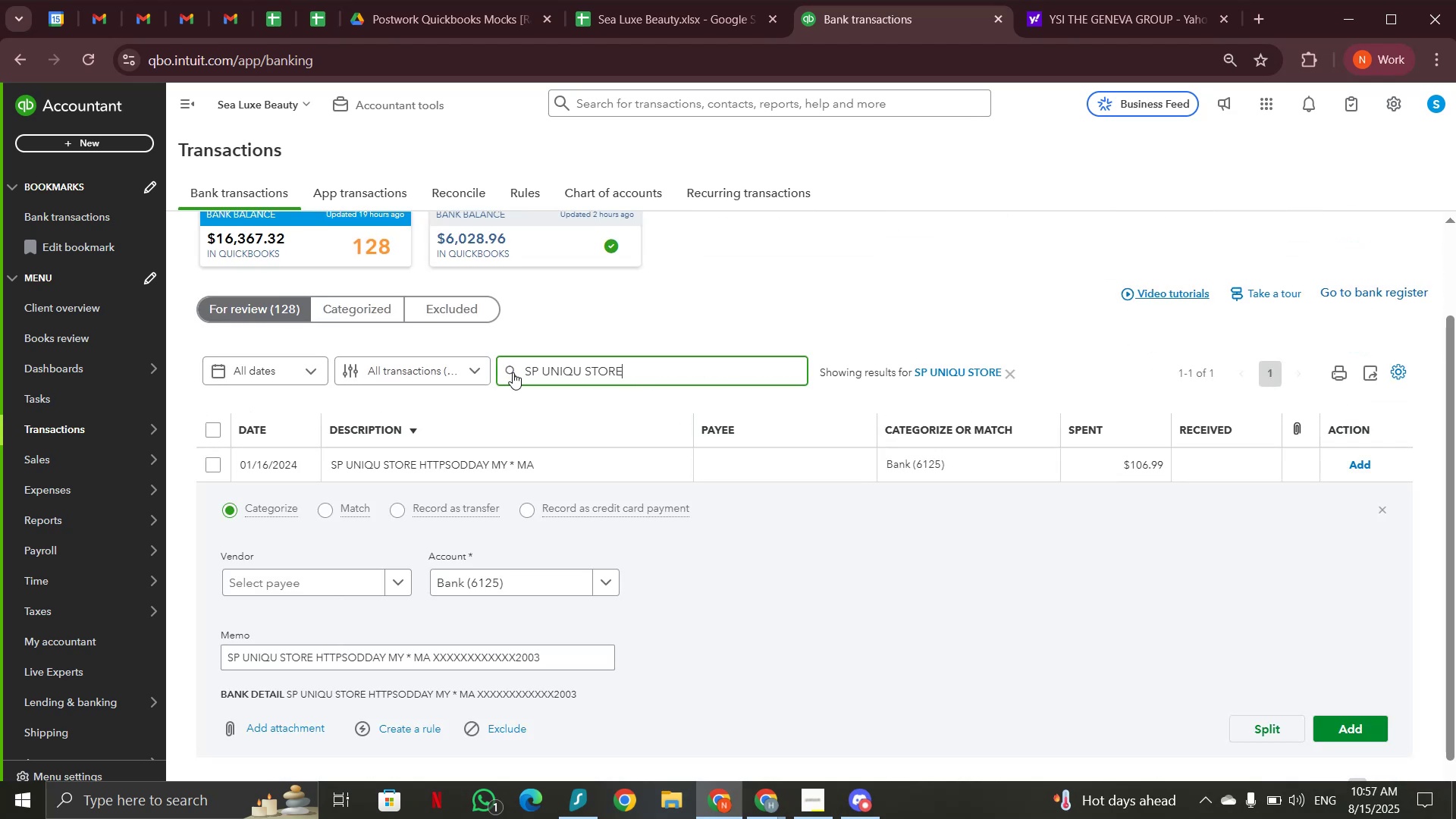 
left_click([626, 459])
 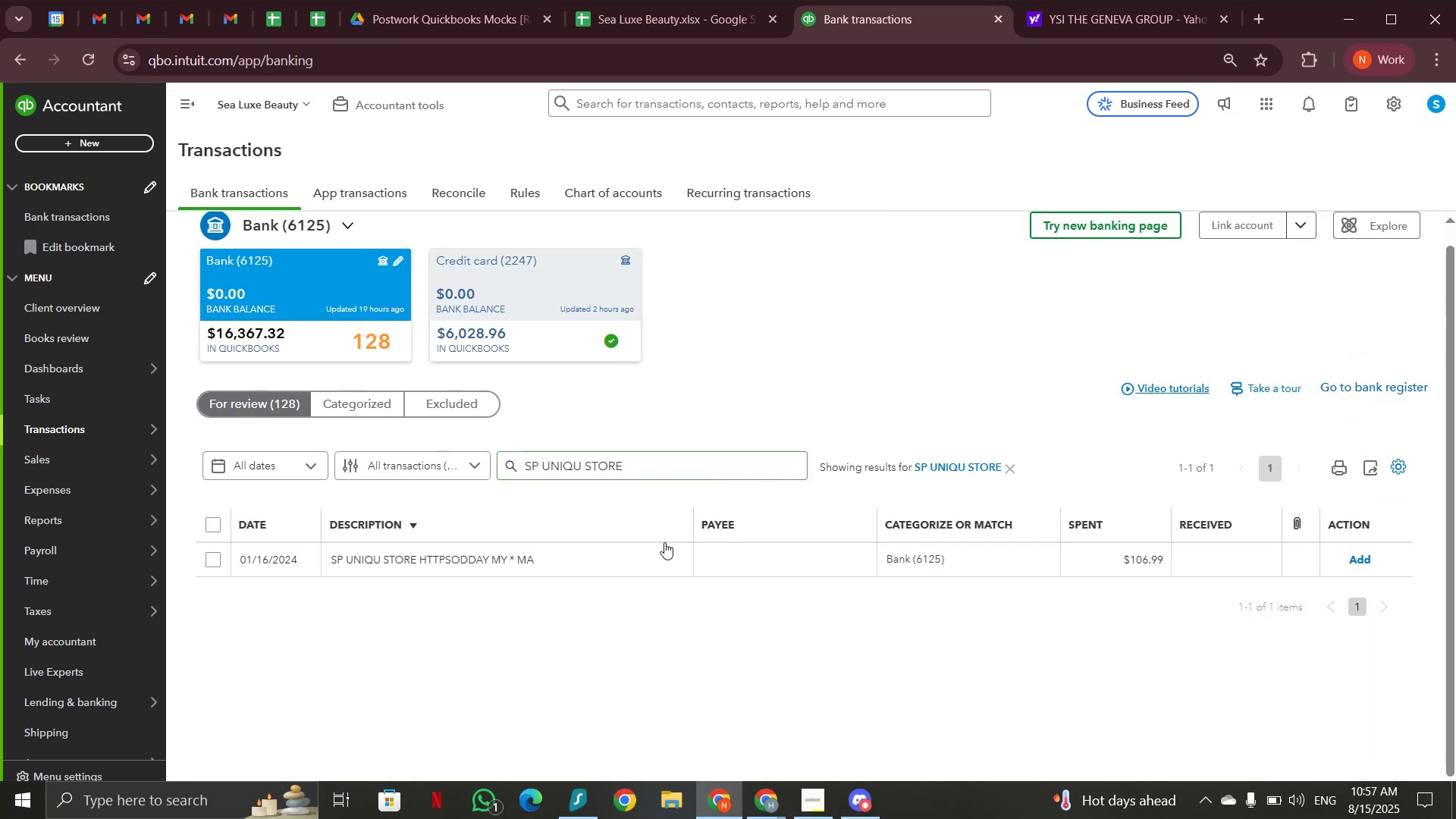 
left_click([638, 560])
 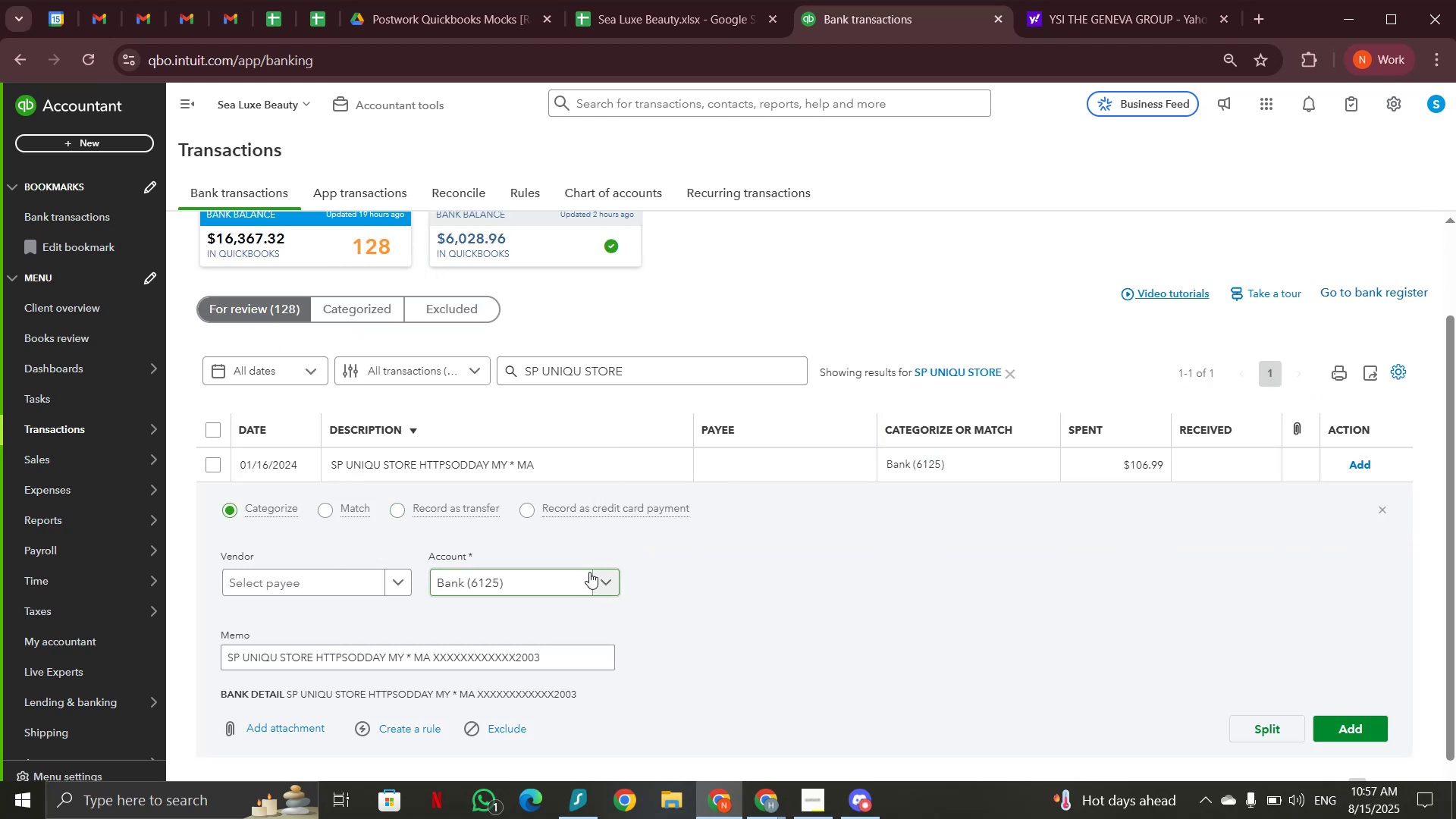 
wait(6.7)
 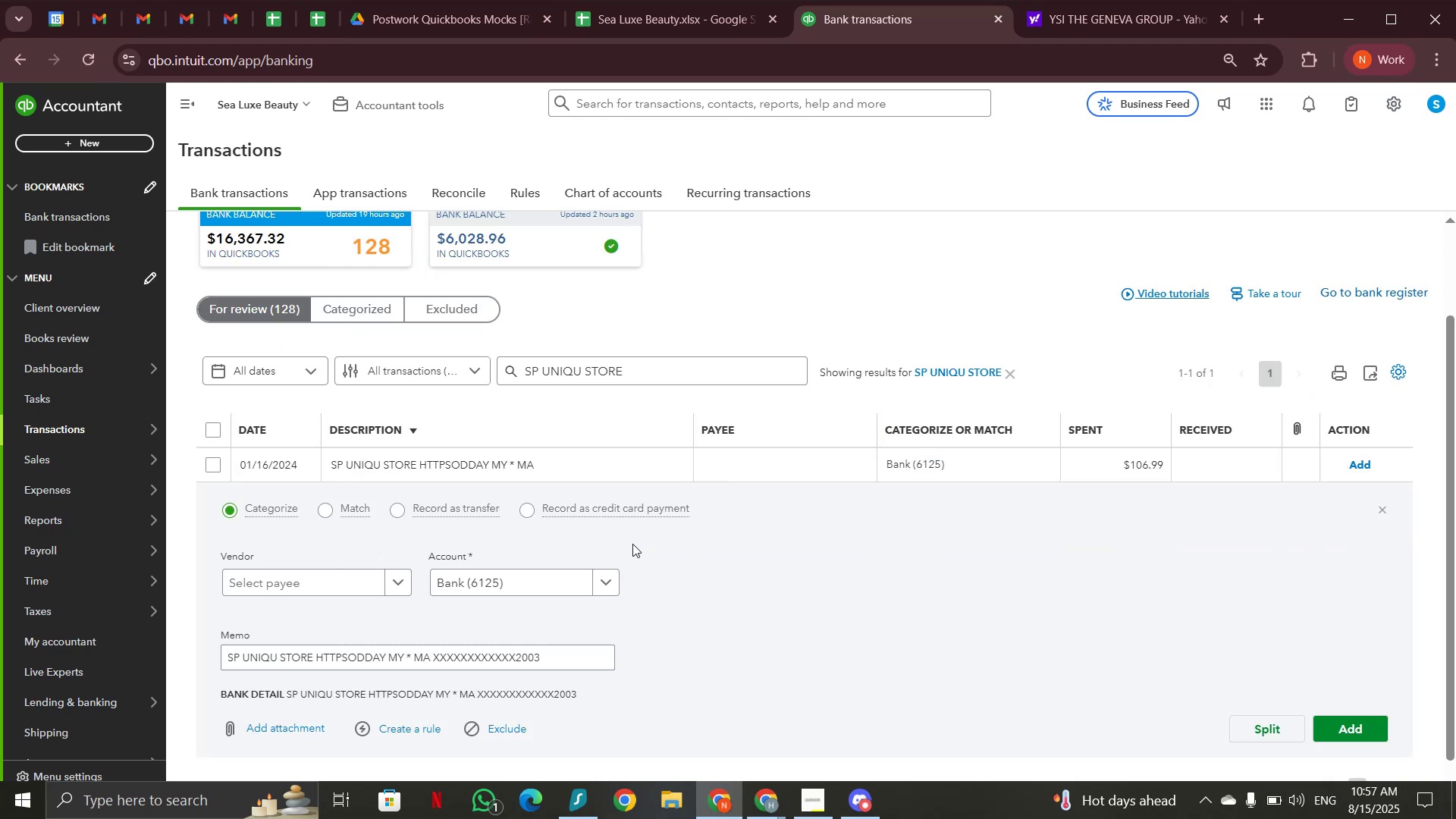 
left_click([1102, 20])
 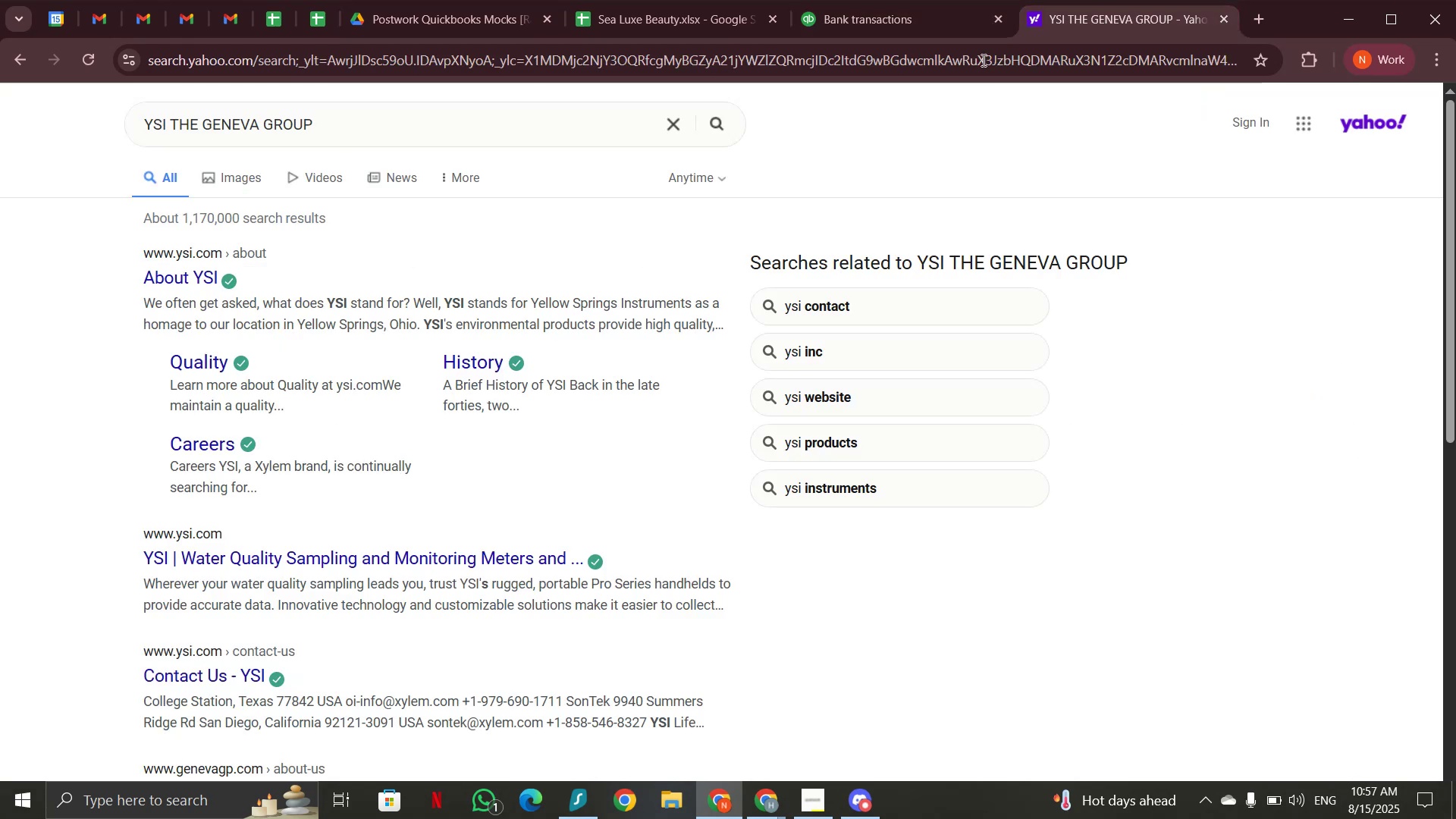 
left_click([869, 23])
 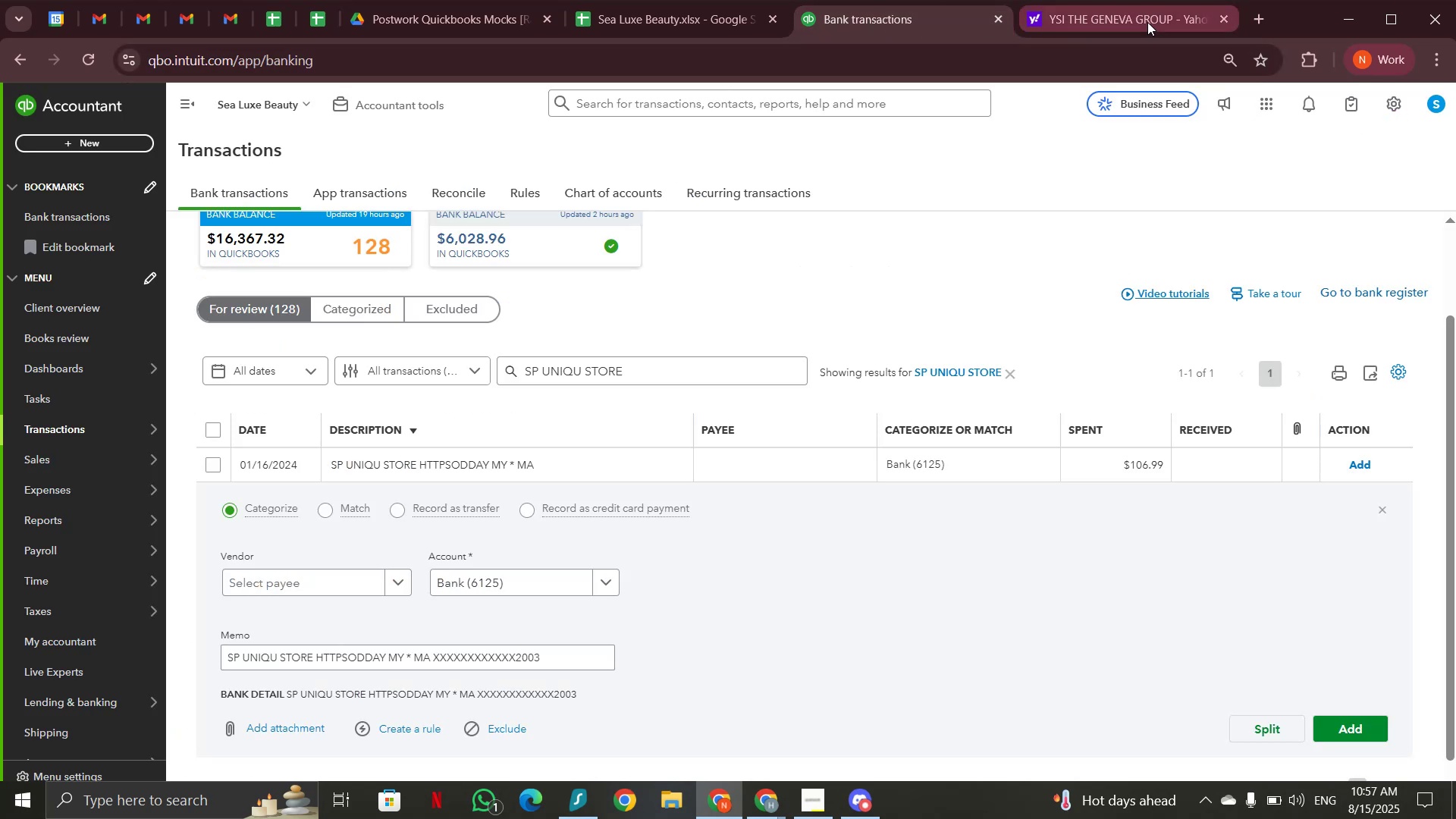 
left_click([1138, 22])
 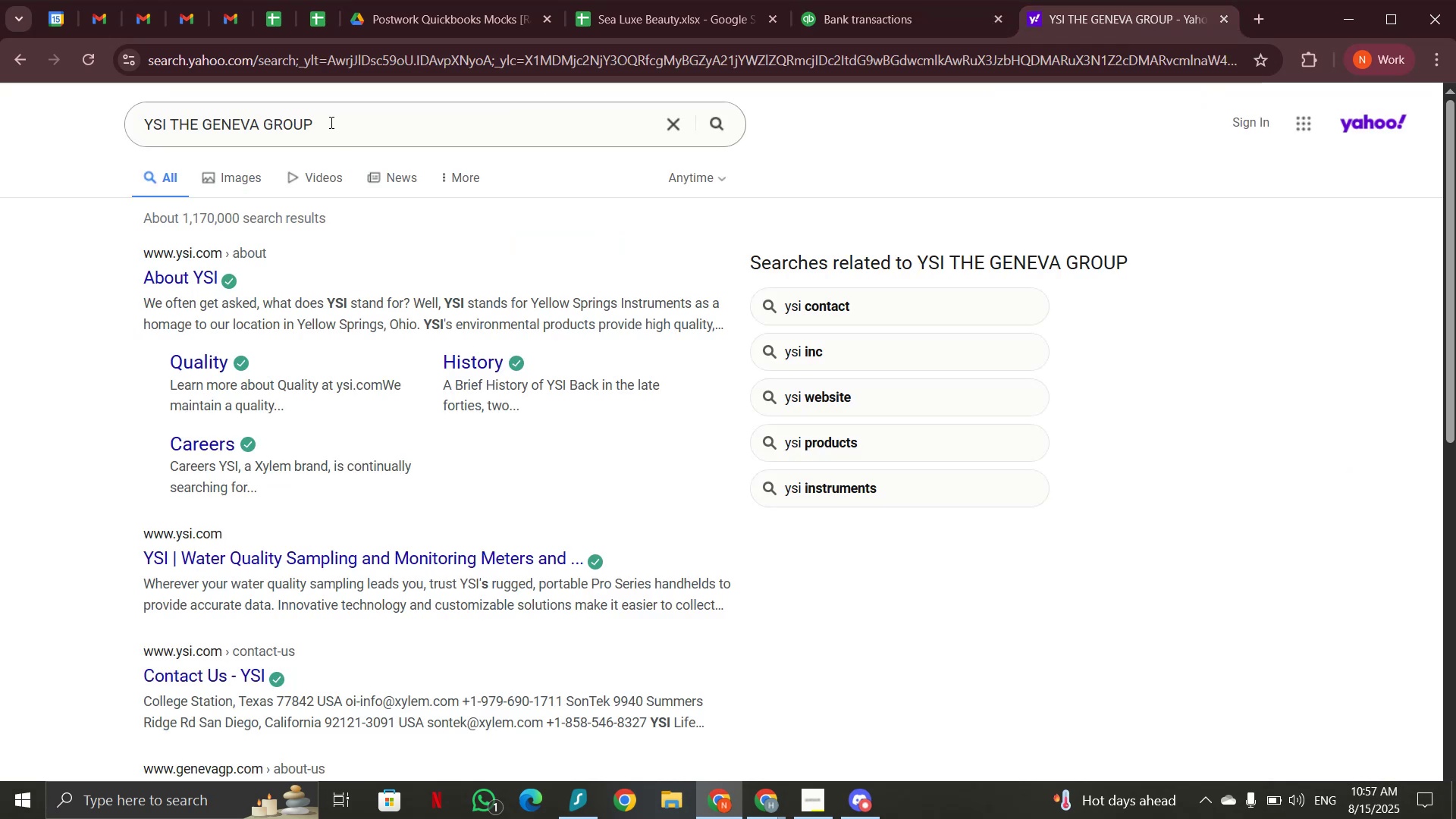 
left_click_drag(start_coordinate=[330, 129], to_coordinate=[90, 118])
 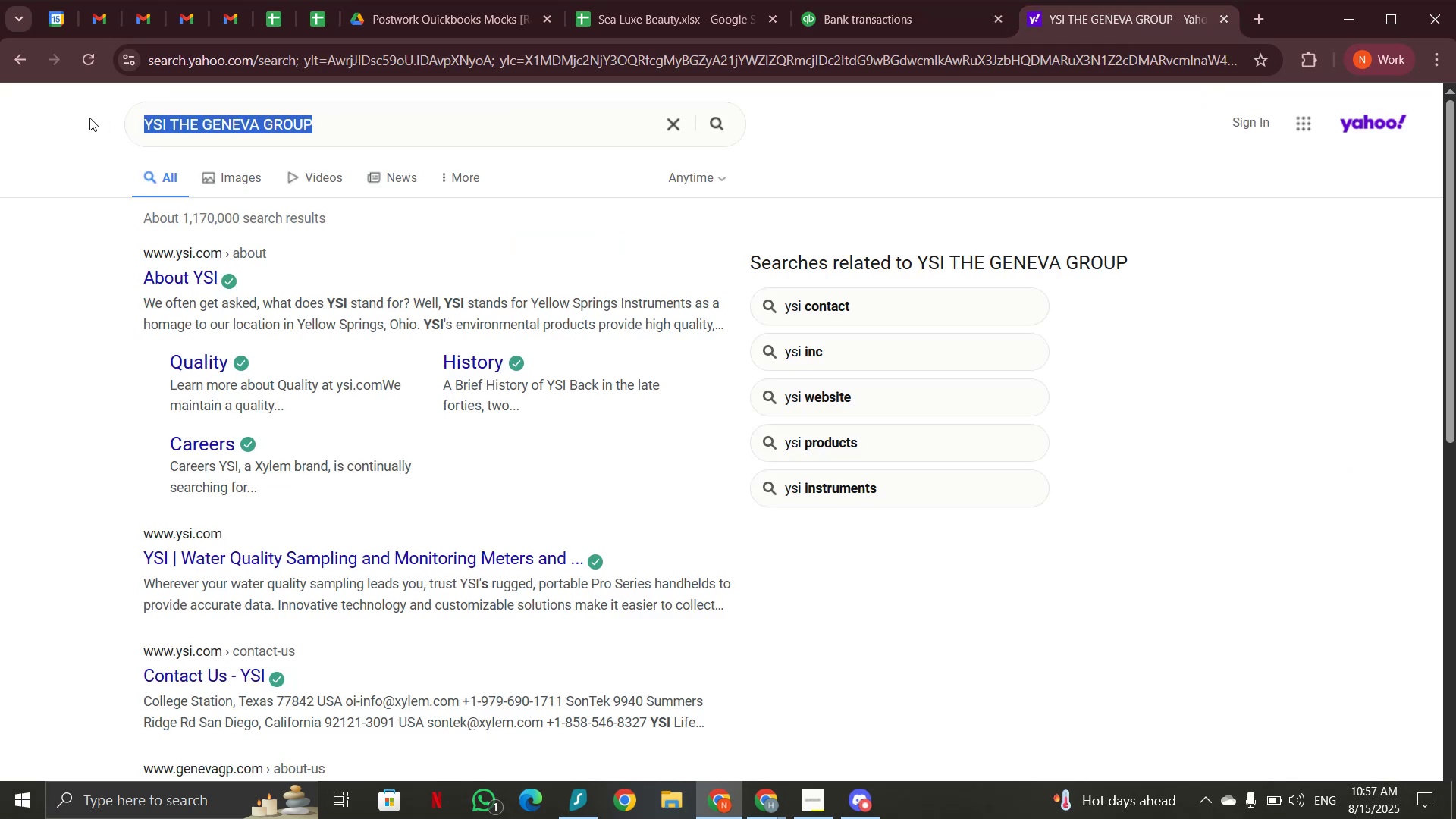 
key(Control+V)
 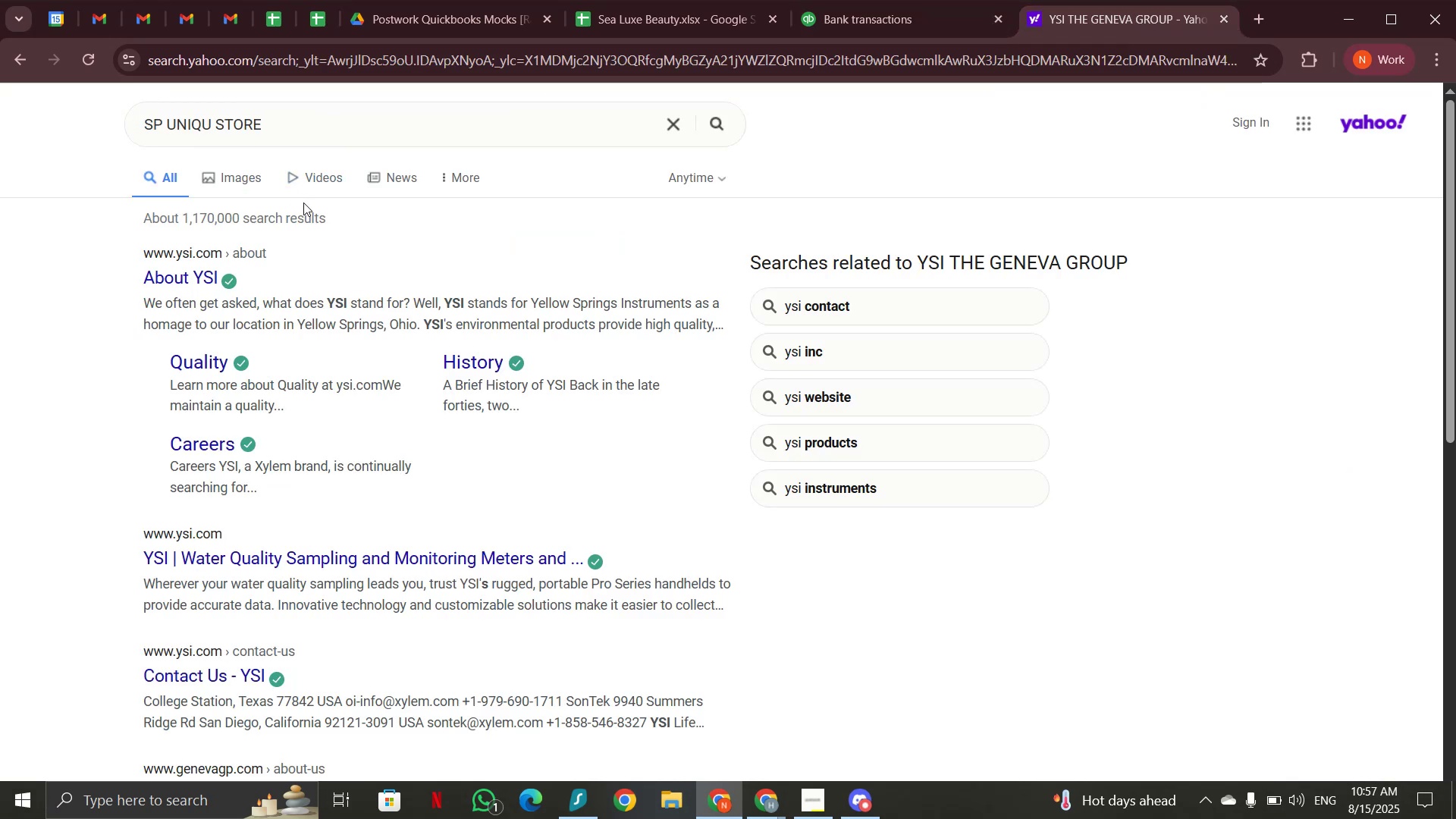 
key(Enter)
 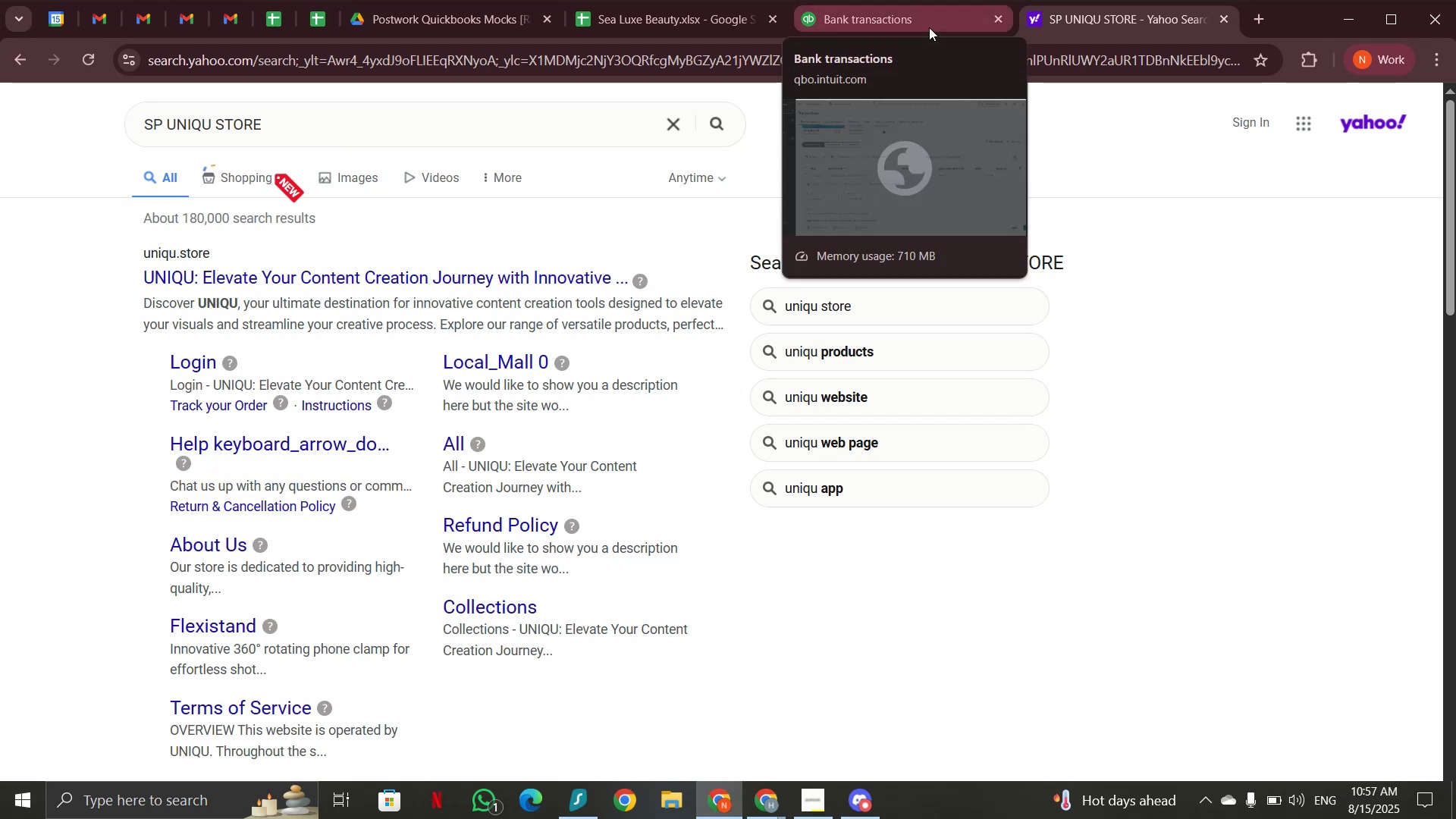 
wait(18.65)
 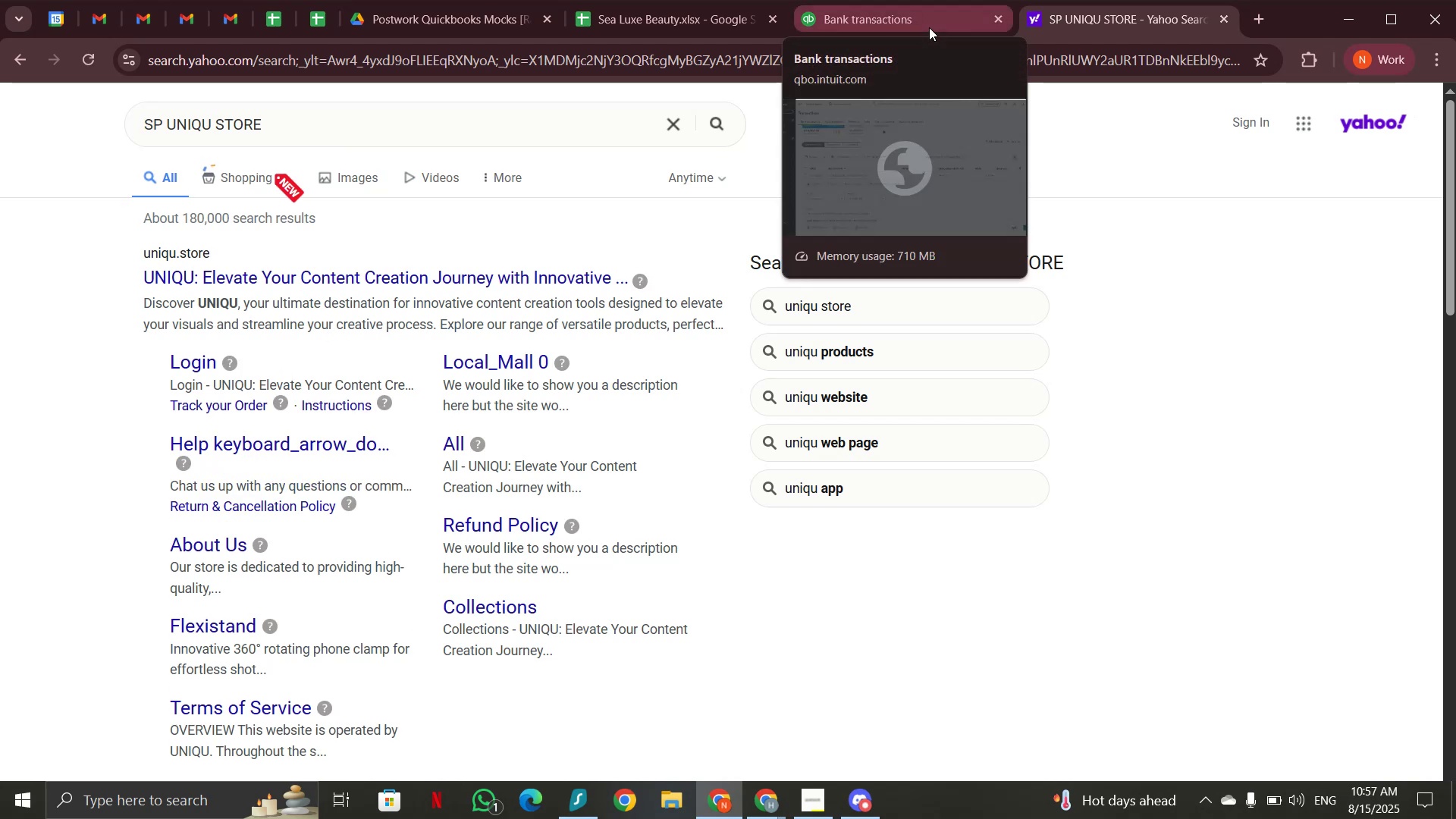 
left_click([929, 27])
 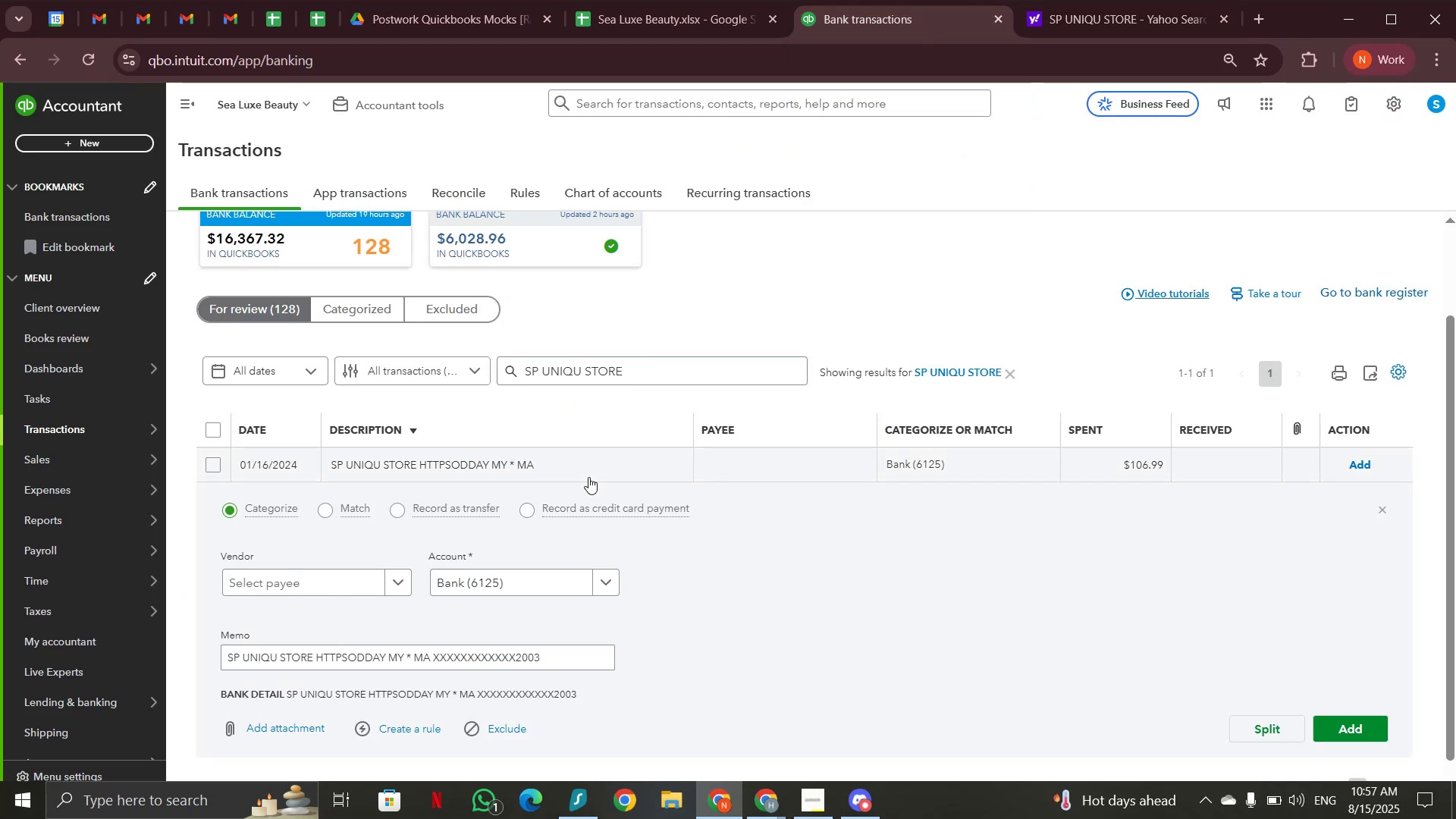 
left_click([589, 472])
 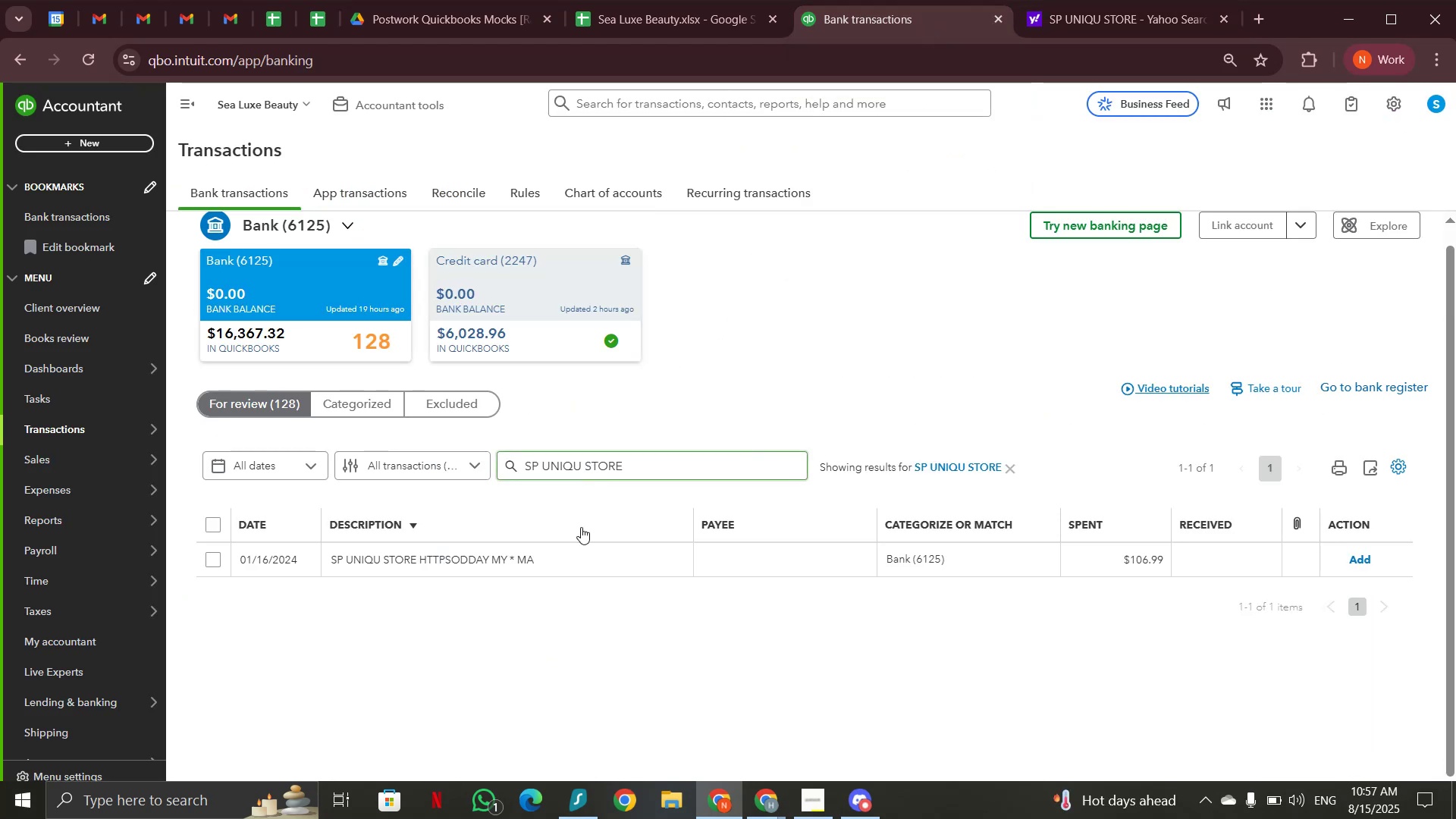 
left_click([573, 564])
 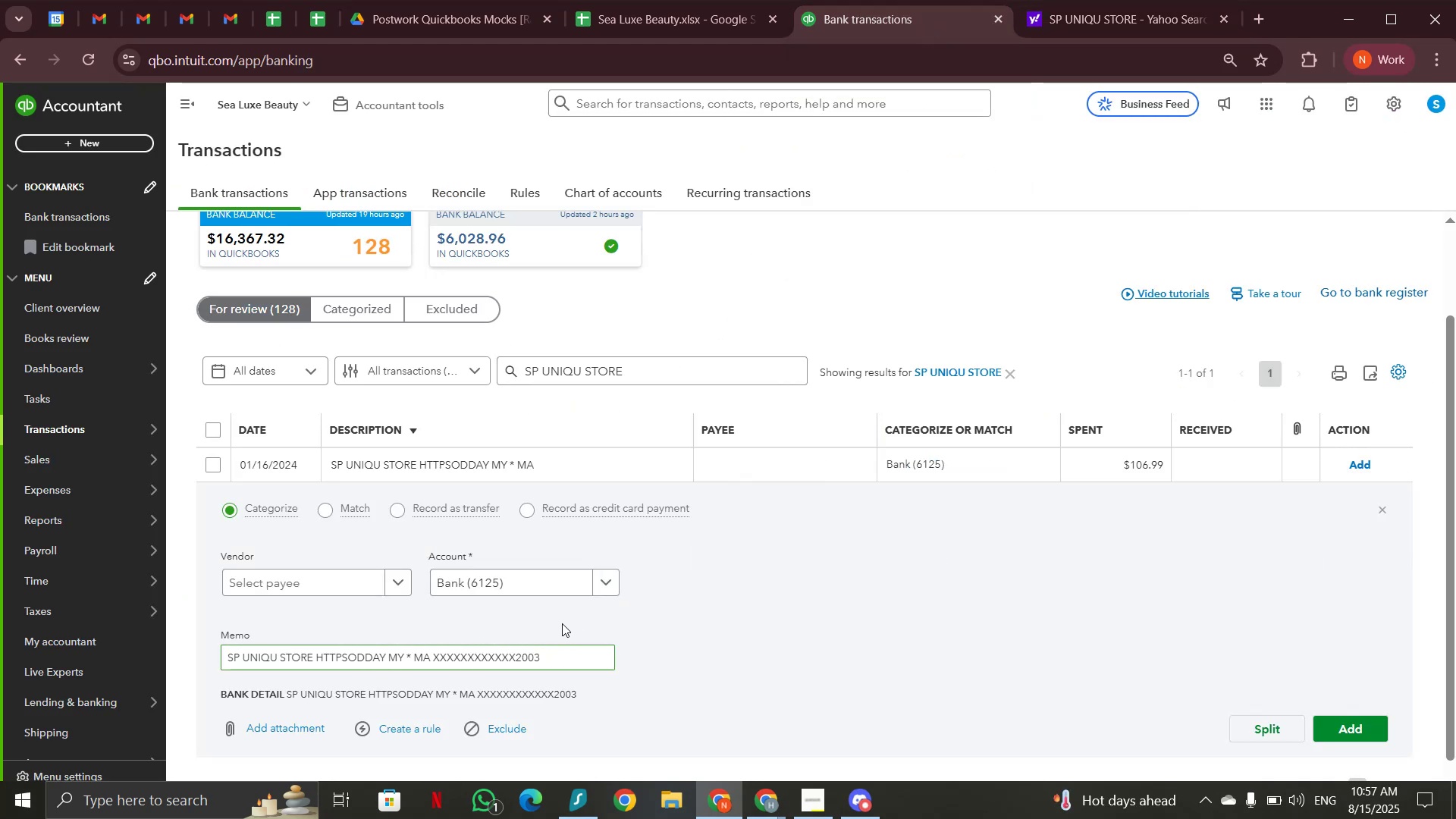 
left_click([536, 576])
 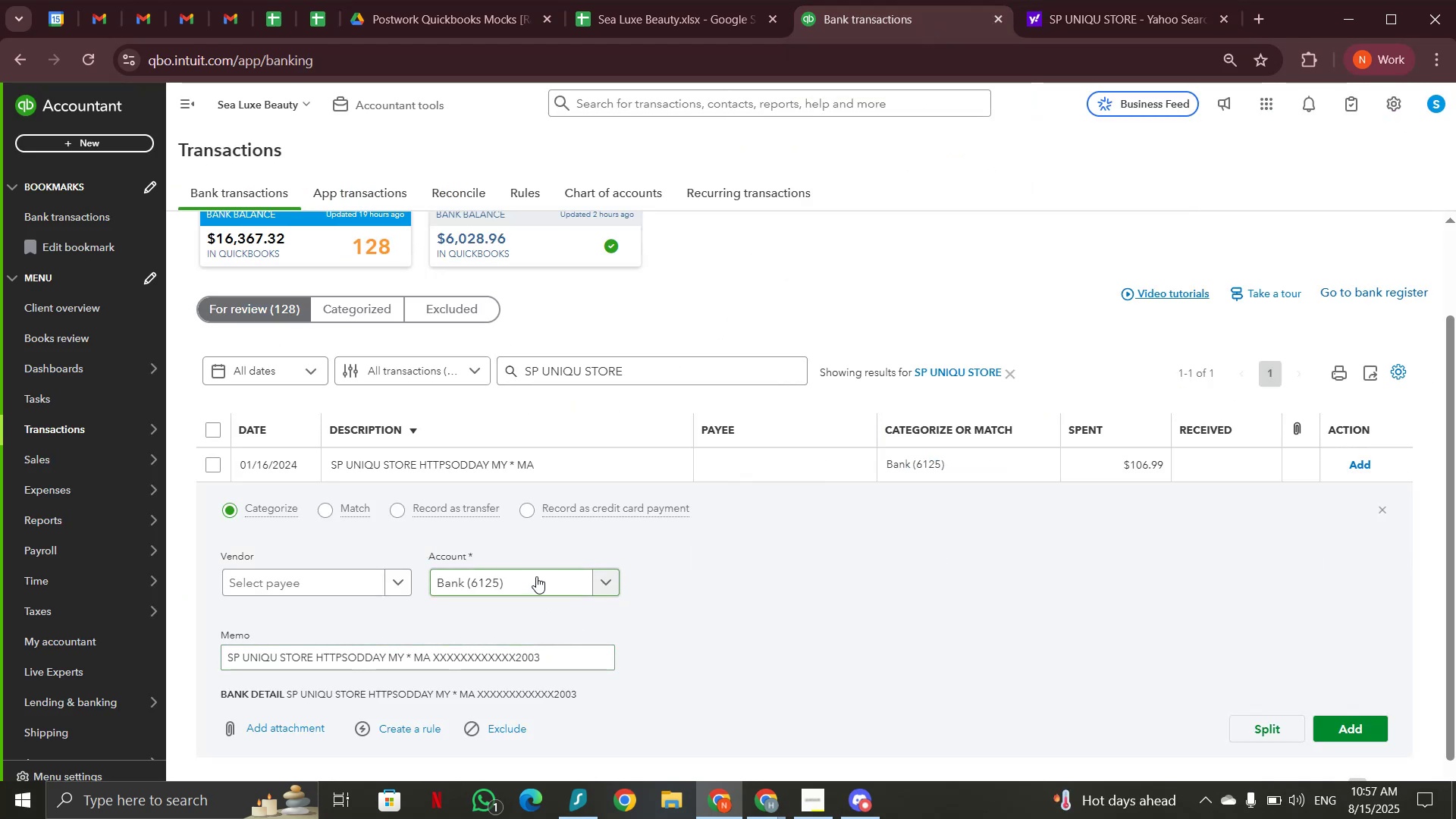 
type(subs)
 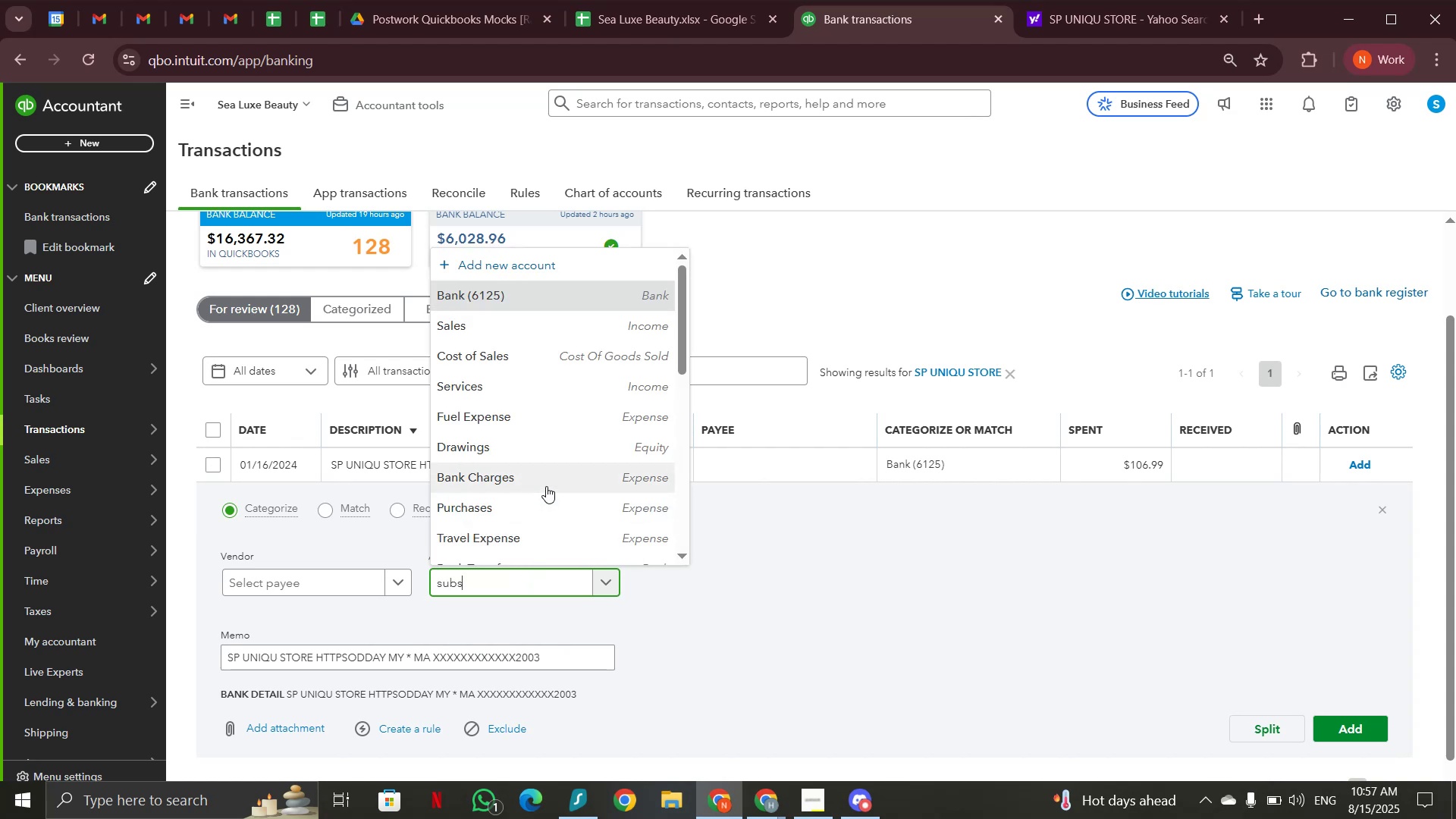 
scroll: coordinate [550, 459], scroll_direction: down, amount: 3.0
 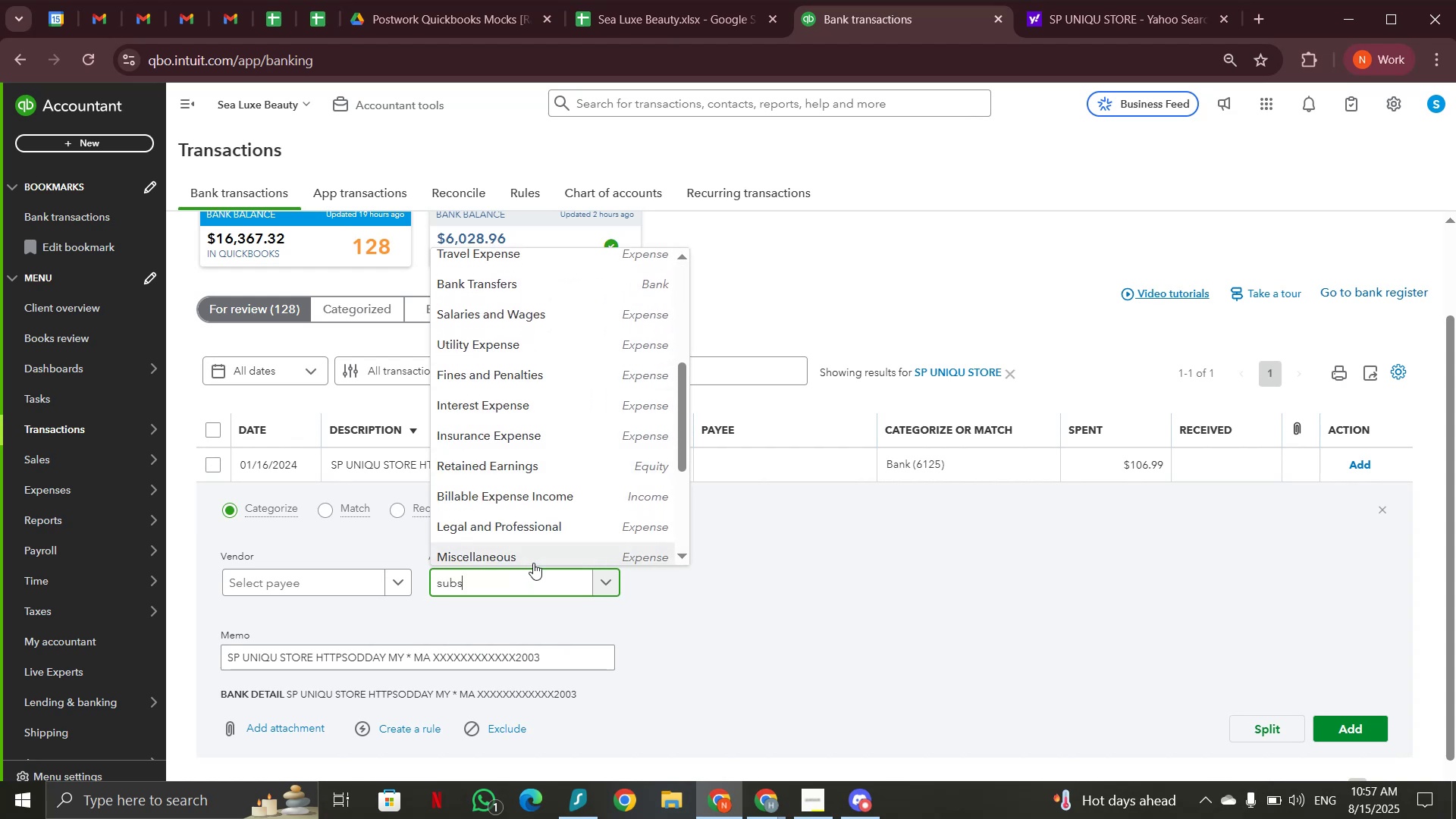 
key(Backspace)
 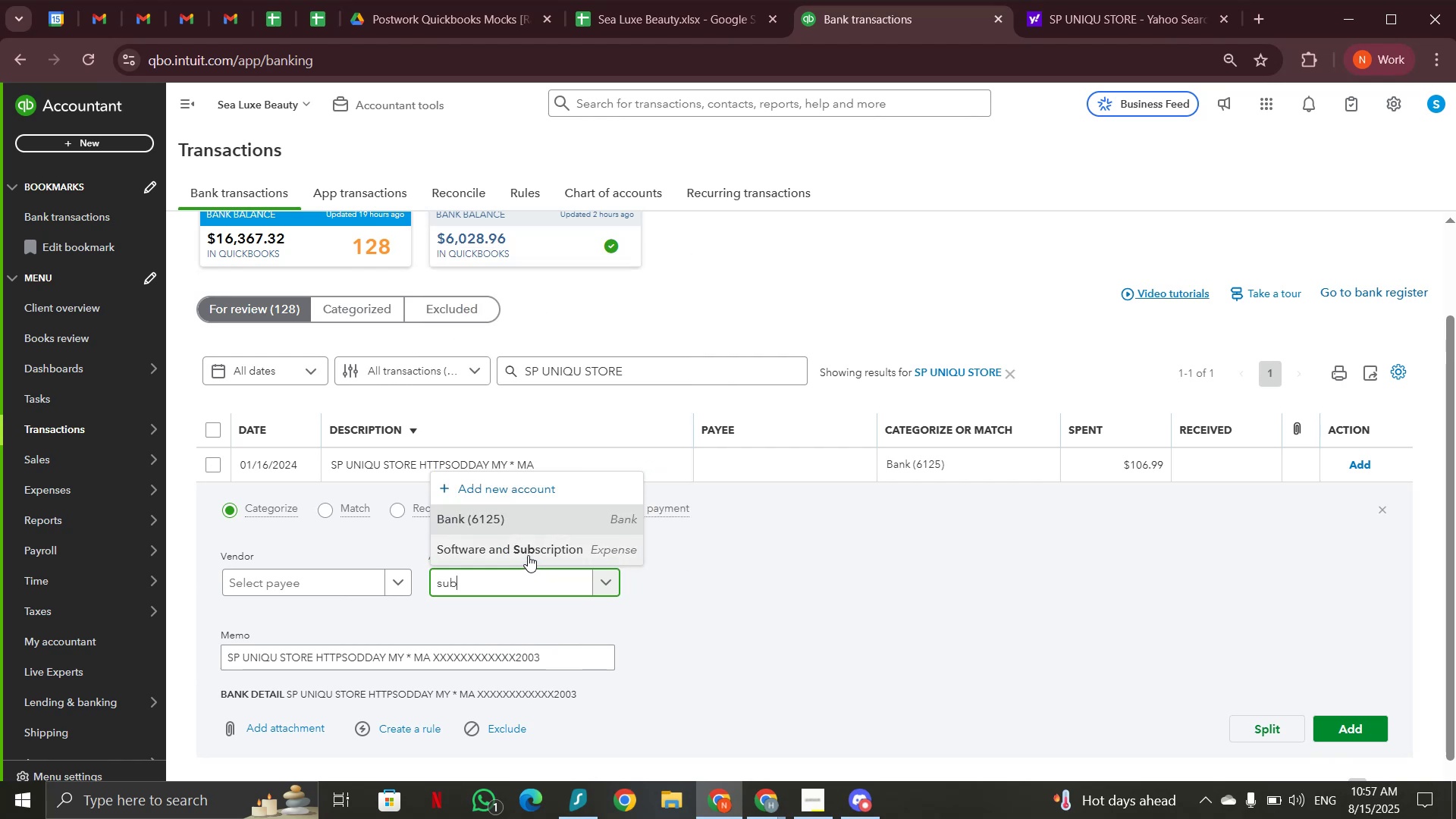 
left_click([528, 555])
 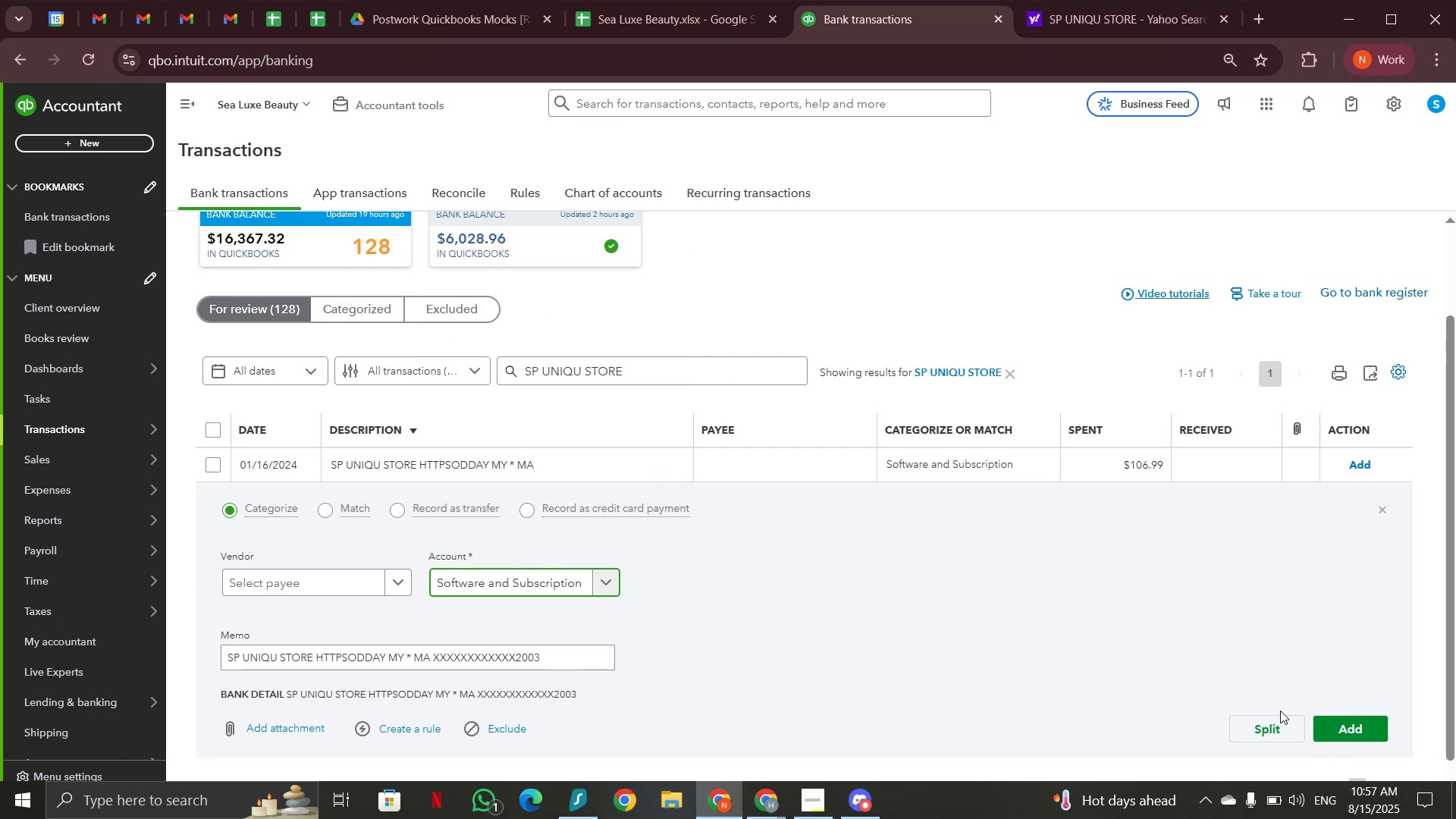 
left_click([1342, 725])
 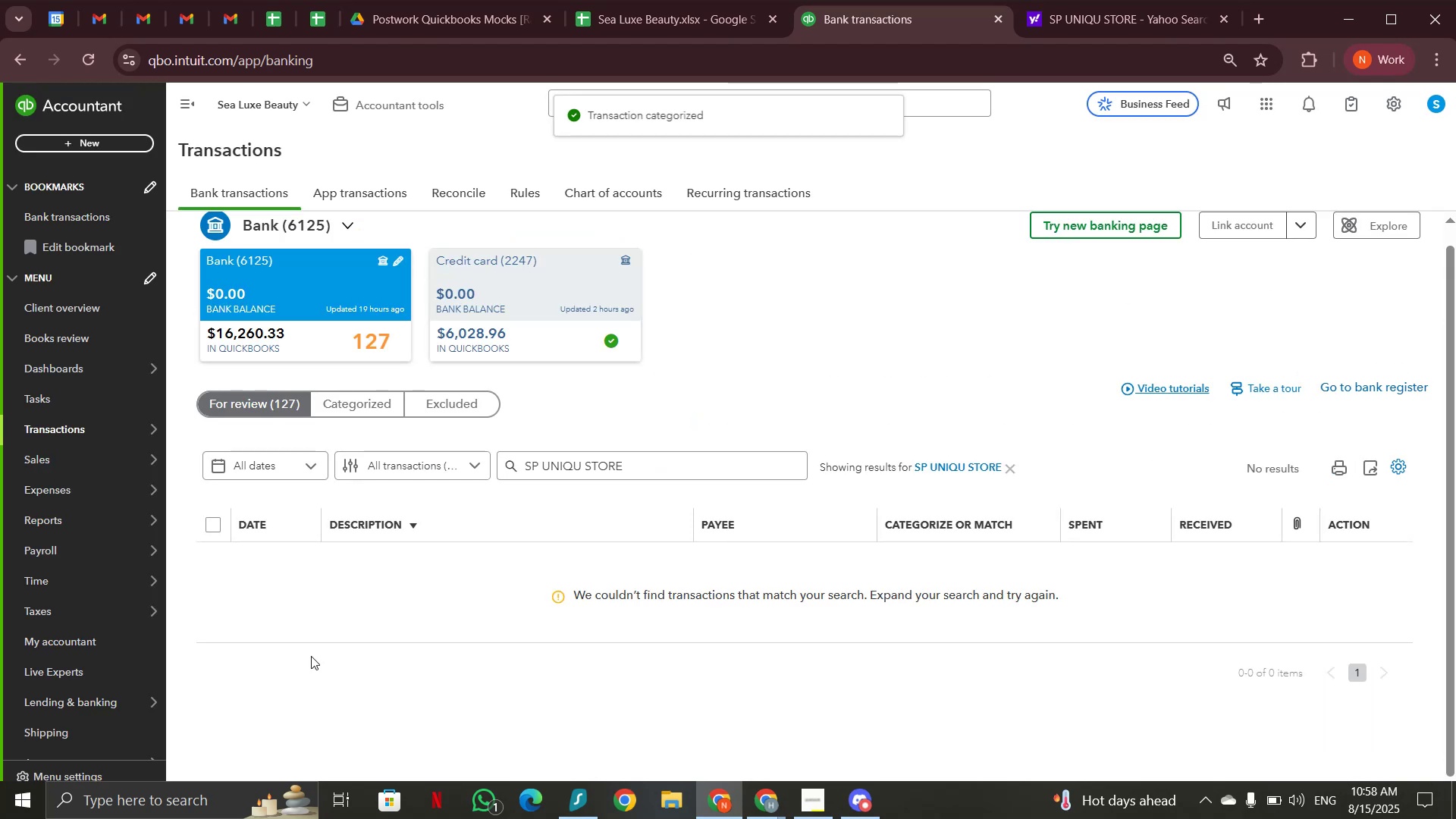 
left_click([1012, 471])
 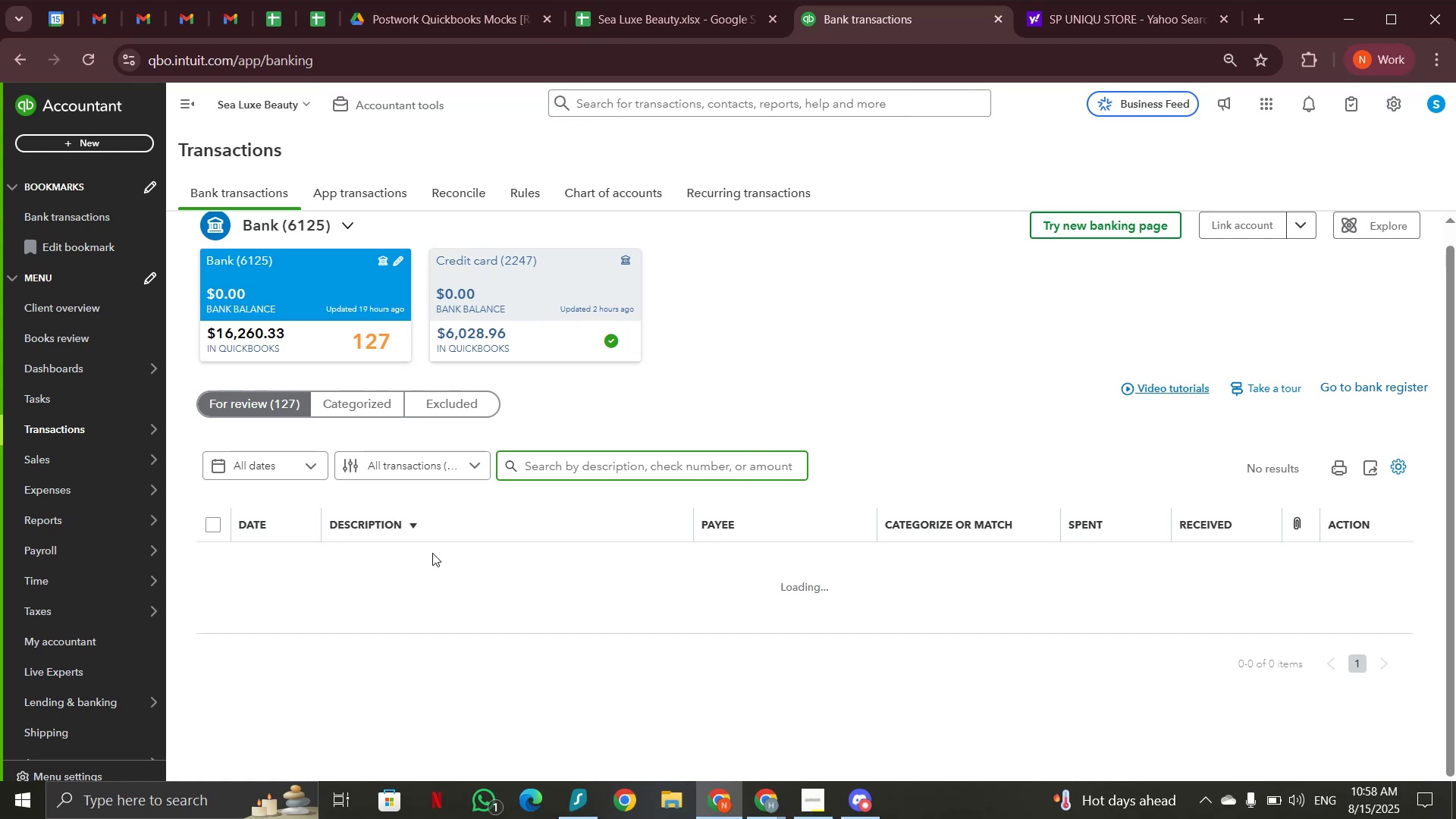 
wait(5.92)
 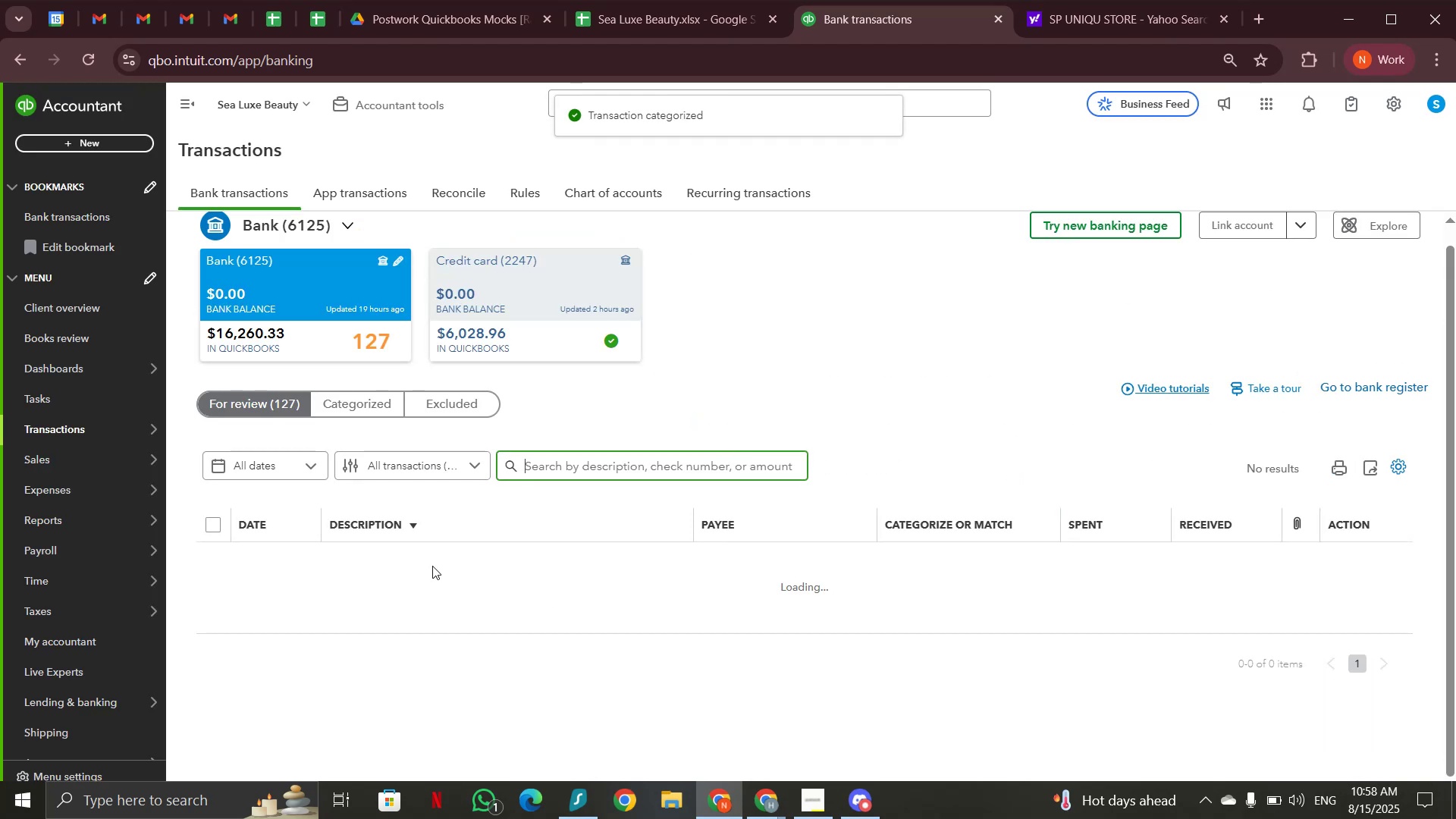 
scroll: coordinate [381, 661], scroll_direction: down, amount: 3.0
 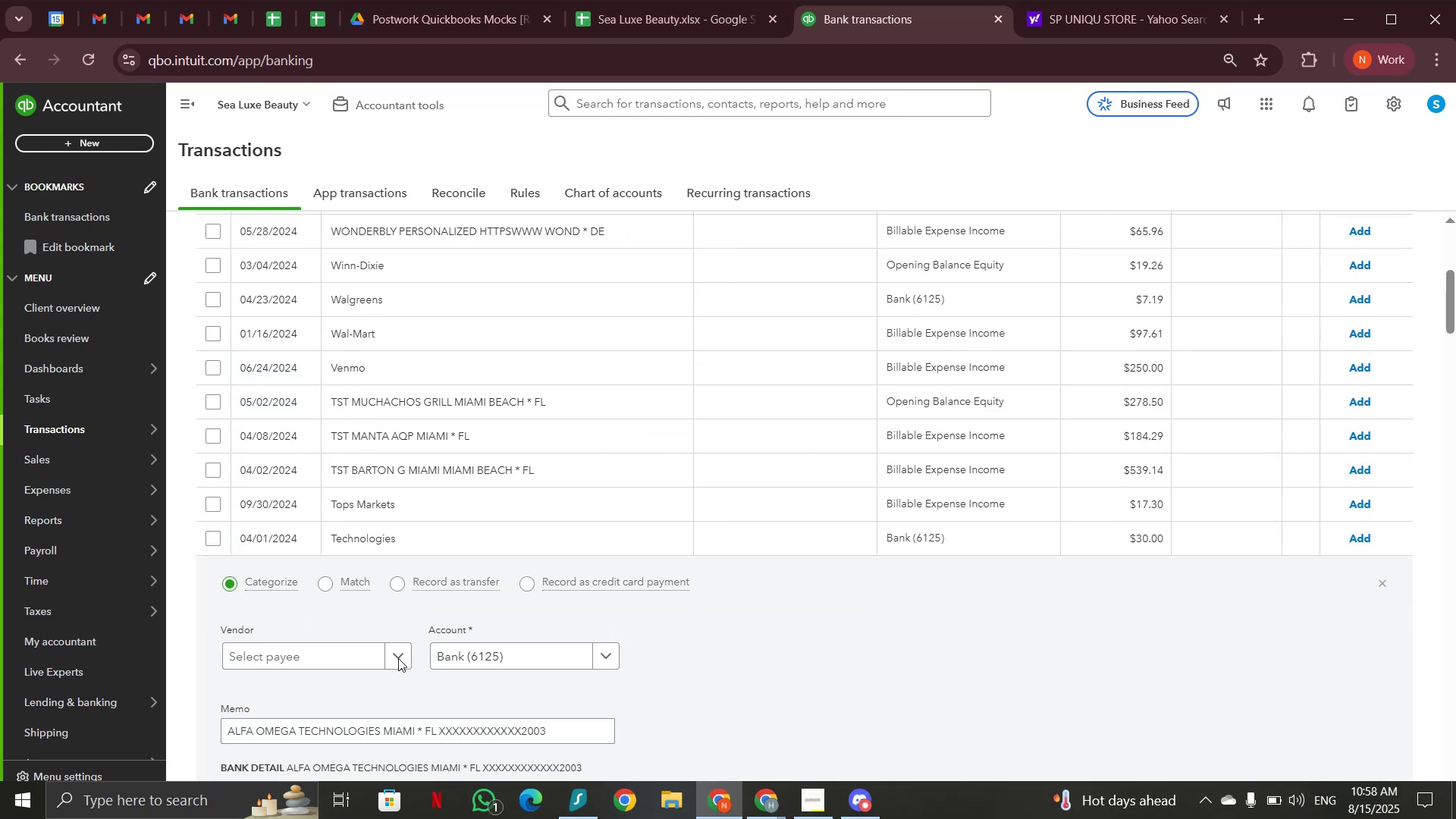 
left_click_drag(start_coordinate=[228, 732], to_coordinate=[386, 729])
 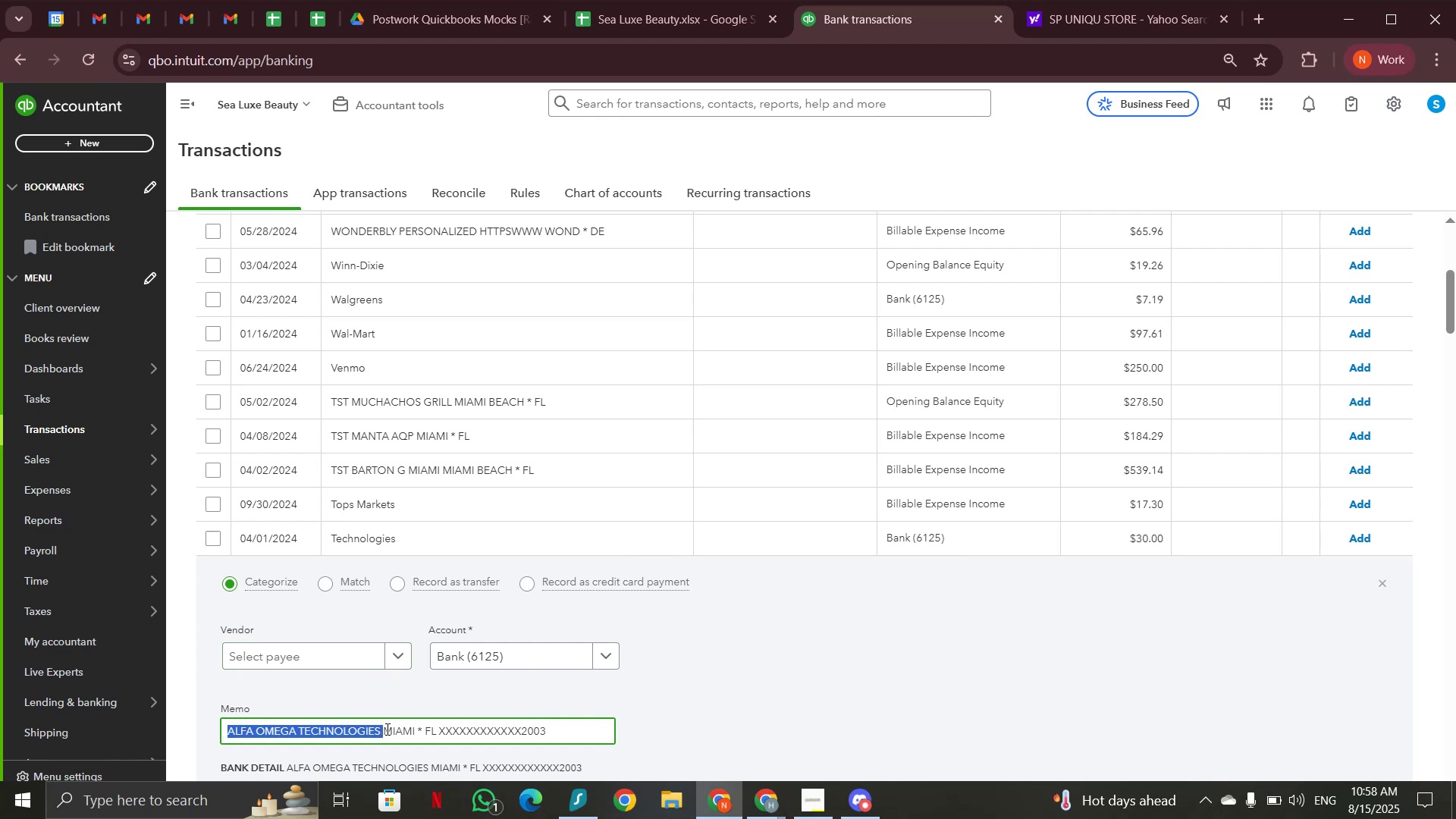 
key(Control+C)
 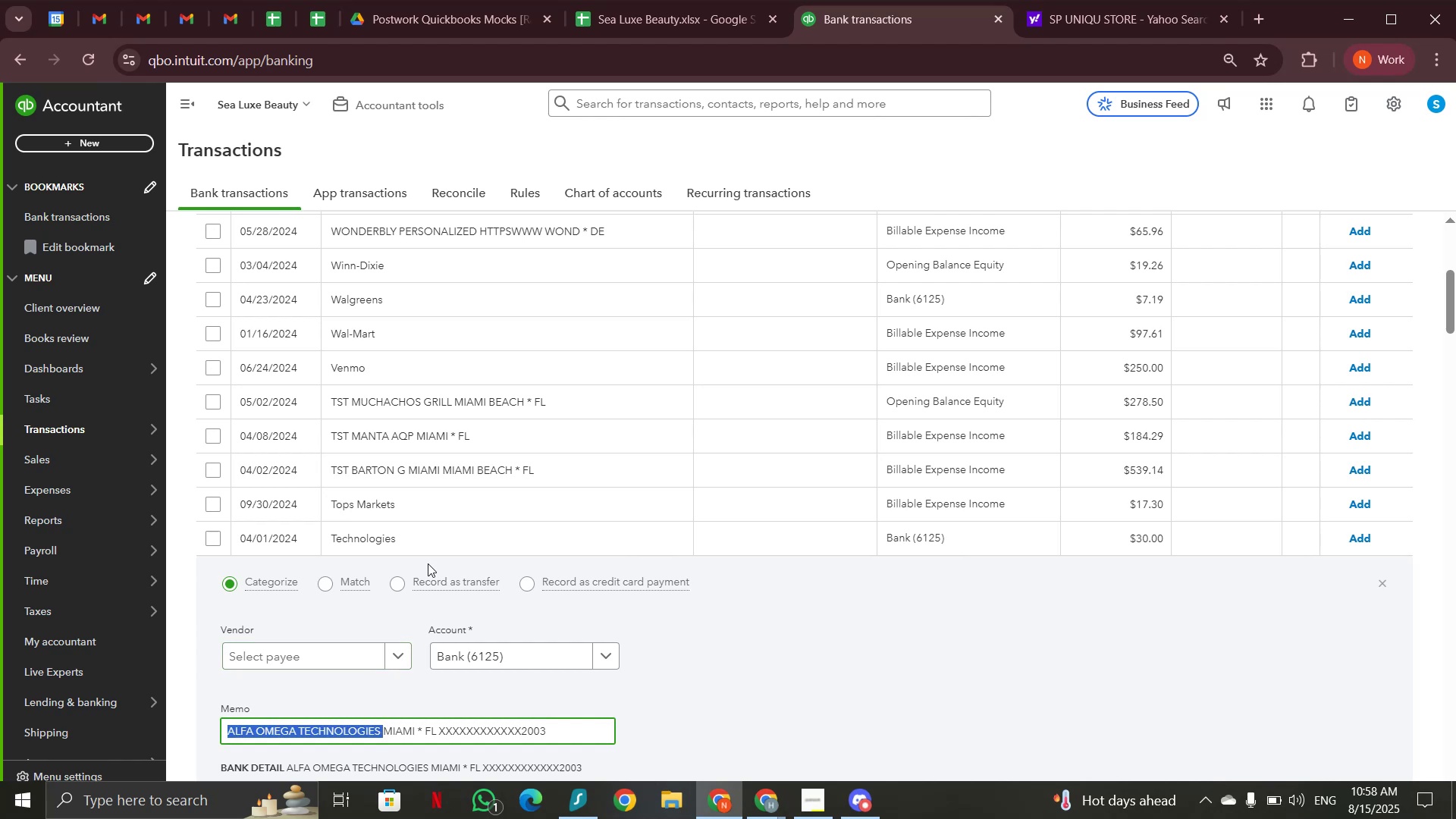 
scroll: coordinate [502, 456], scroll_direction: up, amount: 3.0
 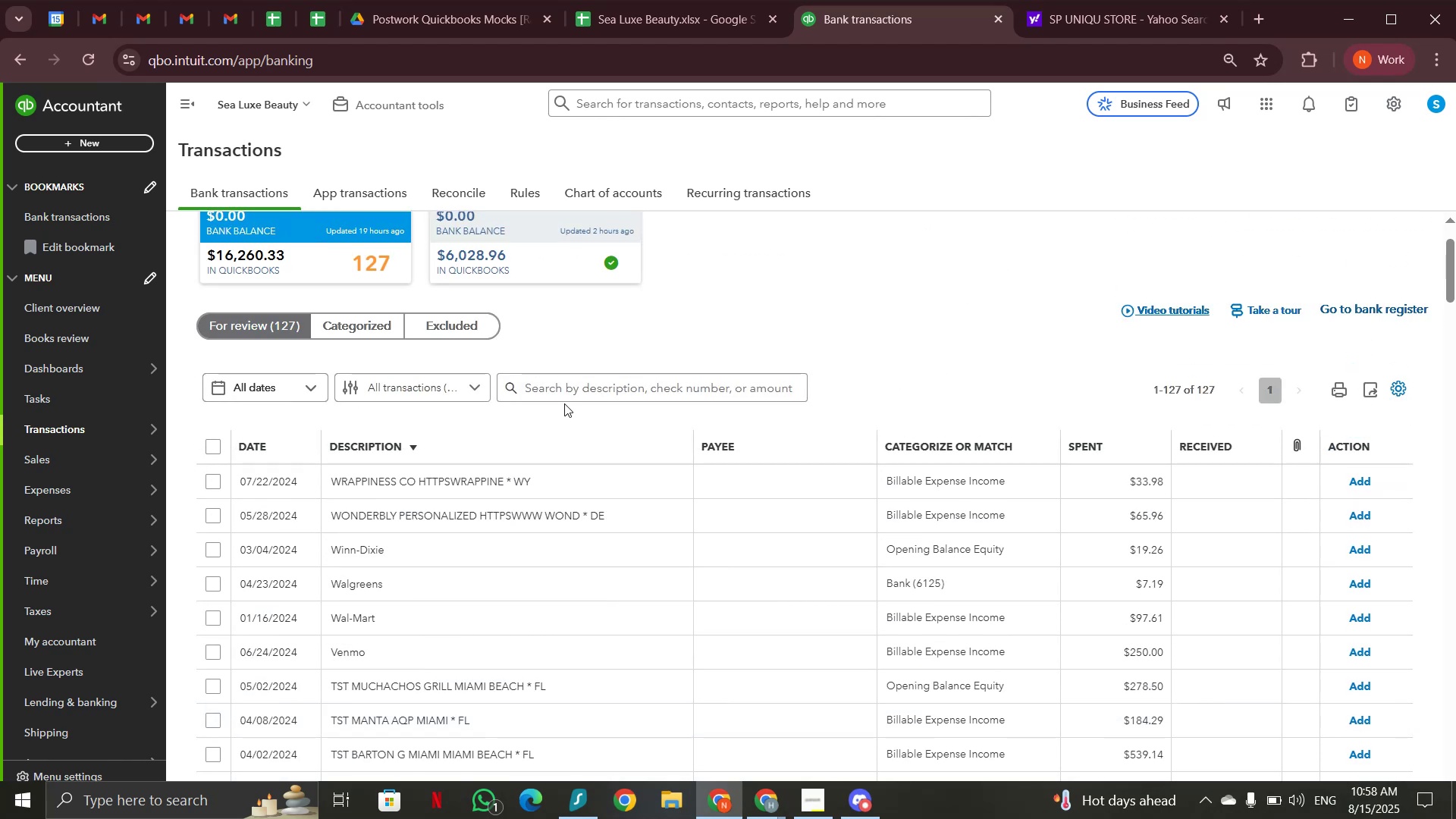 
left_click([570, 391])
 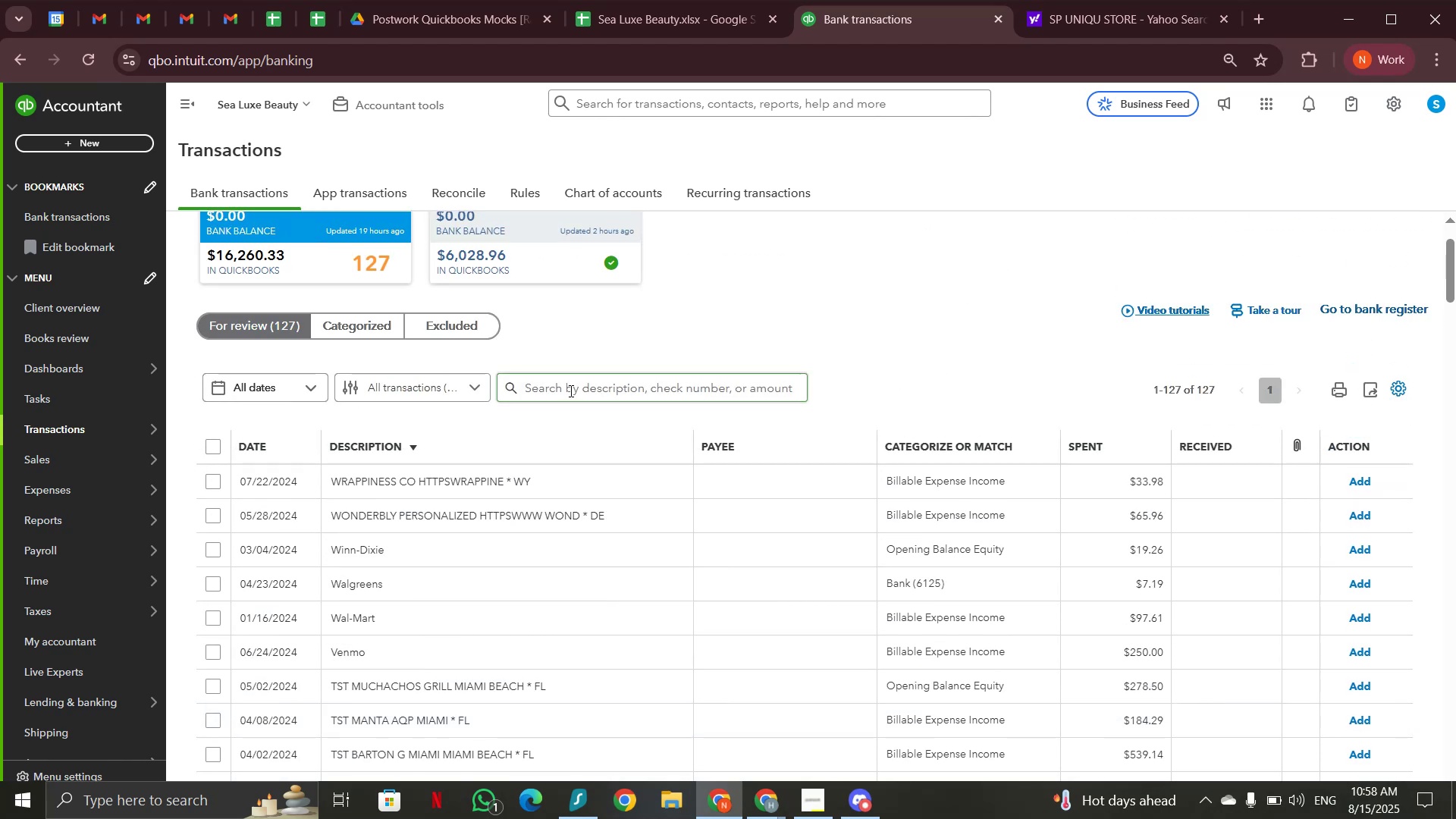 
key(Control+V)
 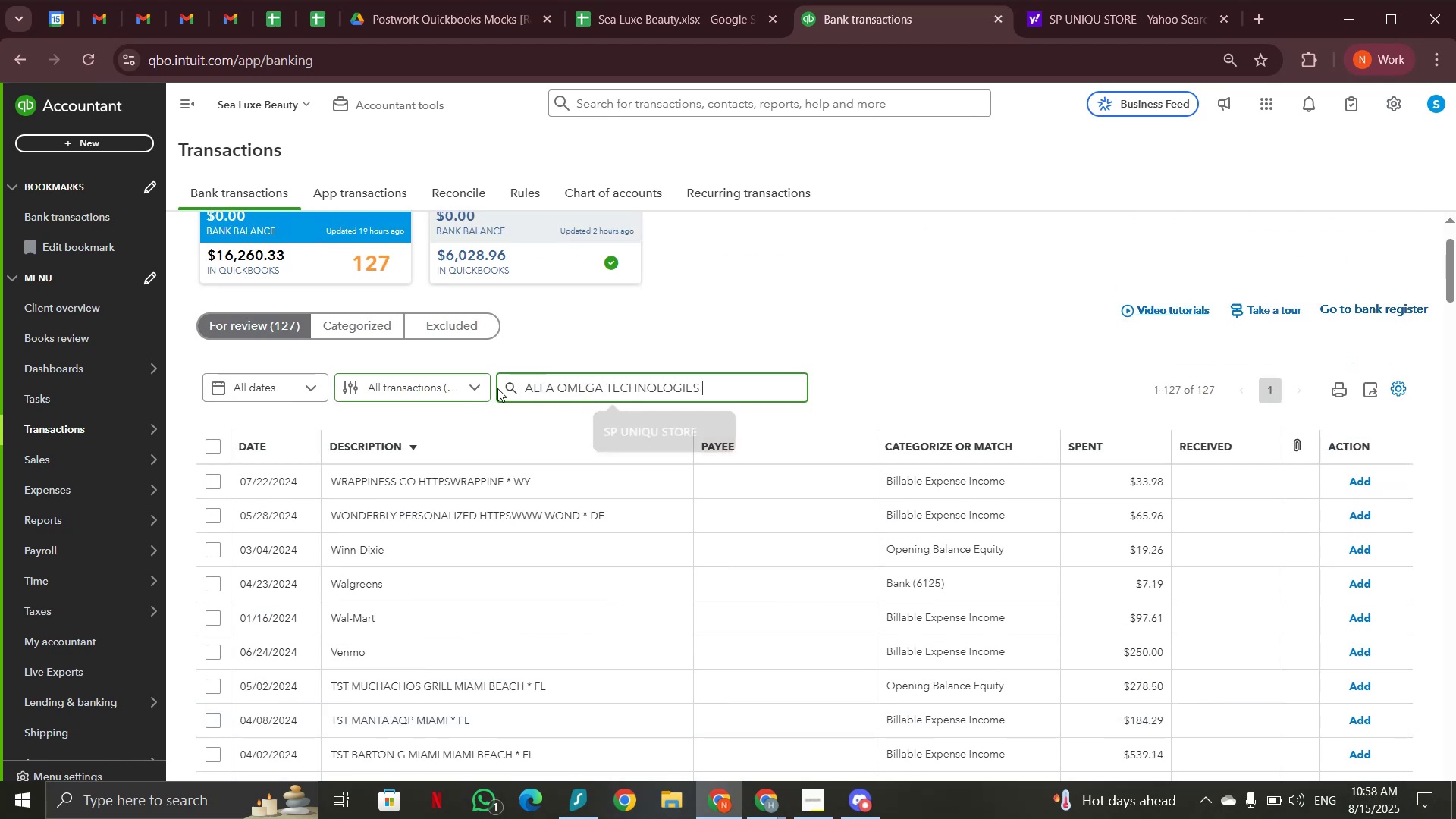 
left_click([513, 382])
 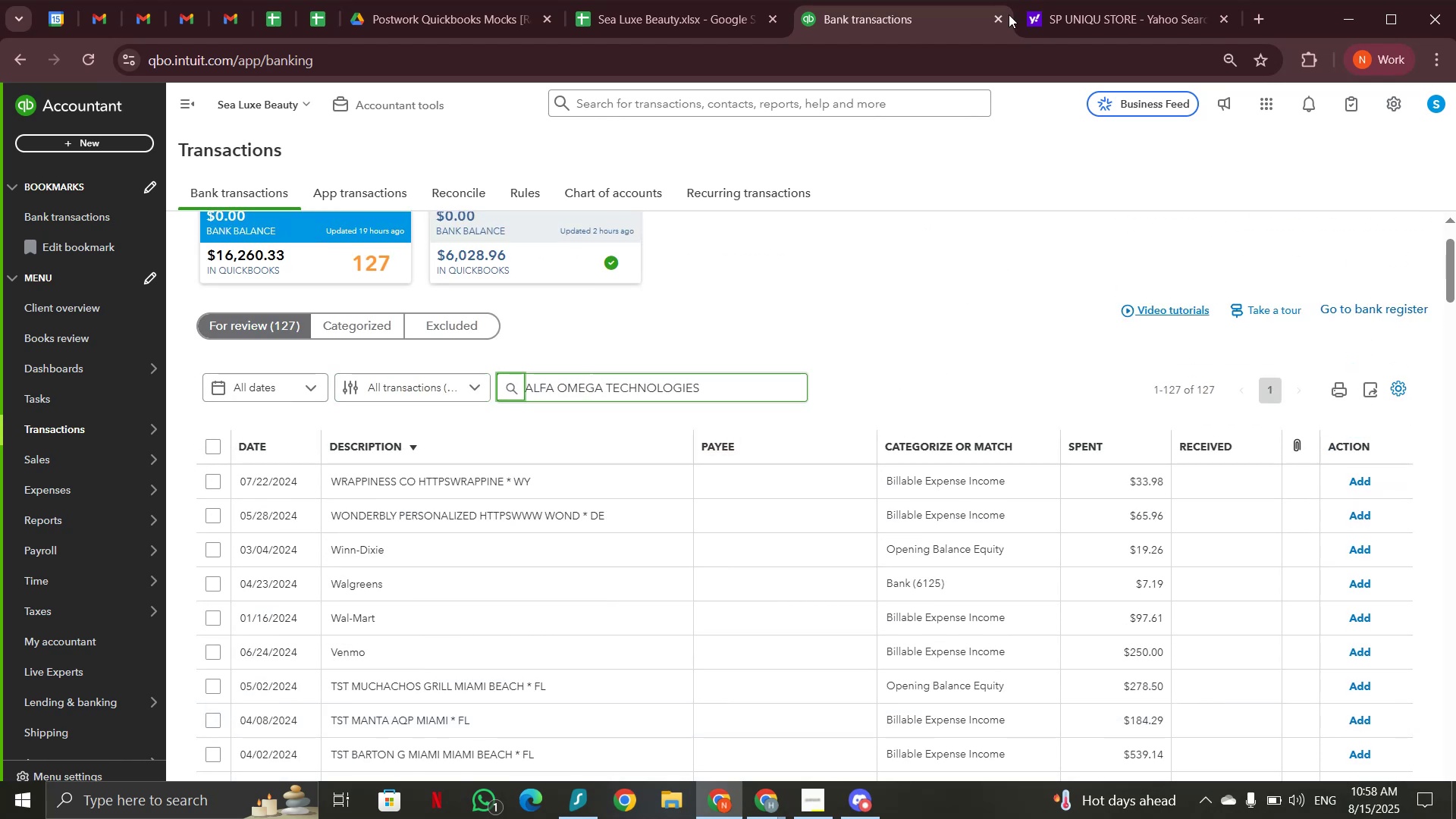 
left_click([1038, 12])
 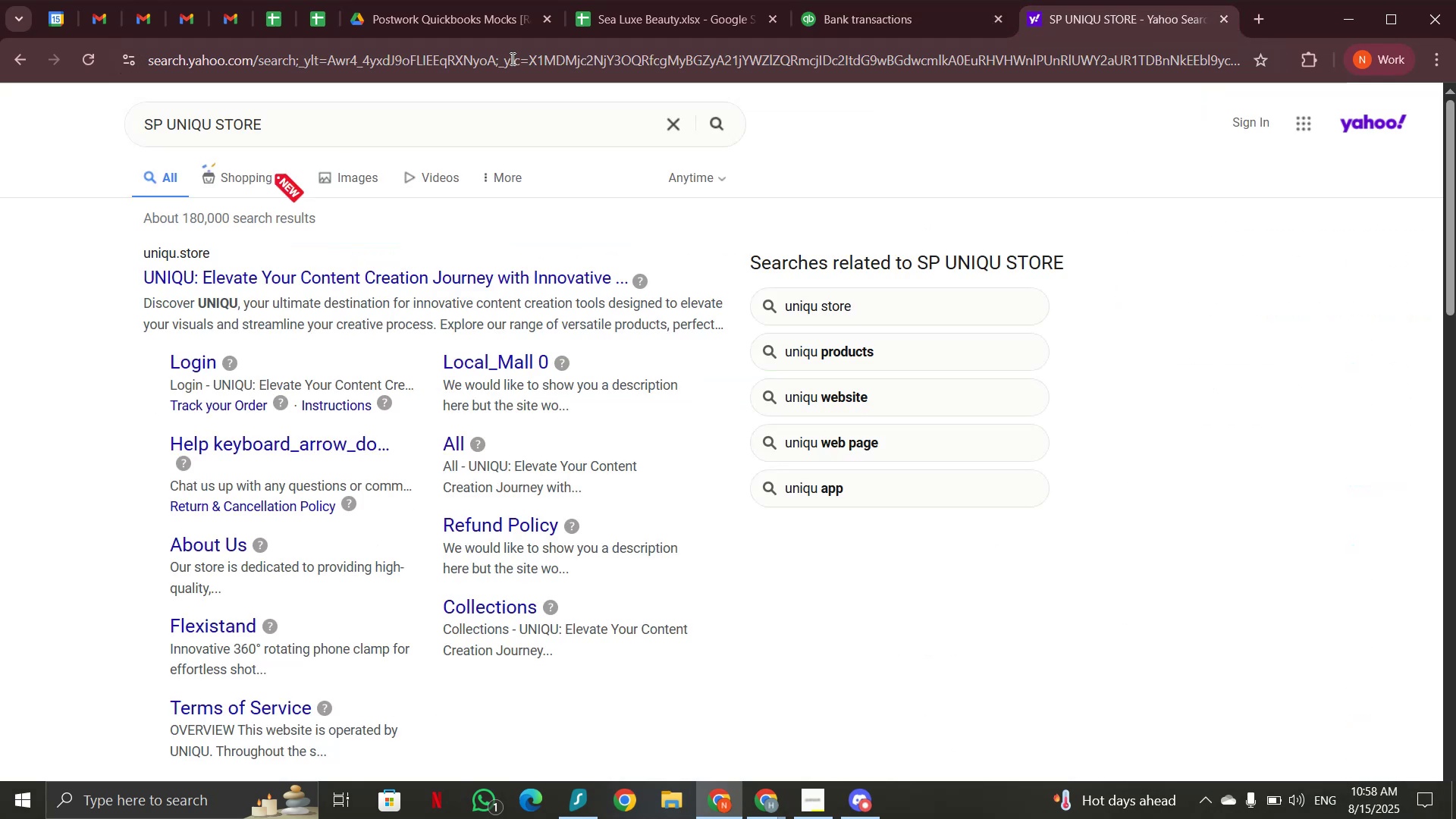 
left_click_drag(start_coordinate=[432, 124], to_coordinate=[69, 141])
 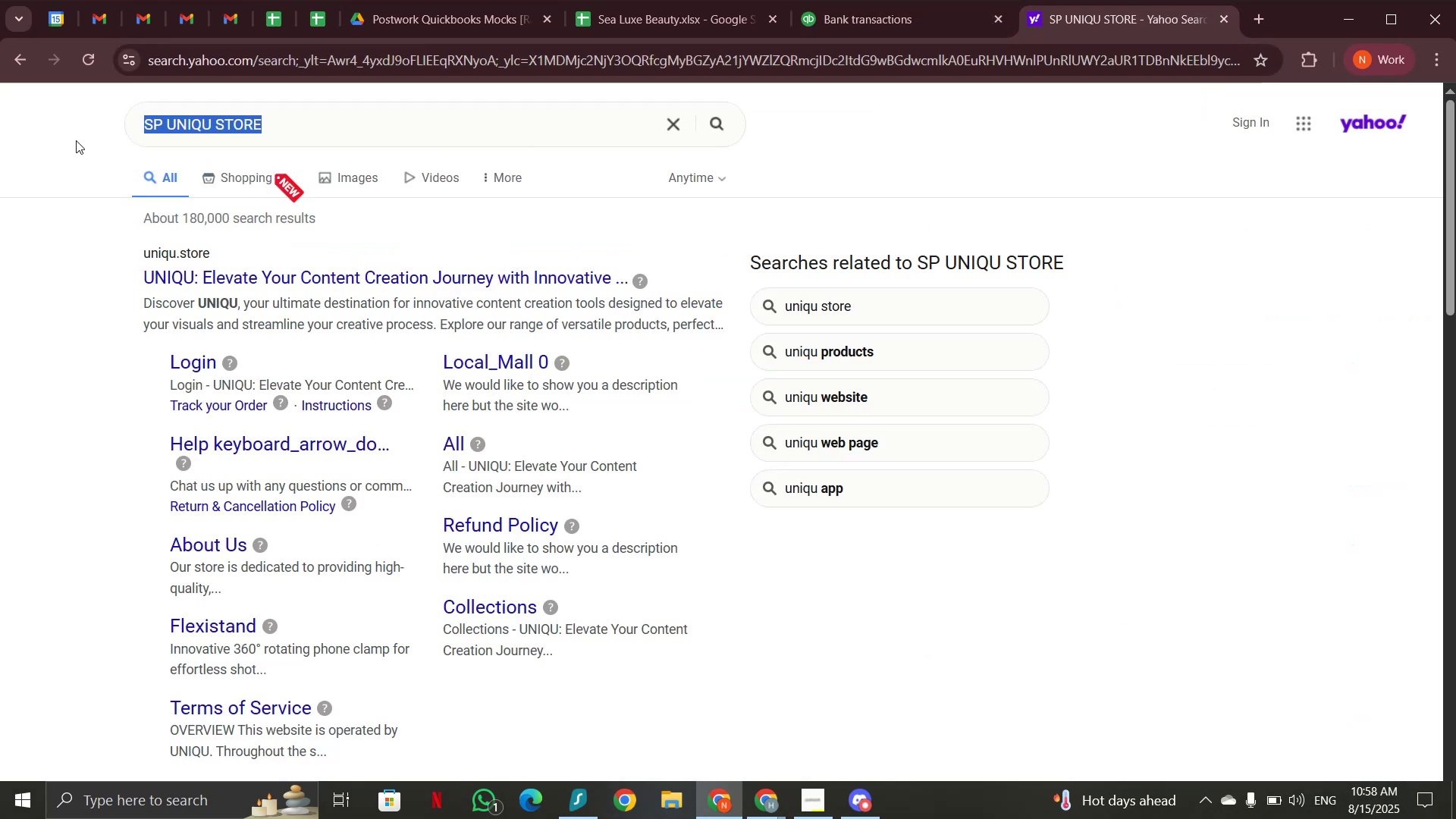 
key(Control+V)
 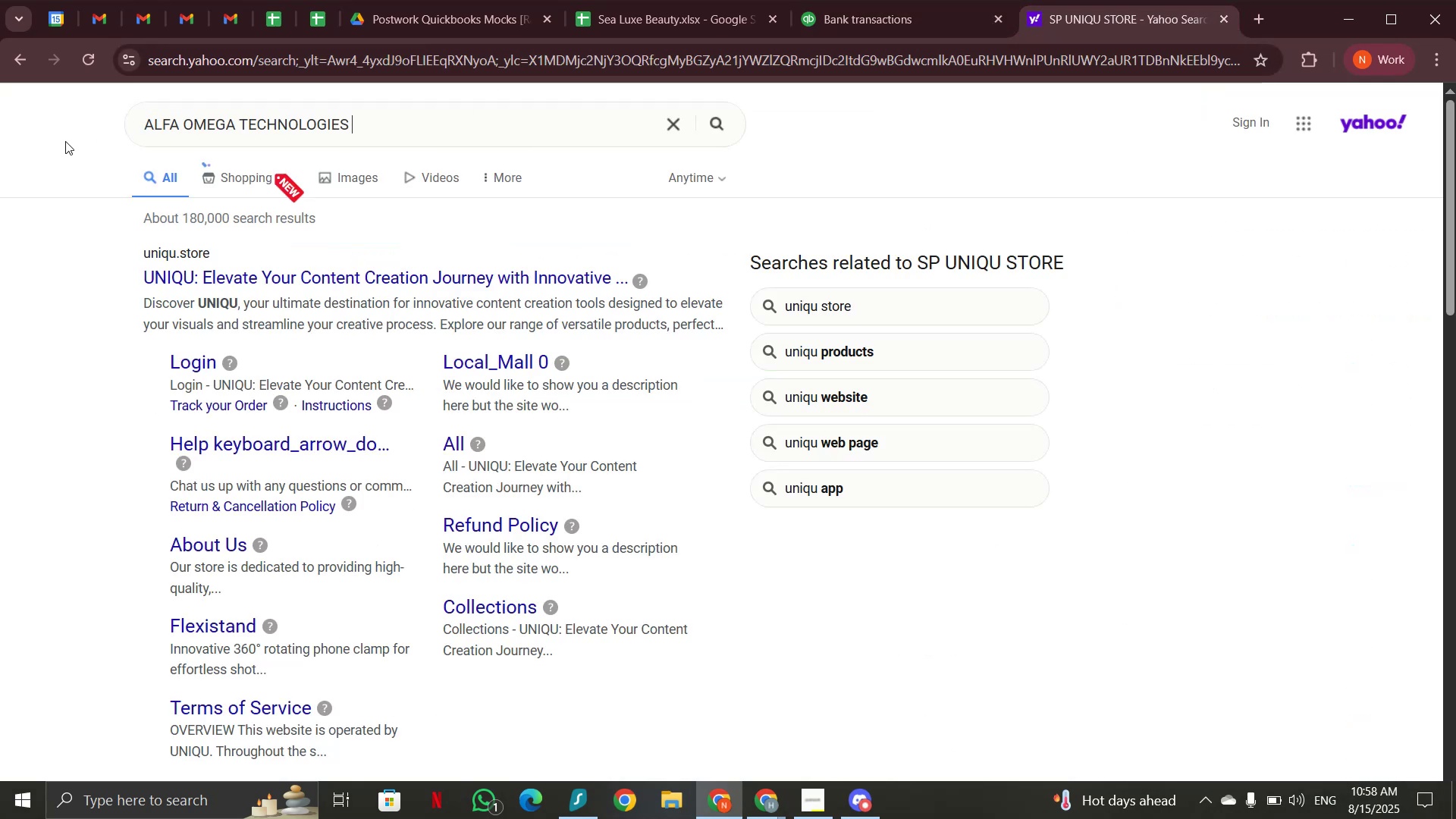 
key(Enter)
 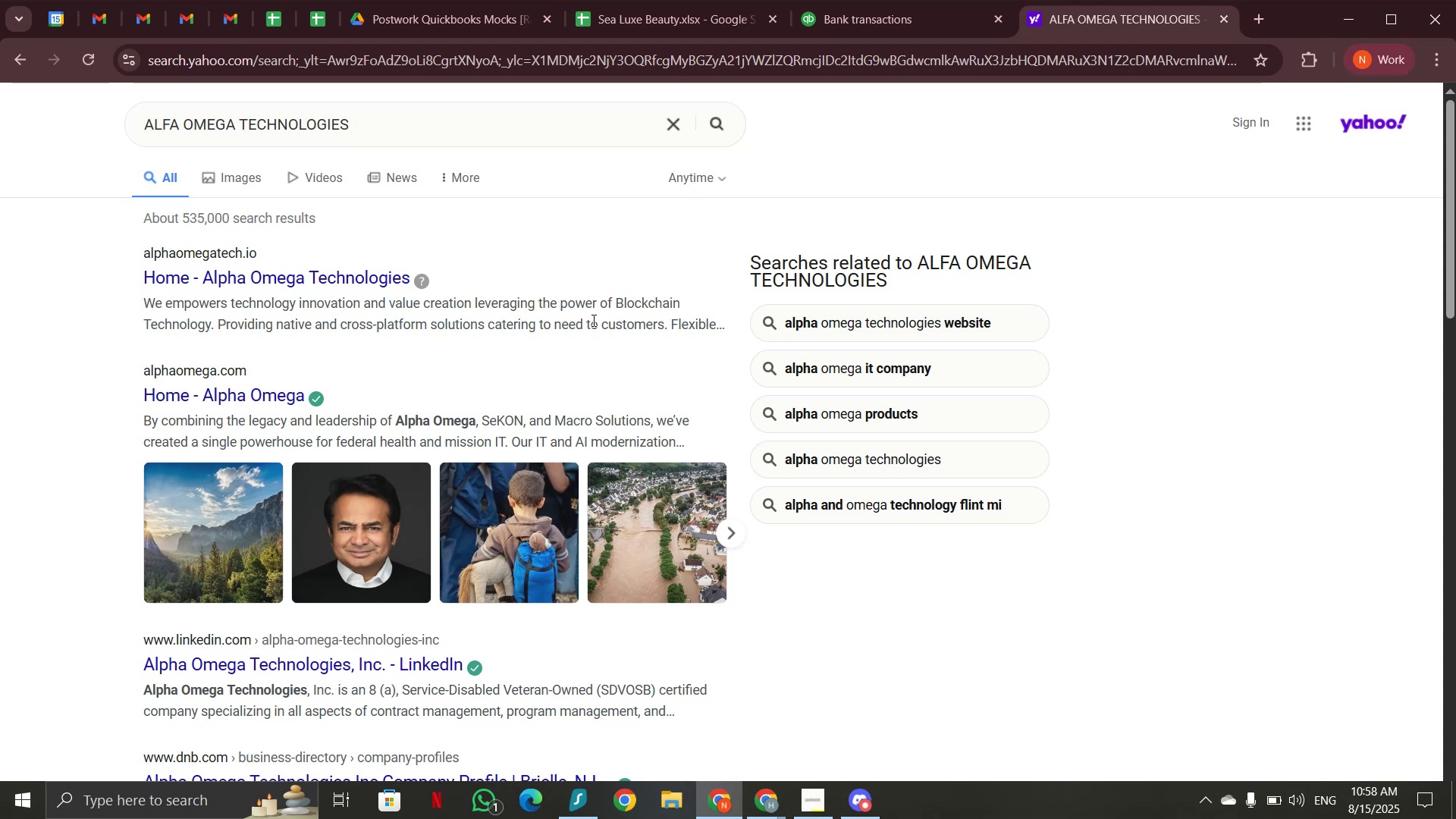 
wait(20.49)
 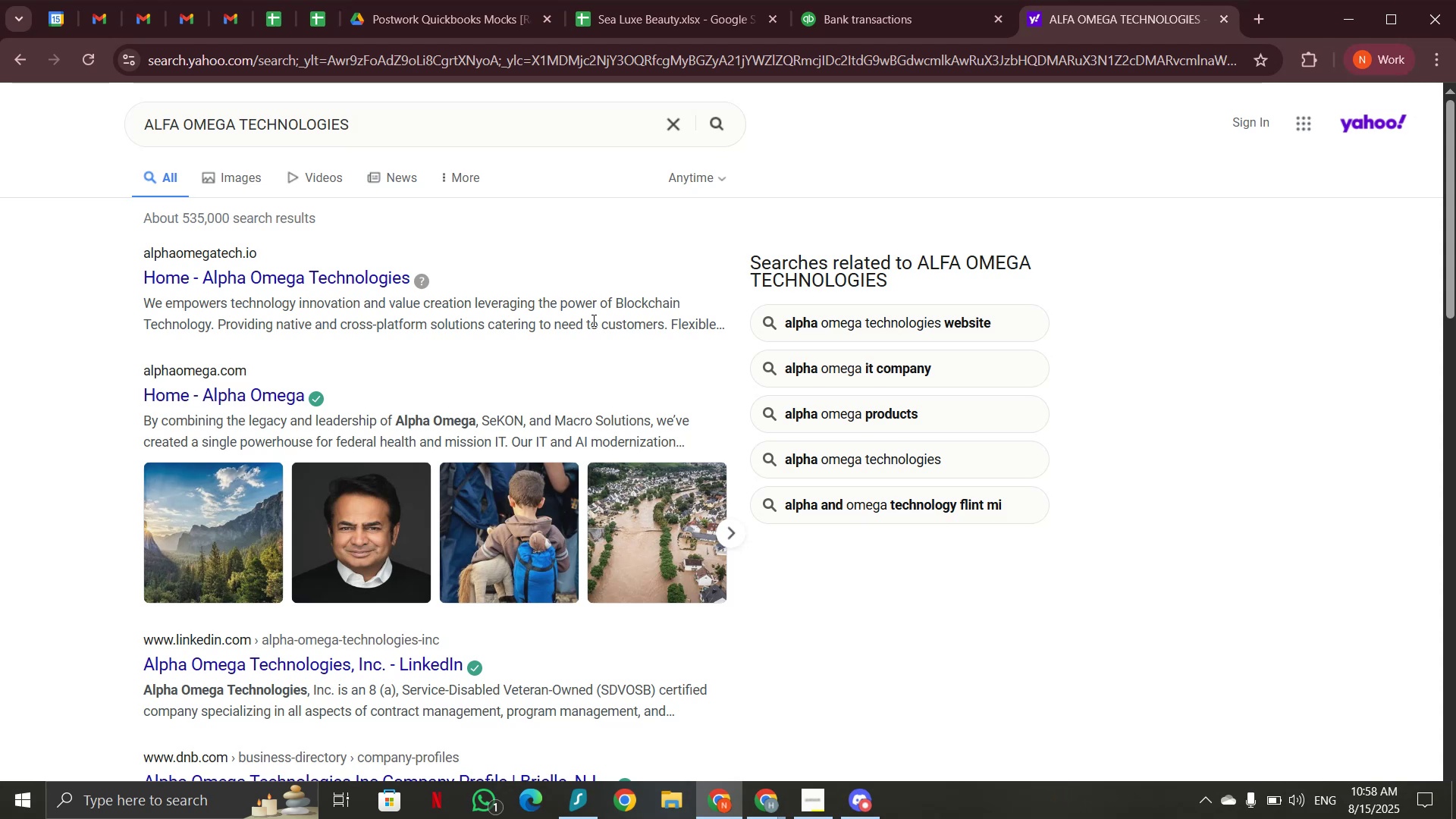 
scroll: coordinate [384, 494], scroll_direction: down, amount: 5.0
 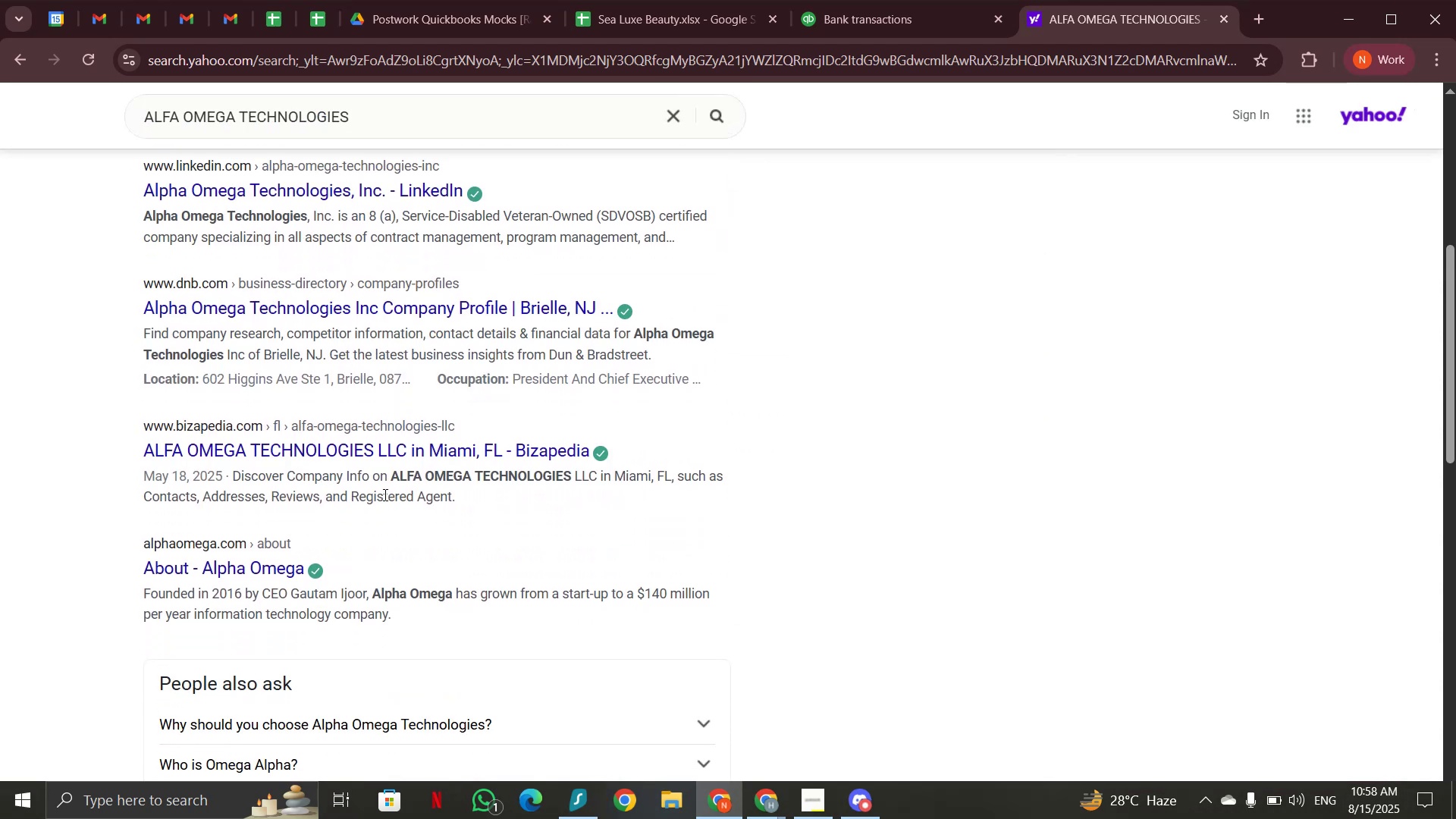 
scroll: coordinate [384, 494], scroll_direction: up, amount: 7.0
 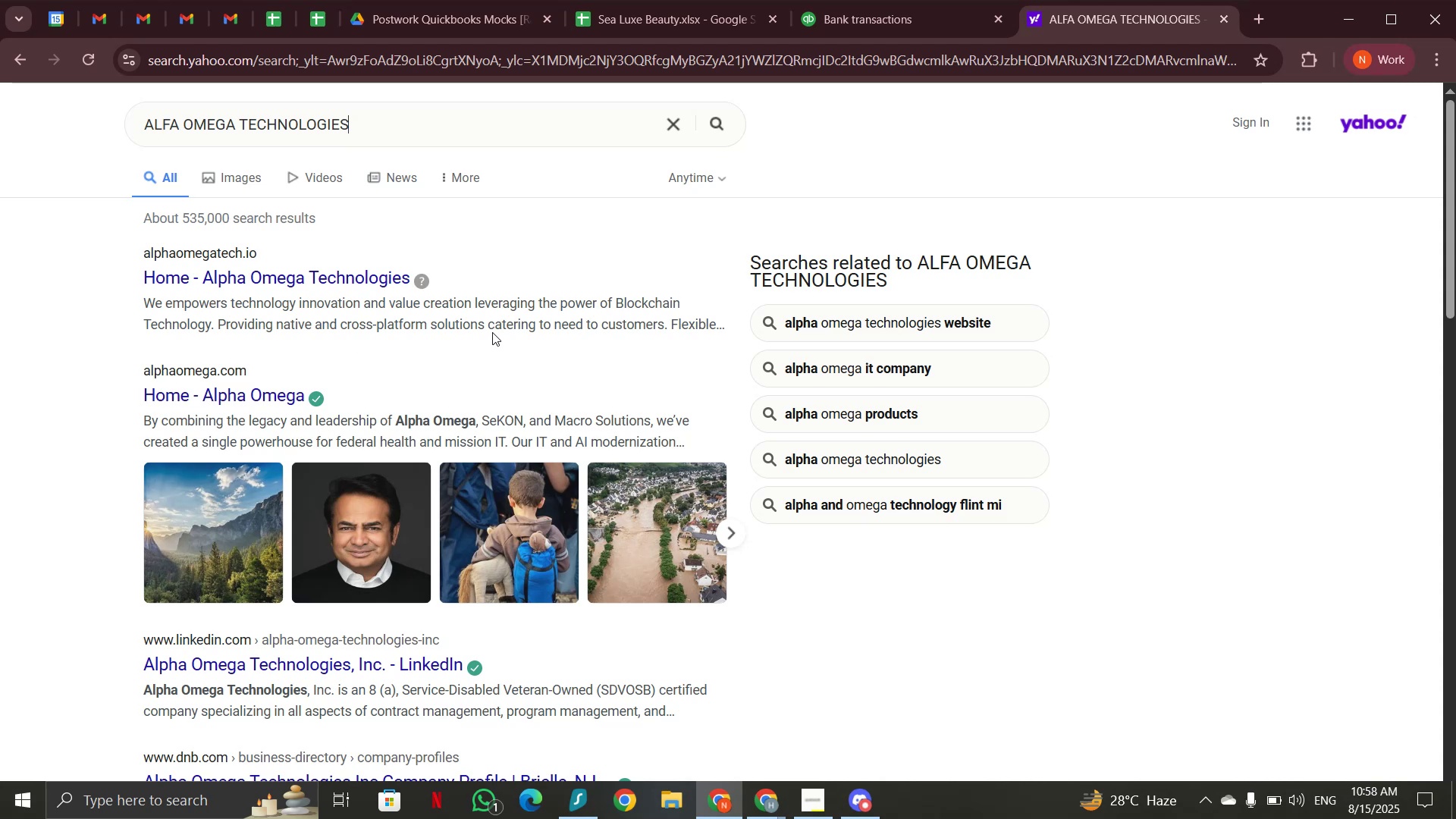 
wait(10.06)
 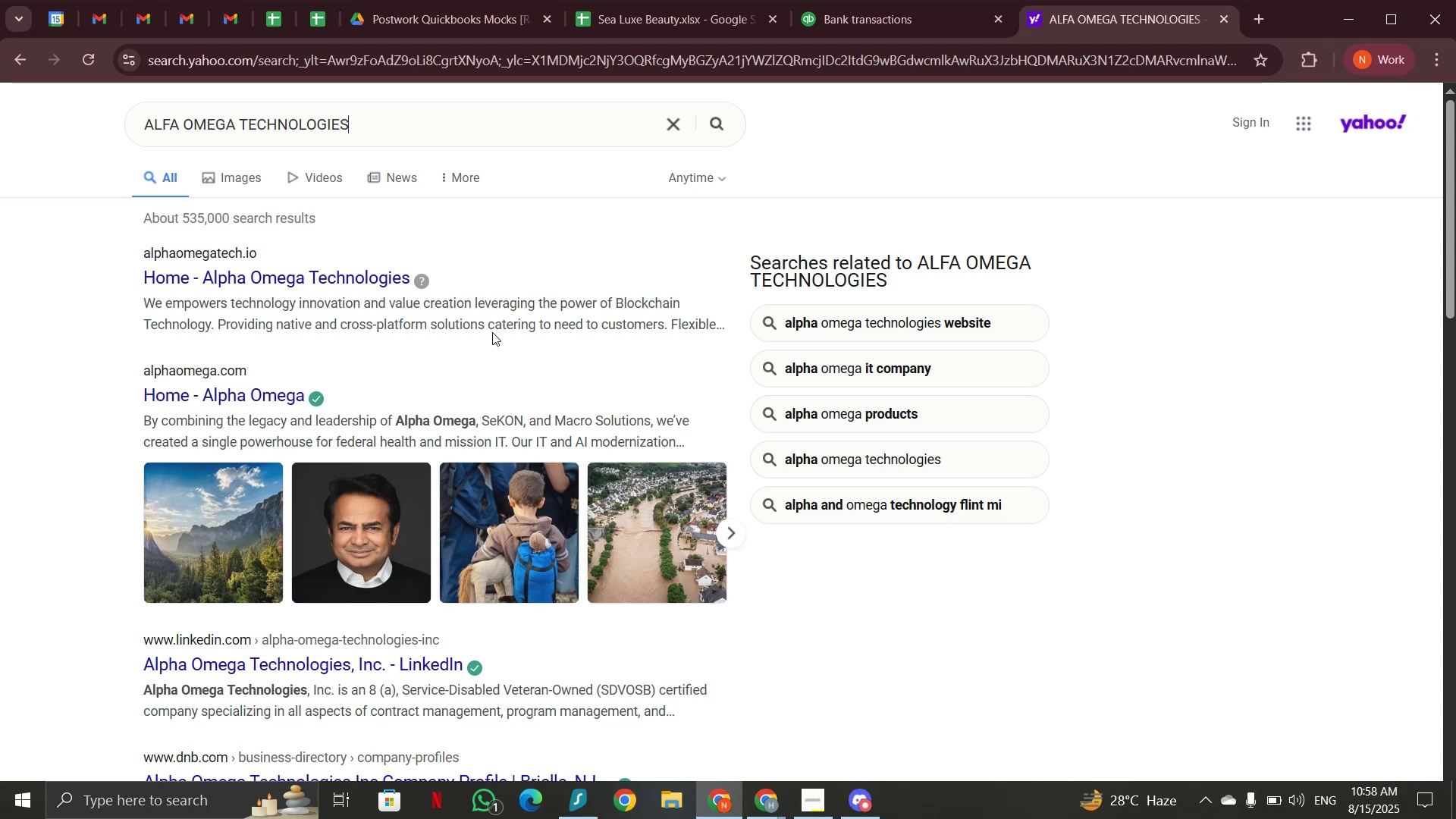 
left_click([863, 22])
 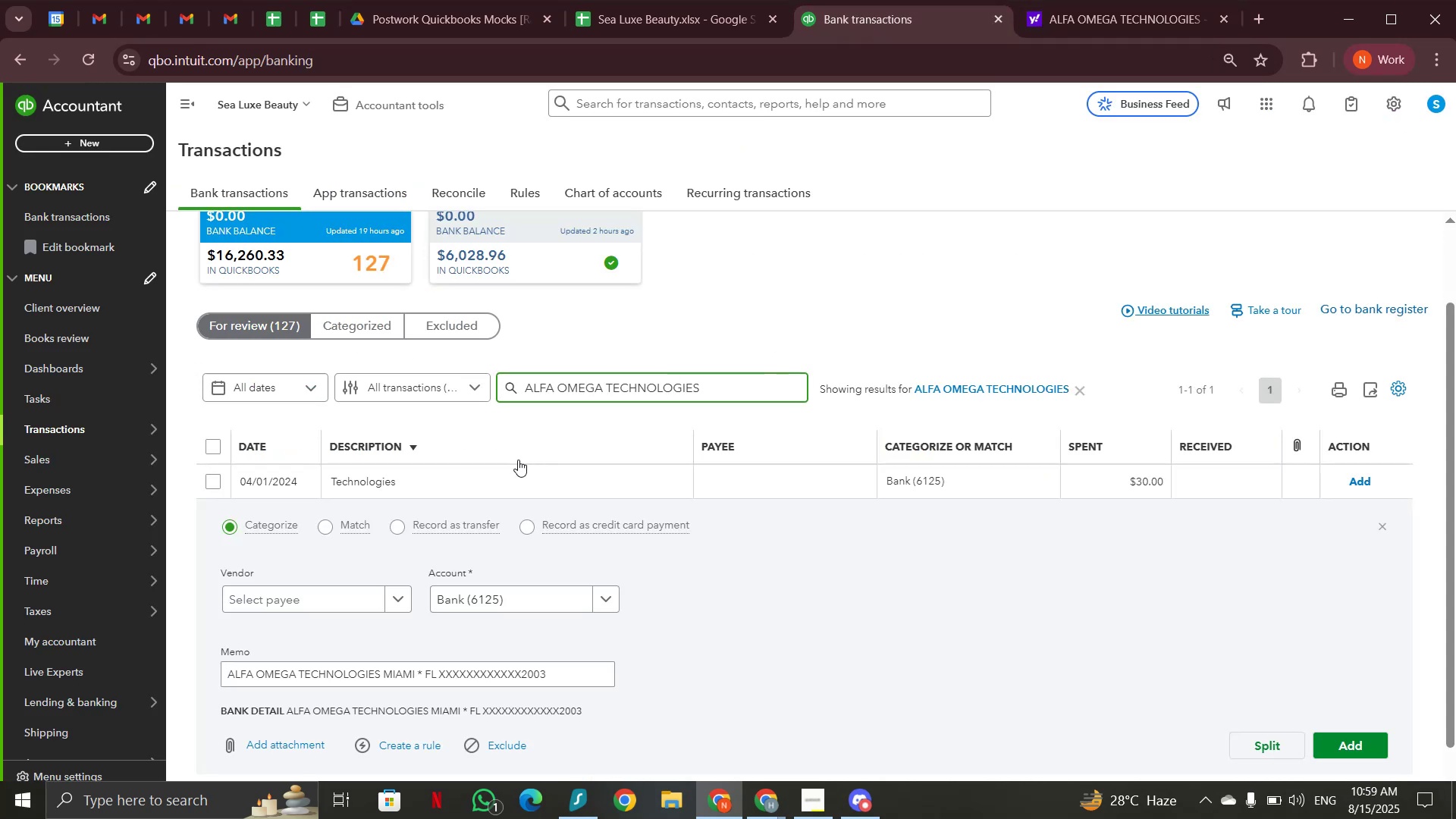 
left_click([518, 472])
 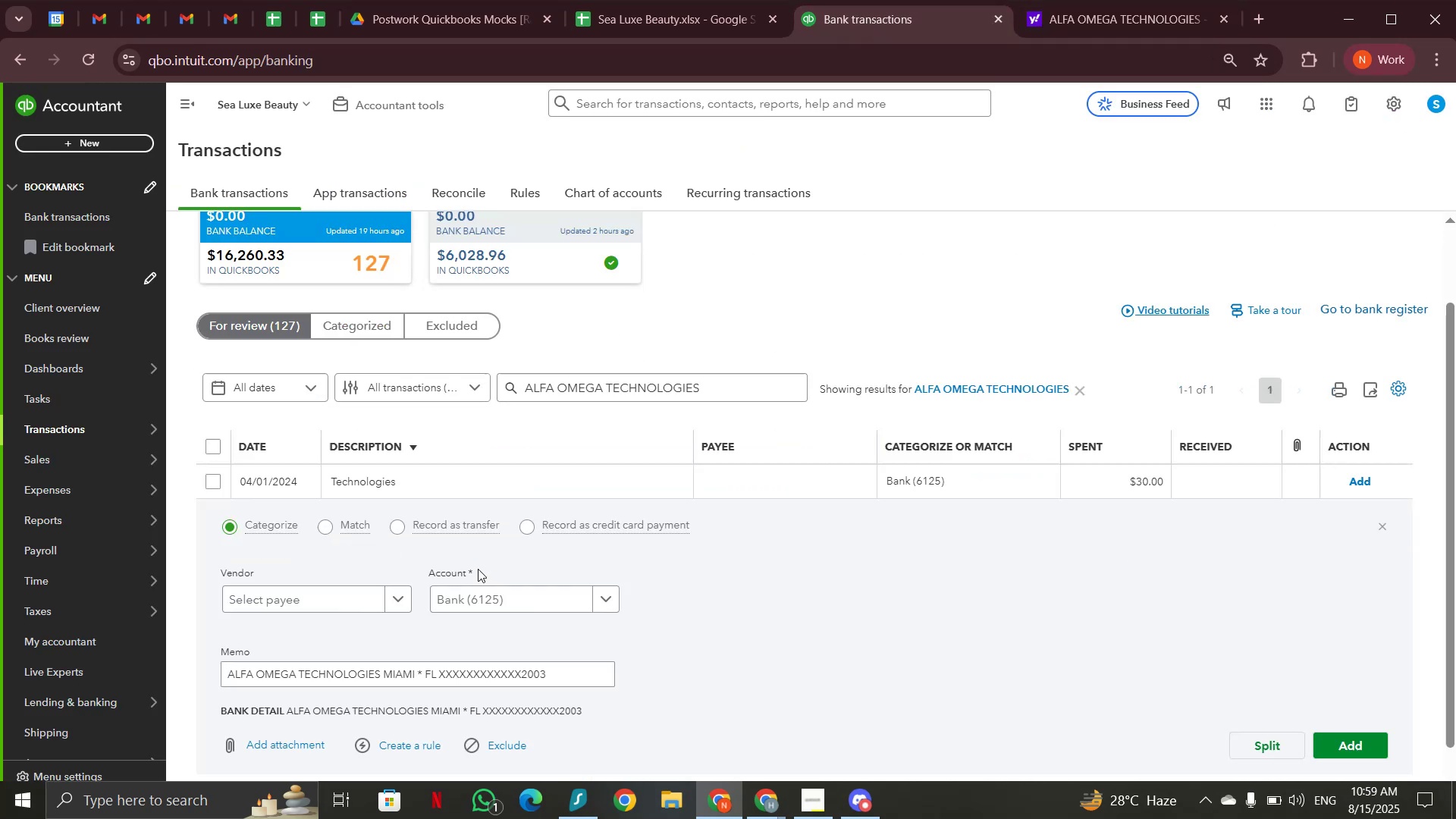 
left_click([512, 601])
 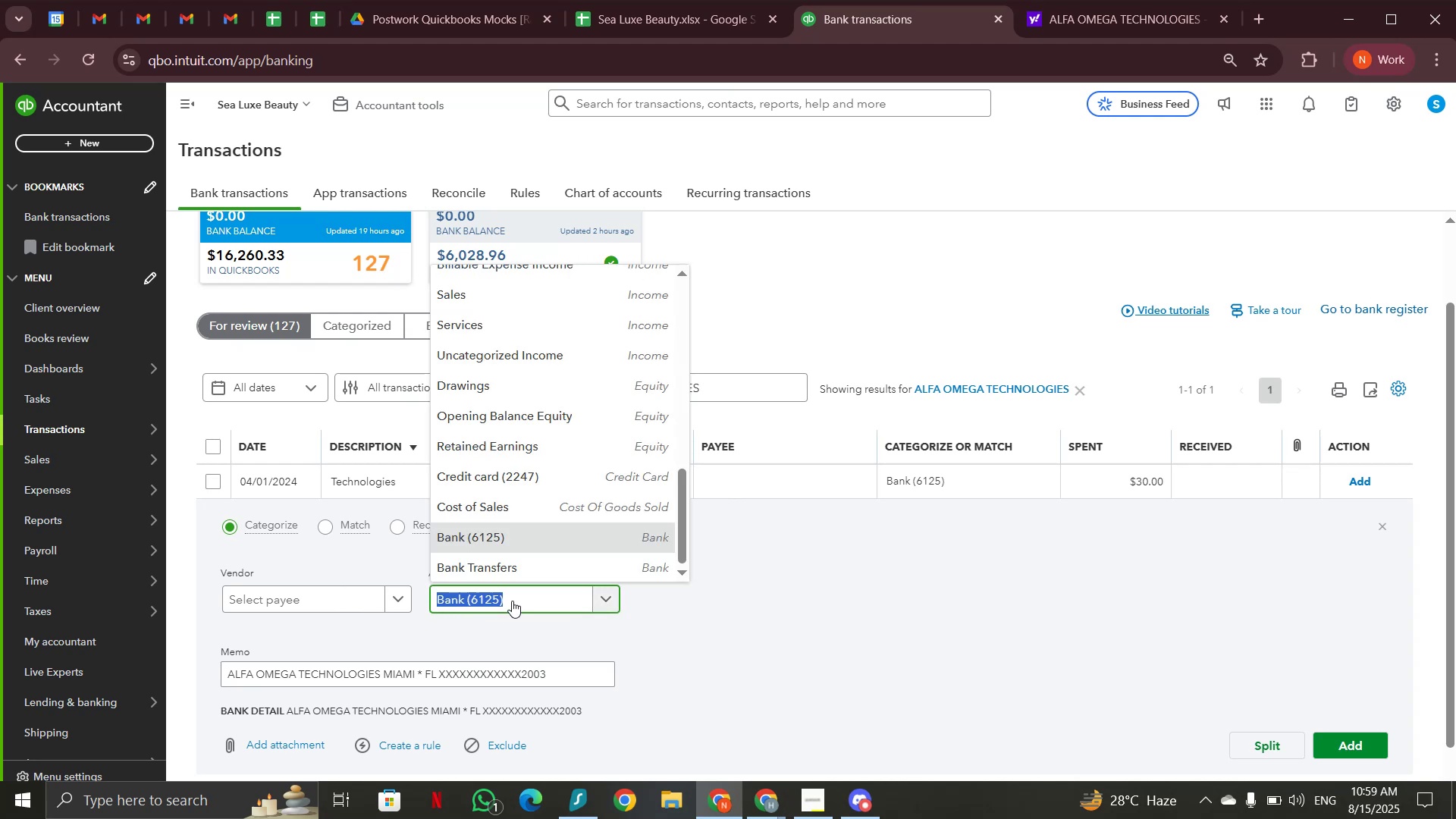 
type(serv)
 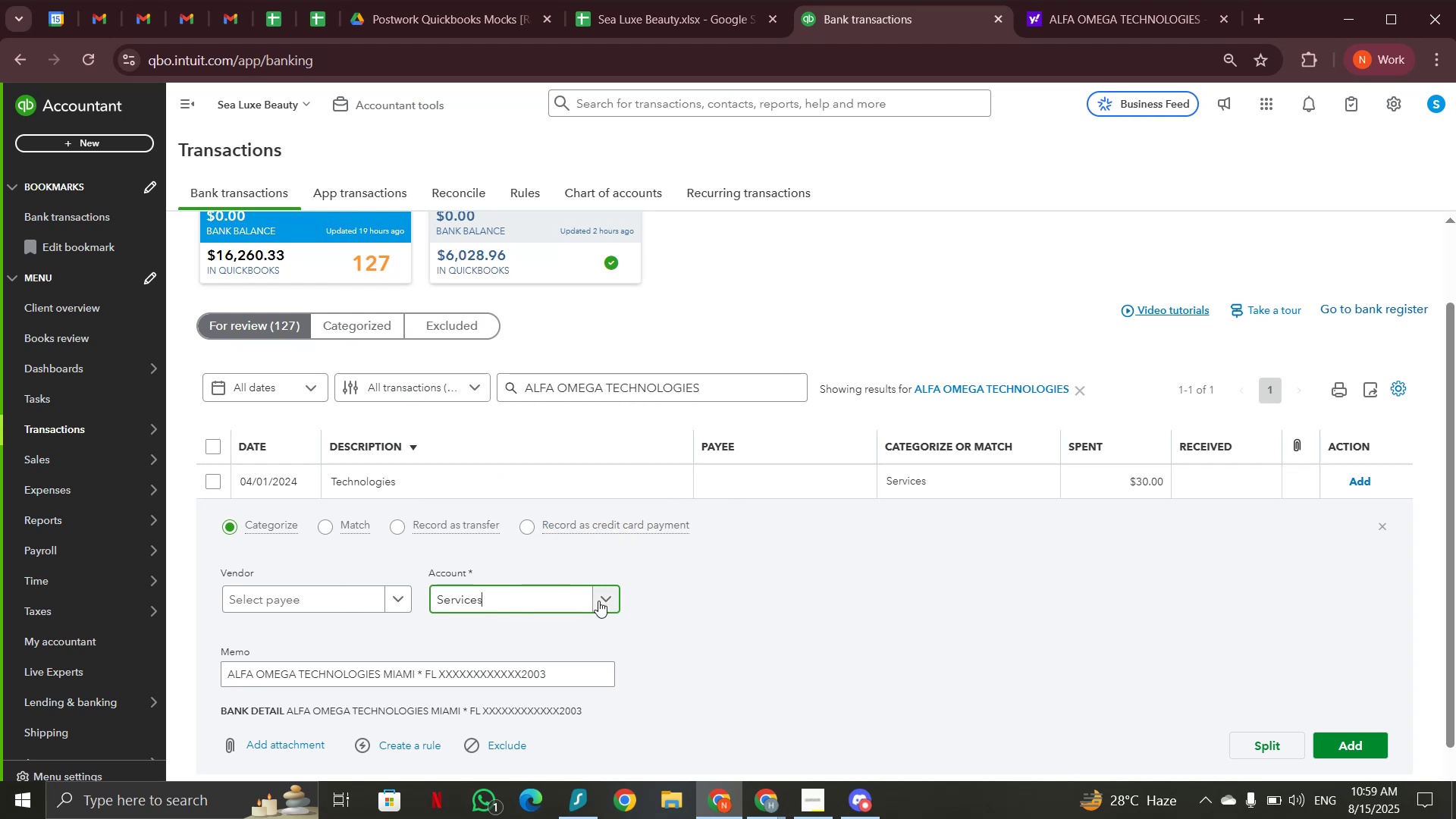 
wait(6.02)
 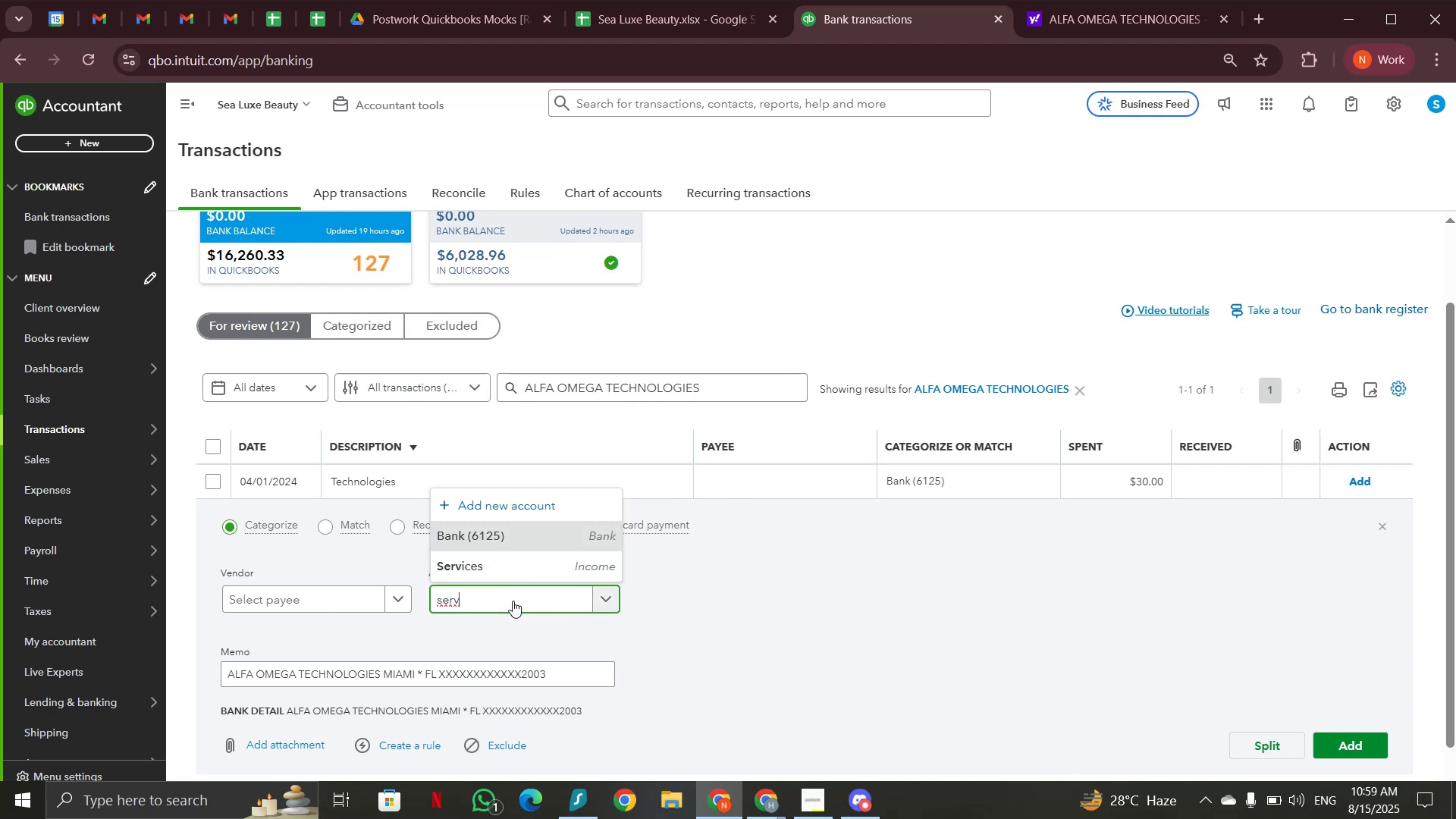 
mouse_move([-5, 807])
 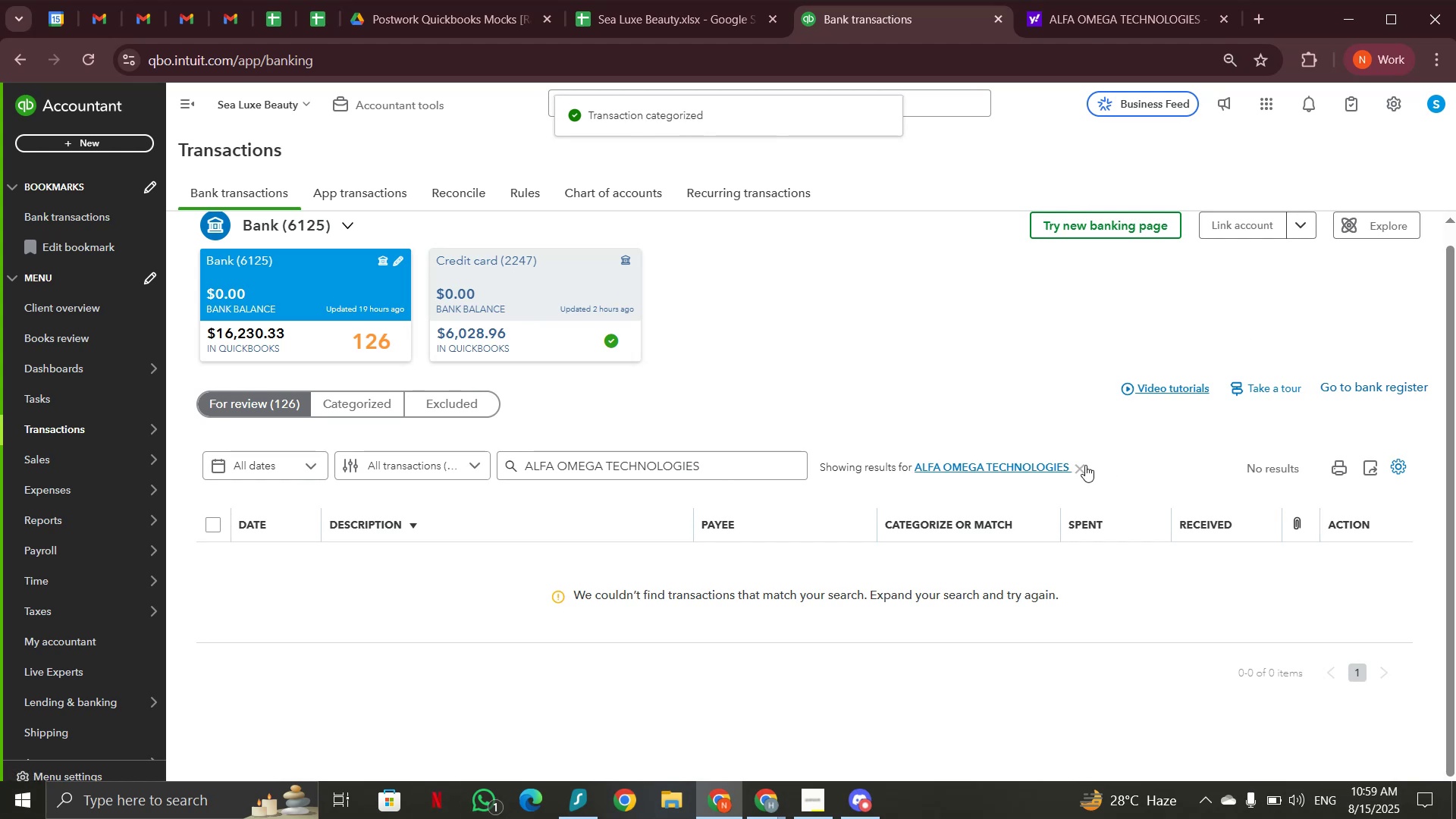 
left_click([1087, 466])
 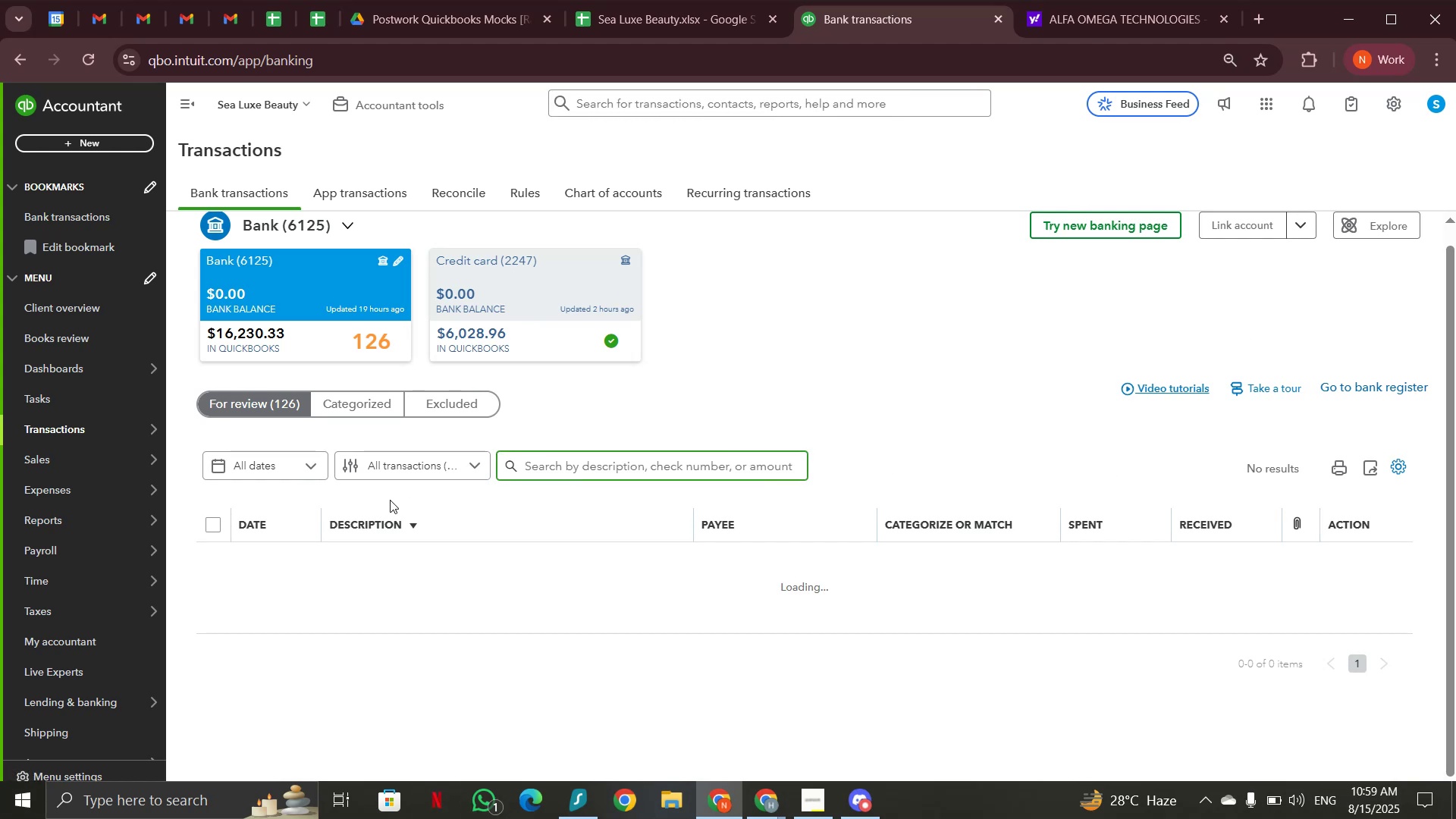 
wait(5.64)
 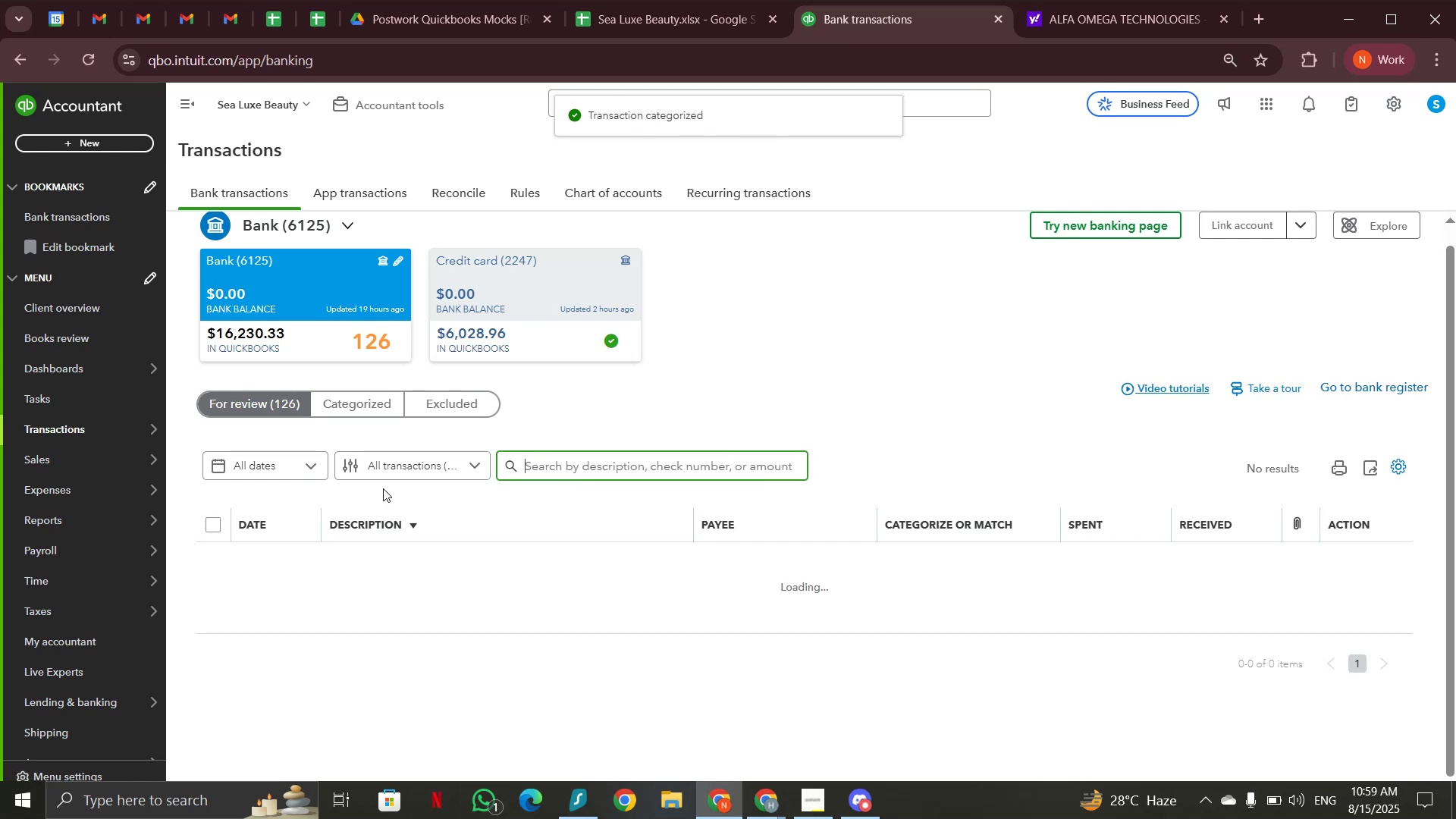 
left_click([408, 565])
 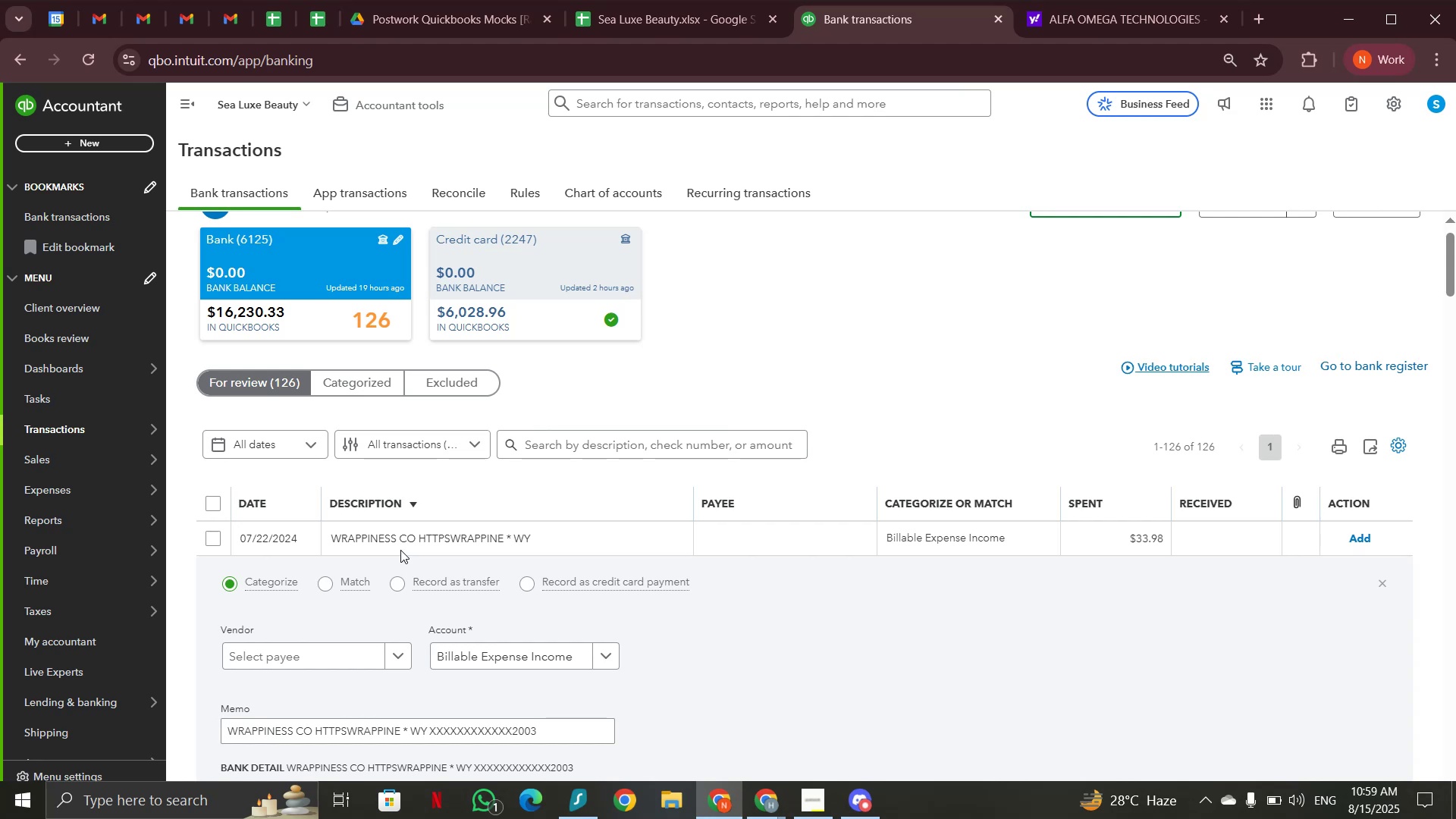 
left_click_drag(start_coordinate=[311, 731], to_coordinate=[183, 731])
 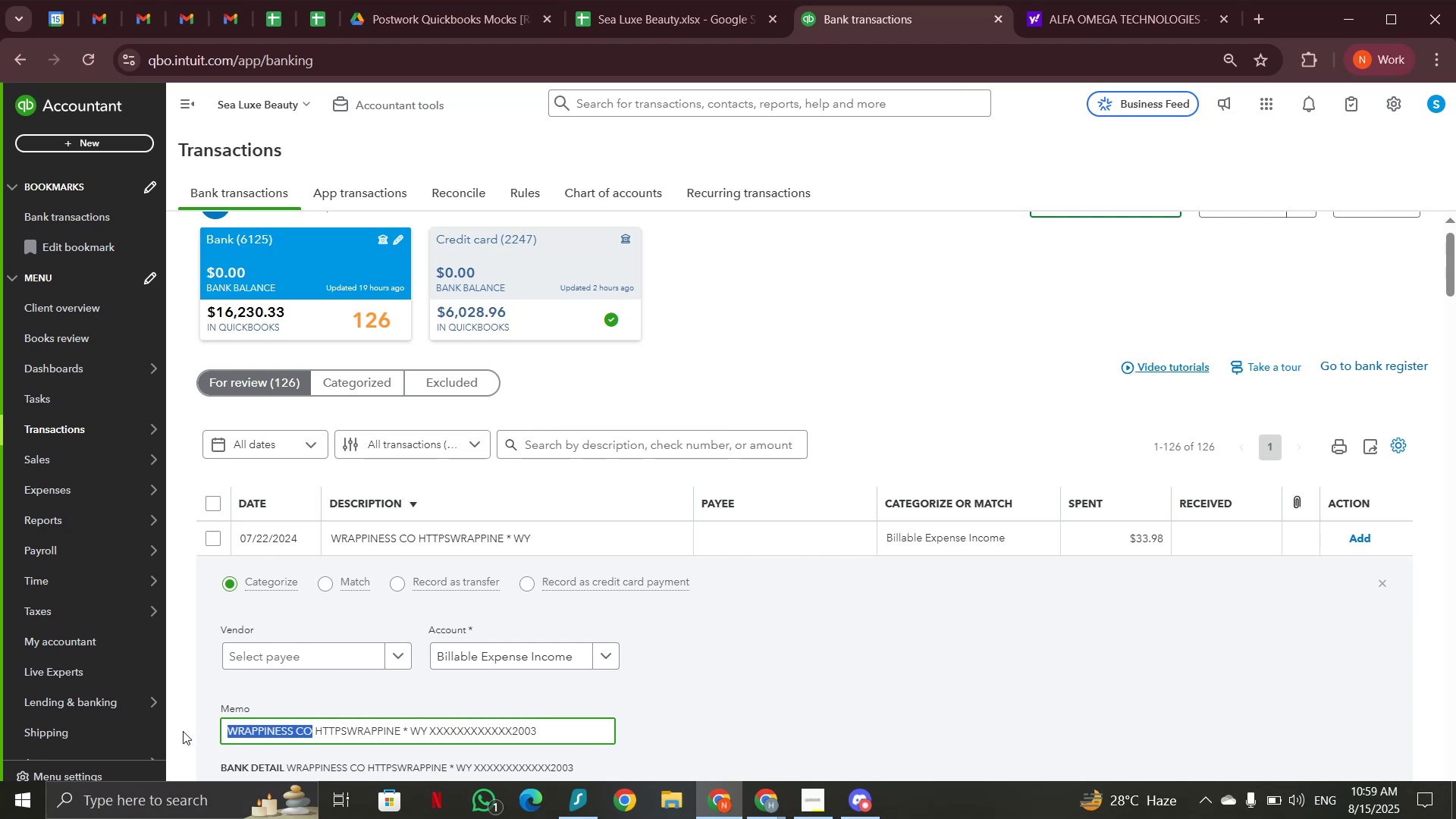 
key(Control+C)
 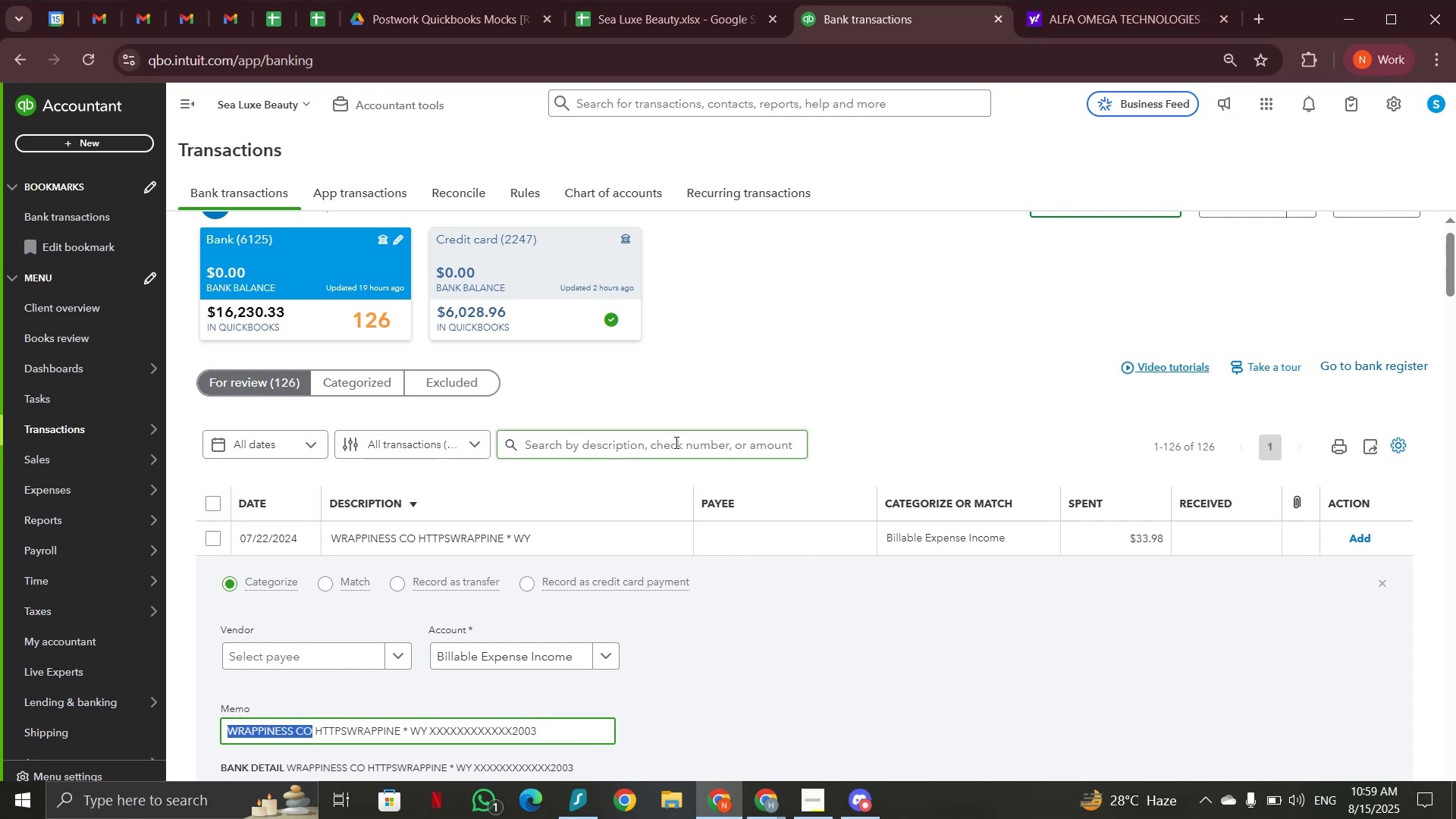 
left_click([1125, 15])
 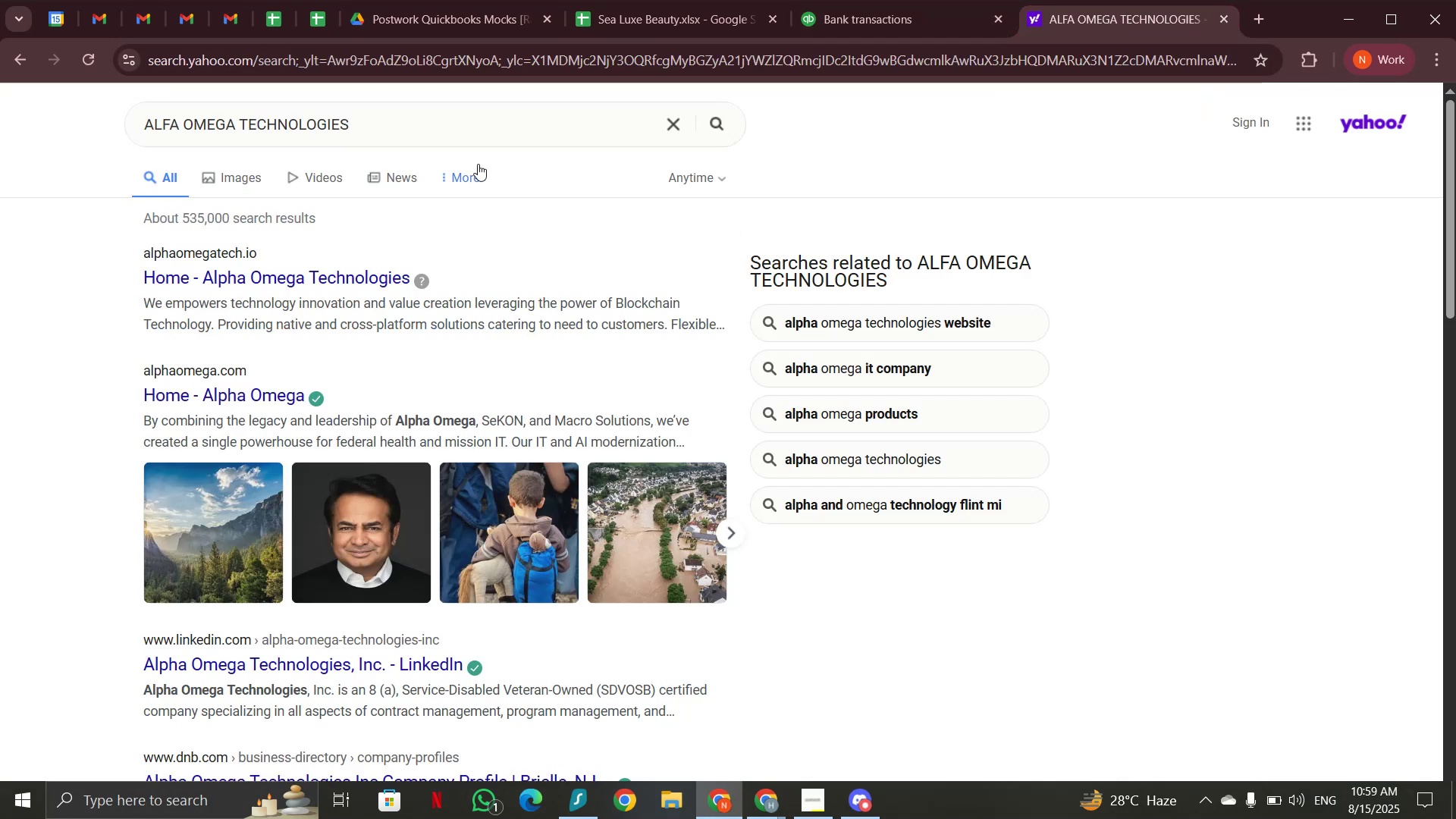 
left_click_drag(start_coordinate=[466, 123], to_coordinate=[58, 123])
 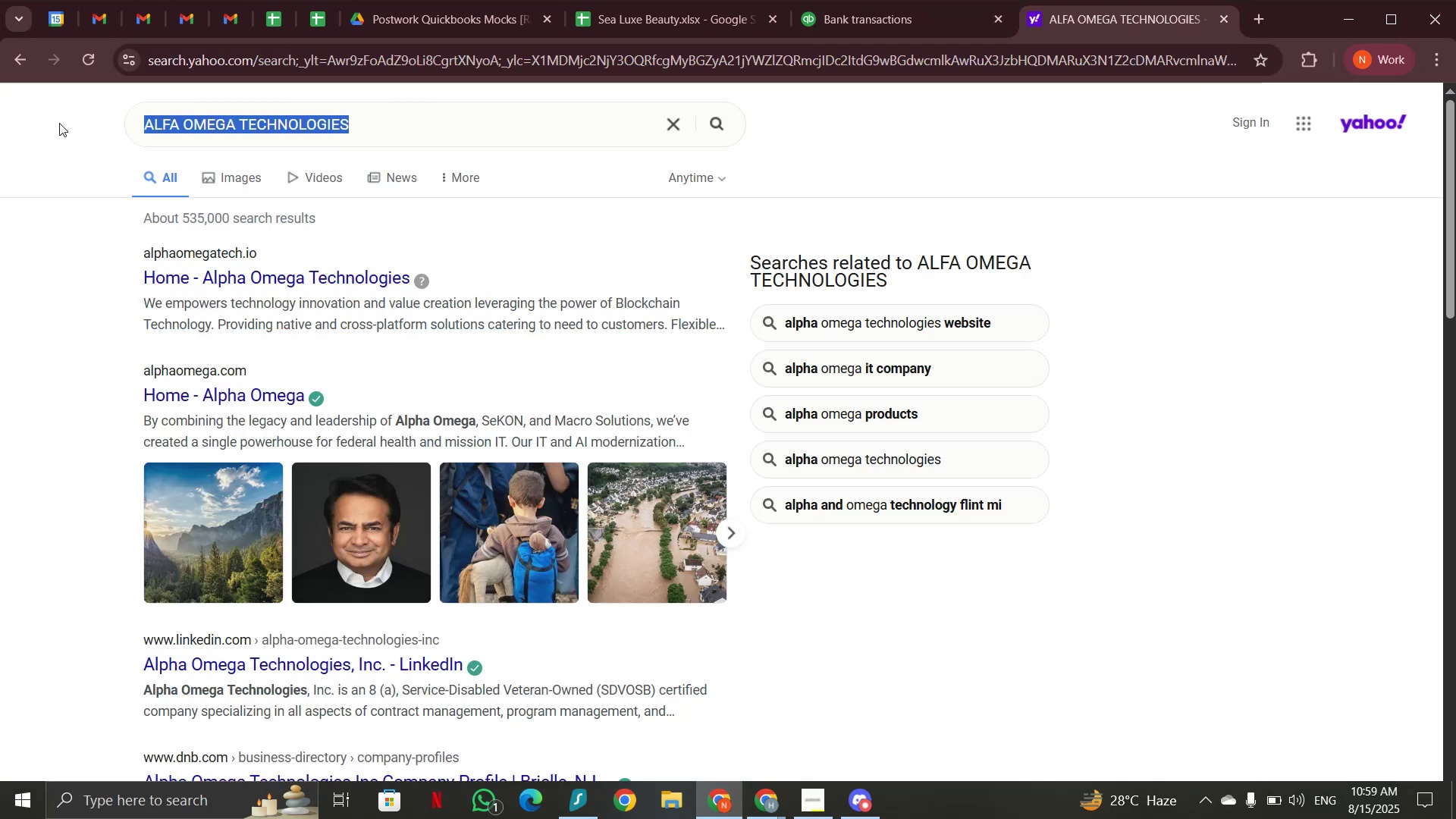 
key(Control+V)
 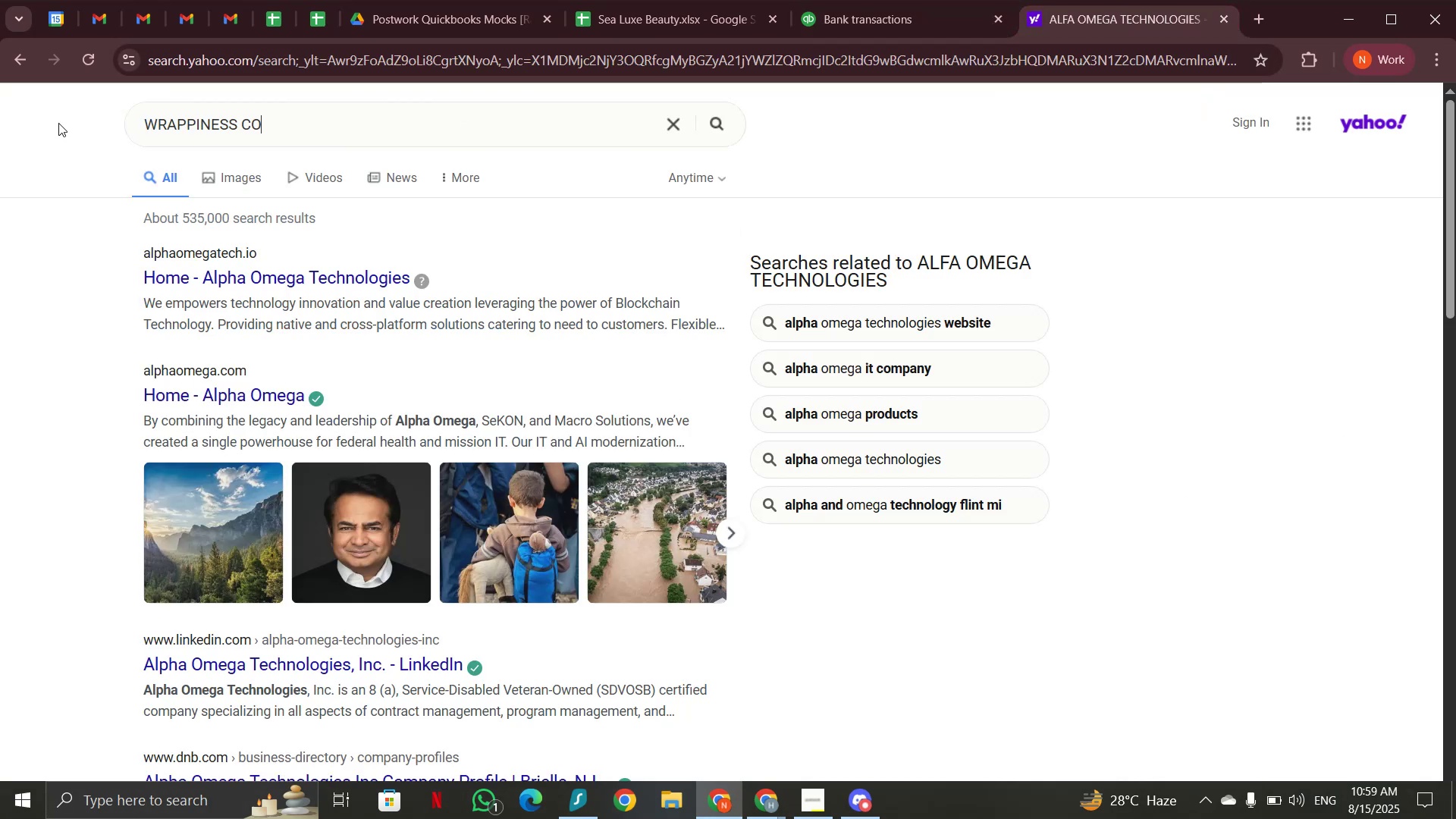 
key(Enter)
 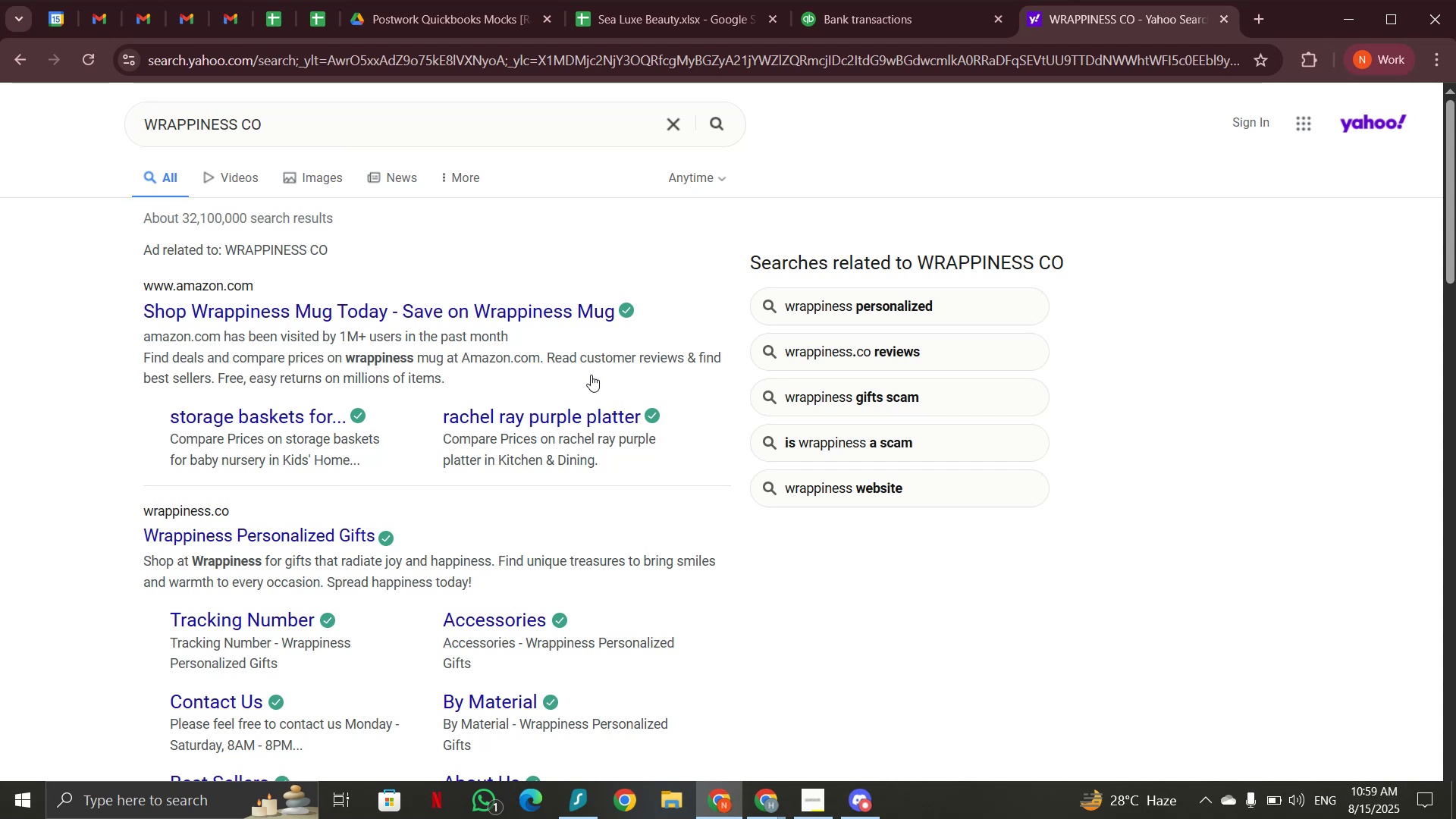 
wait(18.43)
 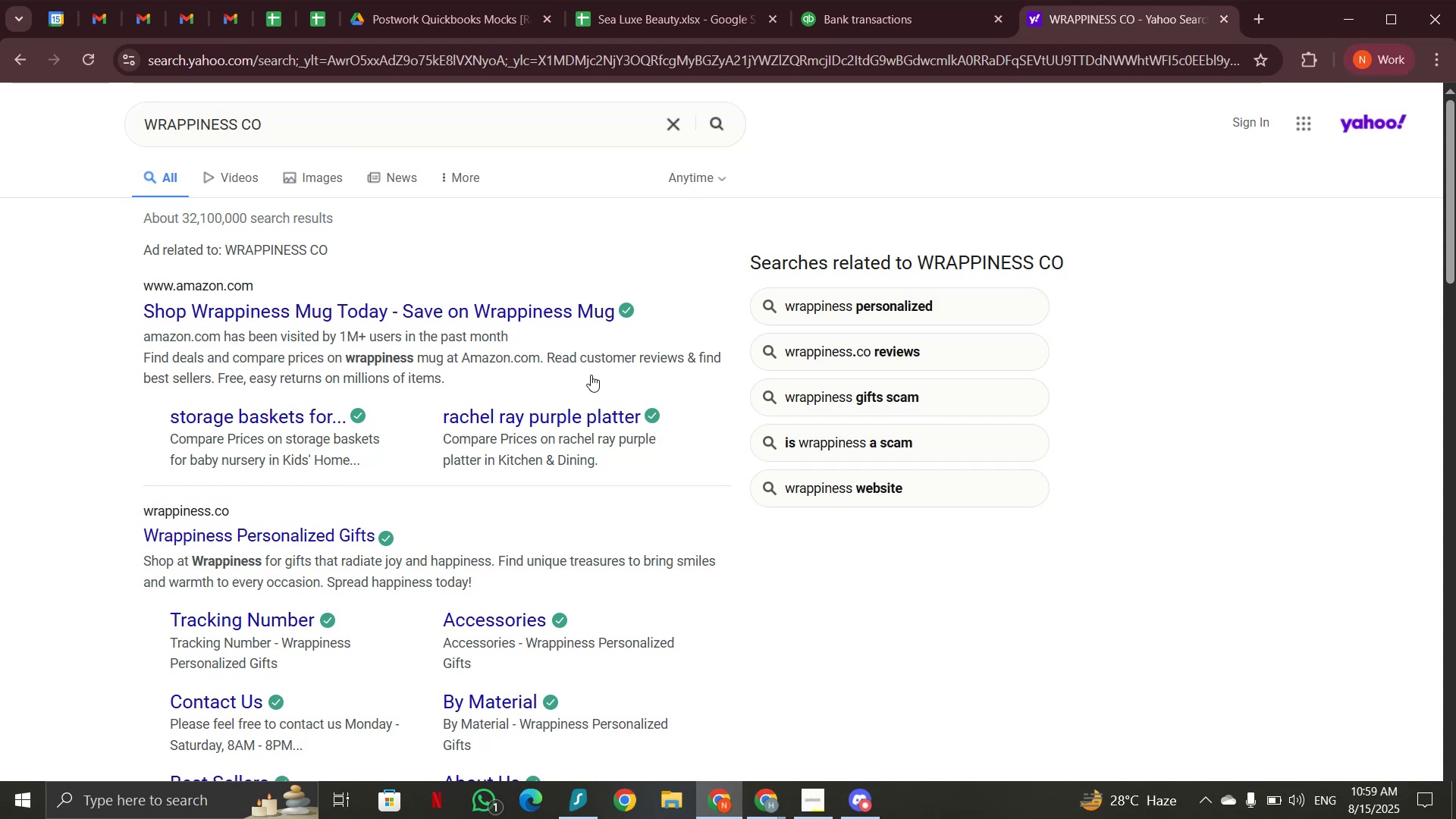 
scroll: coordinate [452, 638], scroll_direction: down, amount: 1.0
 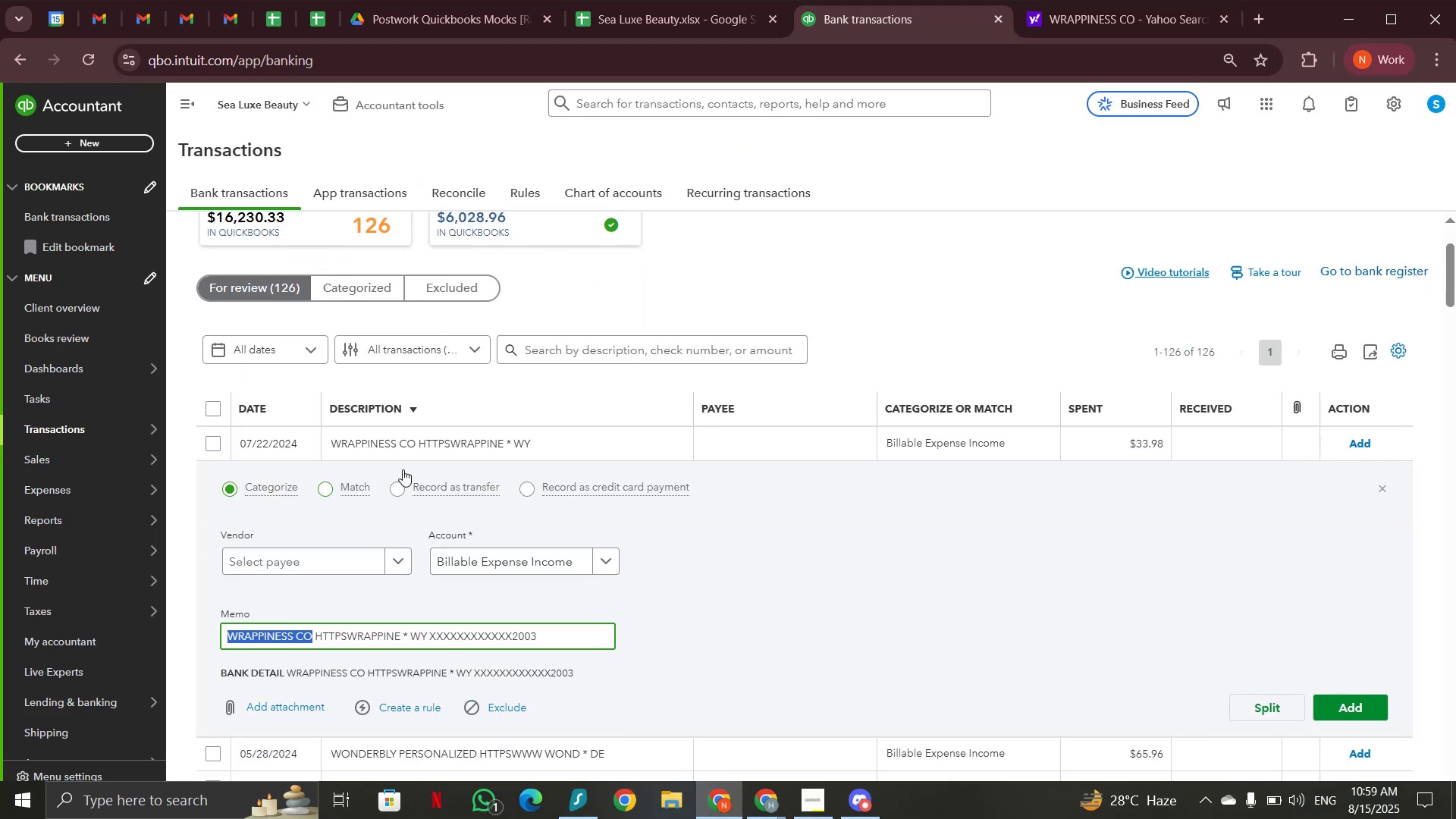 
left_click([519, 563])
 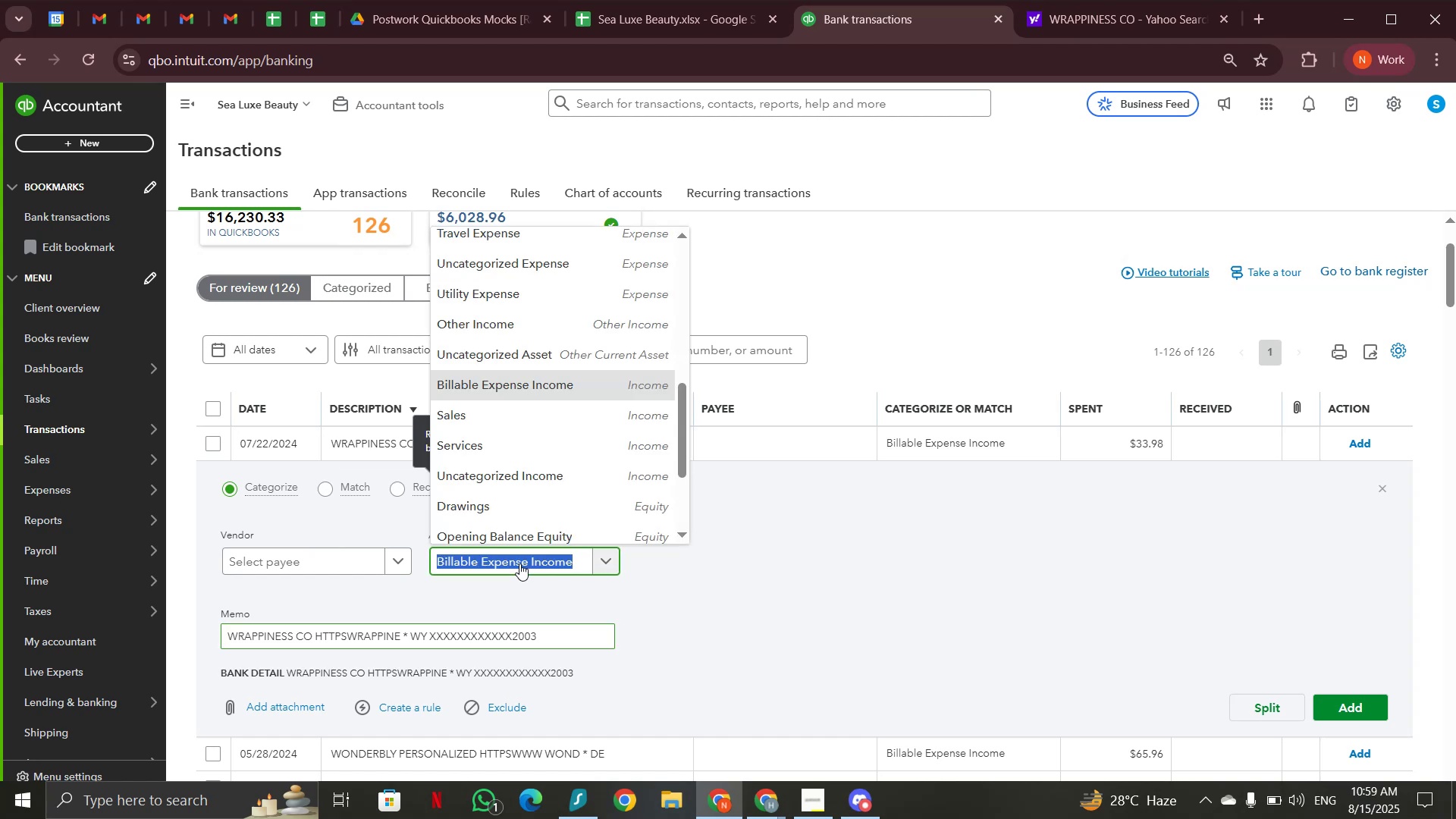 
type(adm)
 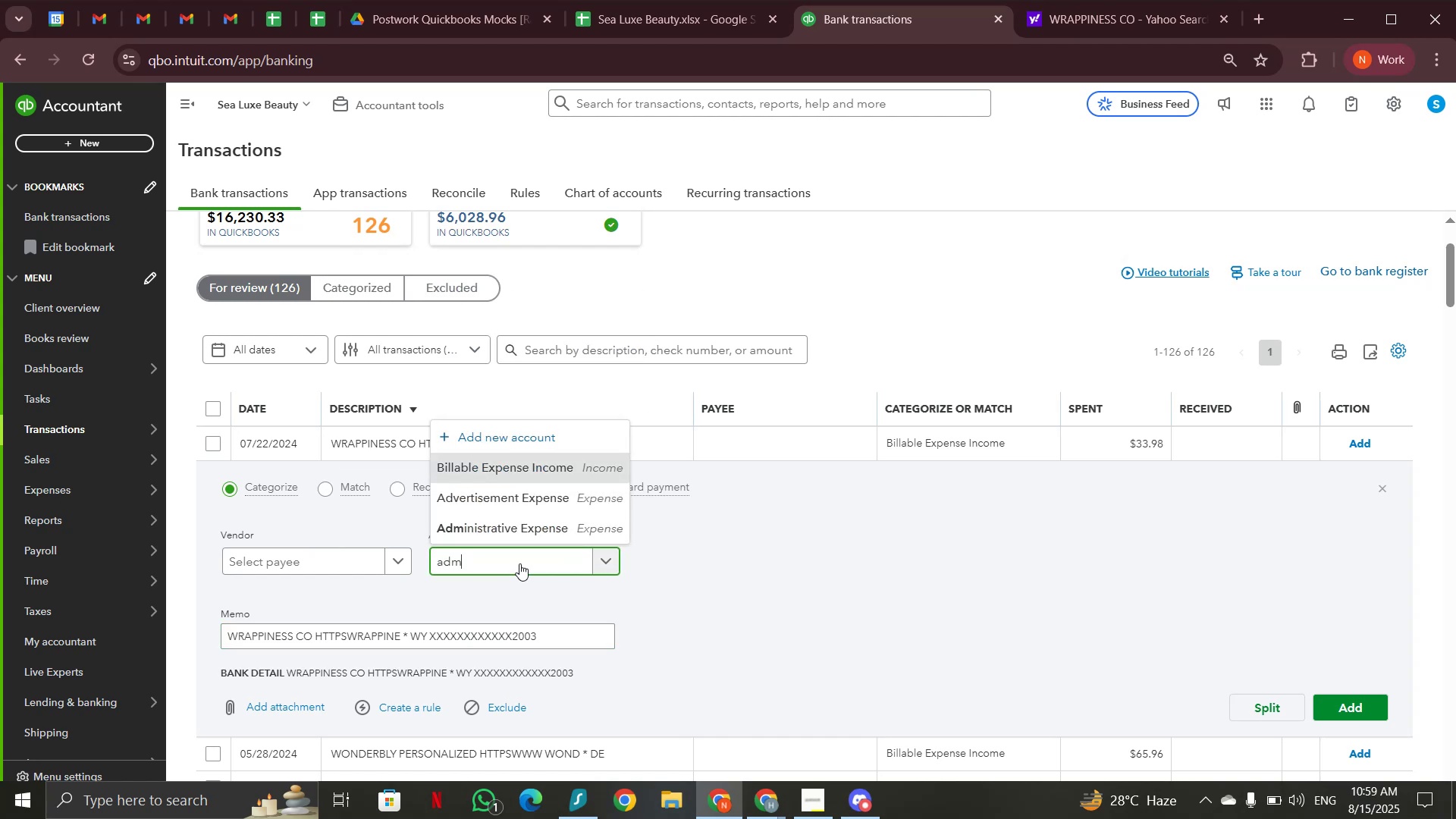 
left_click([511, 527])
 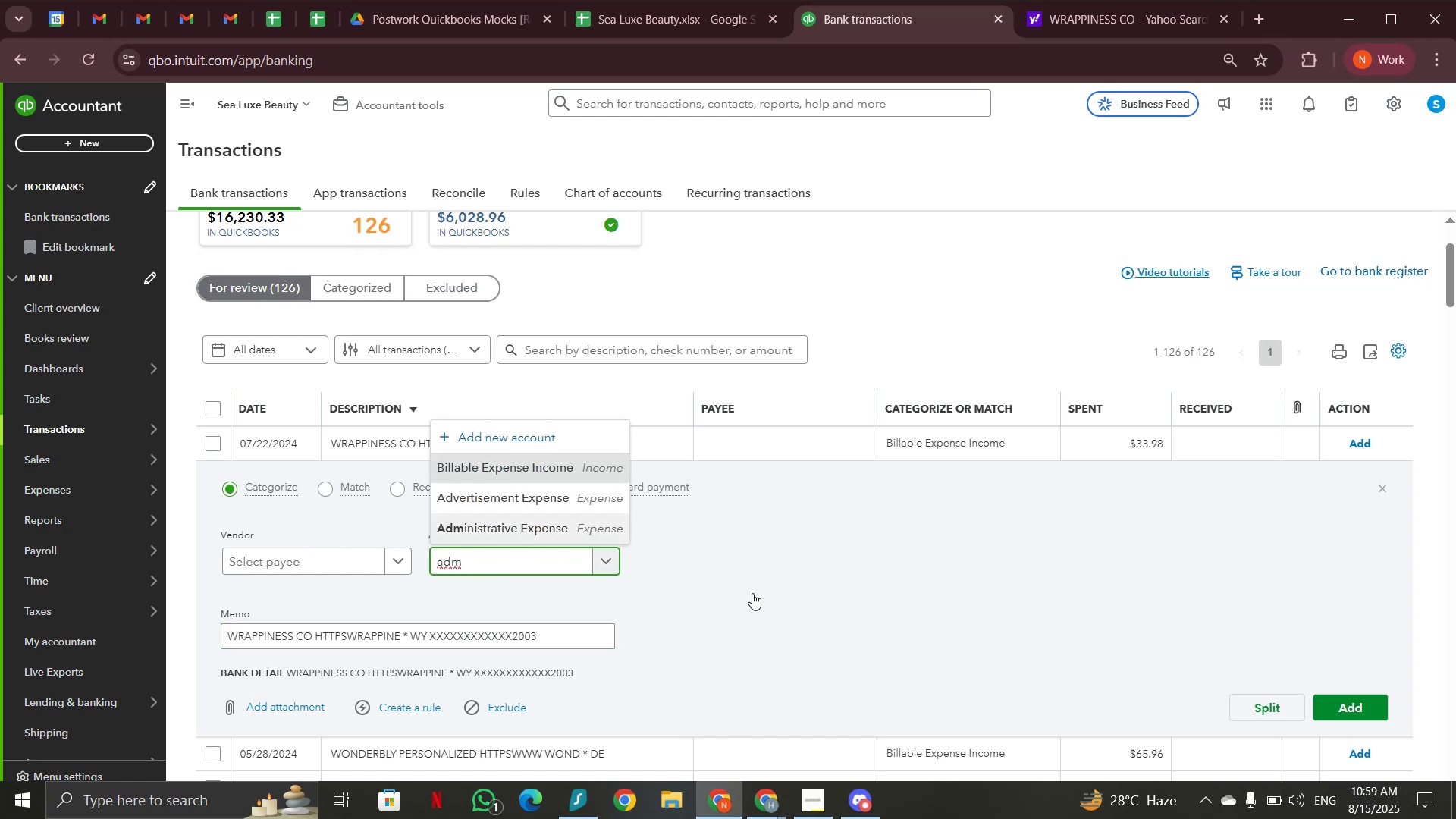 
scroll: coordinate [754, 593], scroll_direction: down, amount: 1.0
 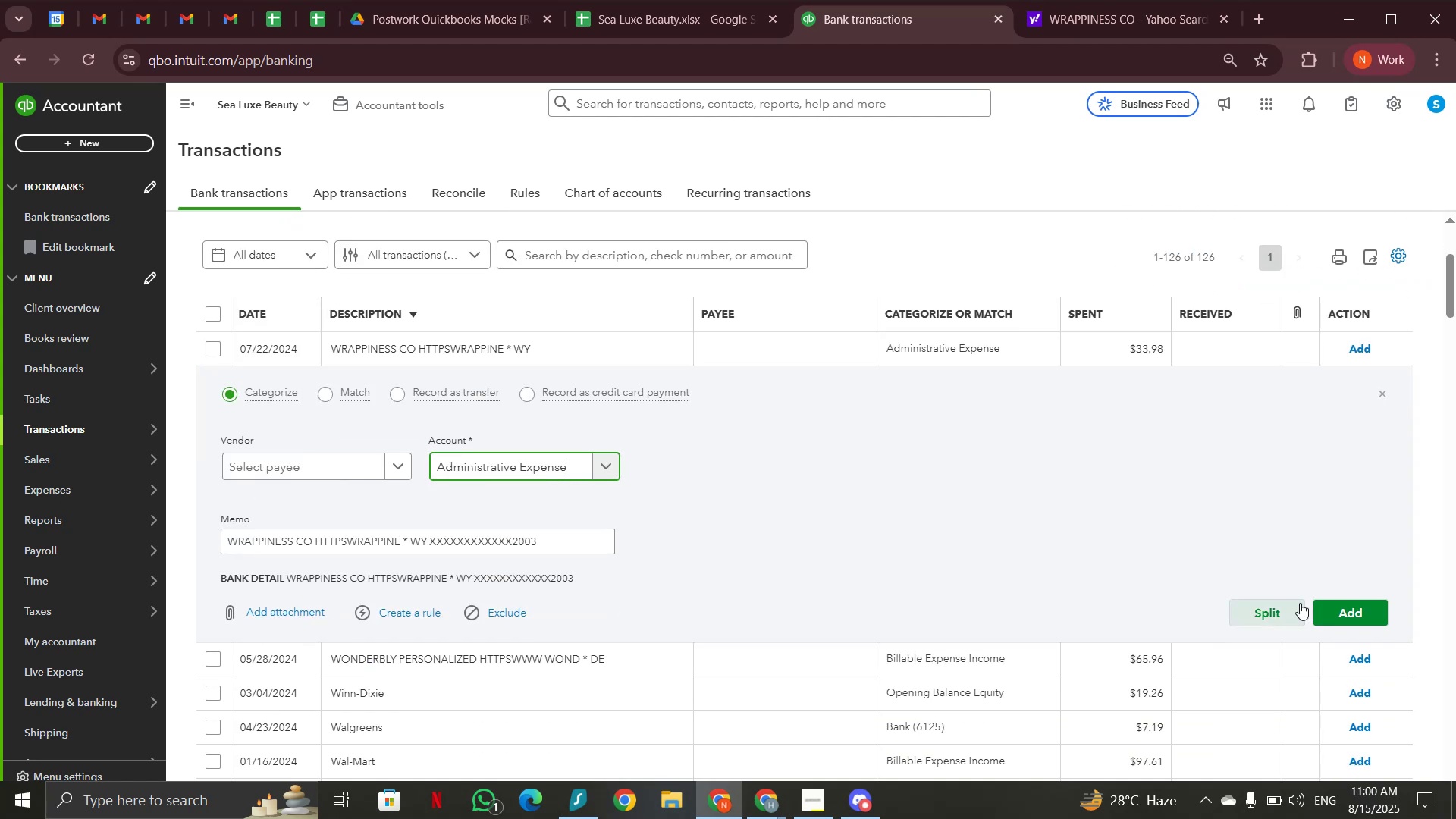 
left_click([1324, 610])
 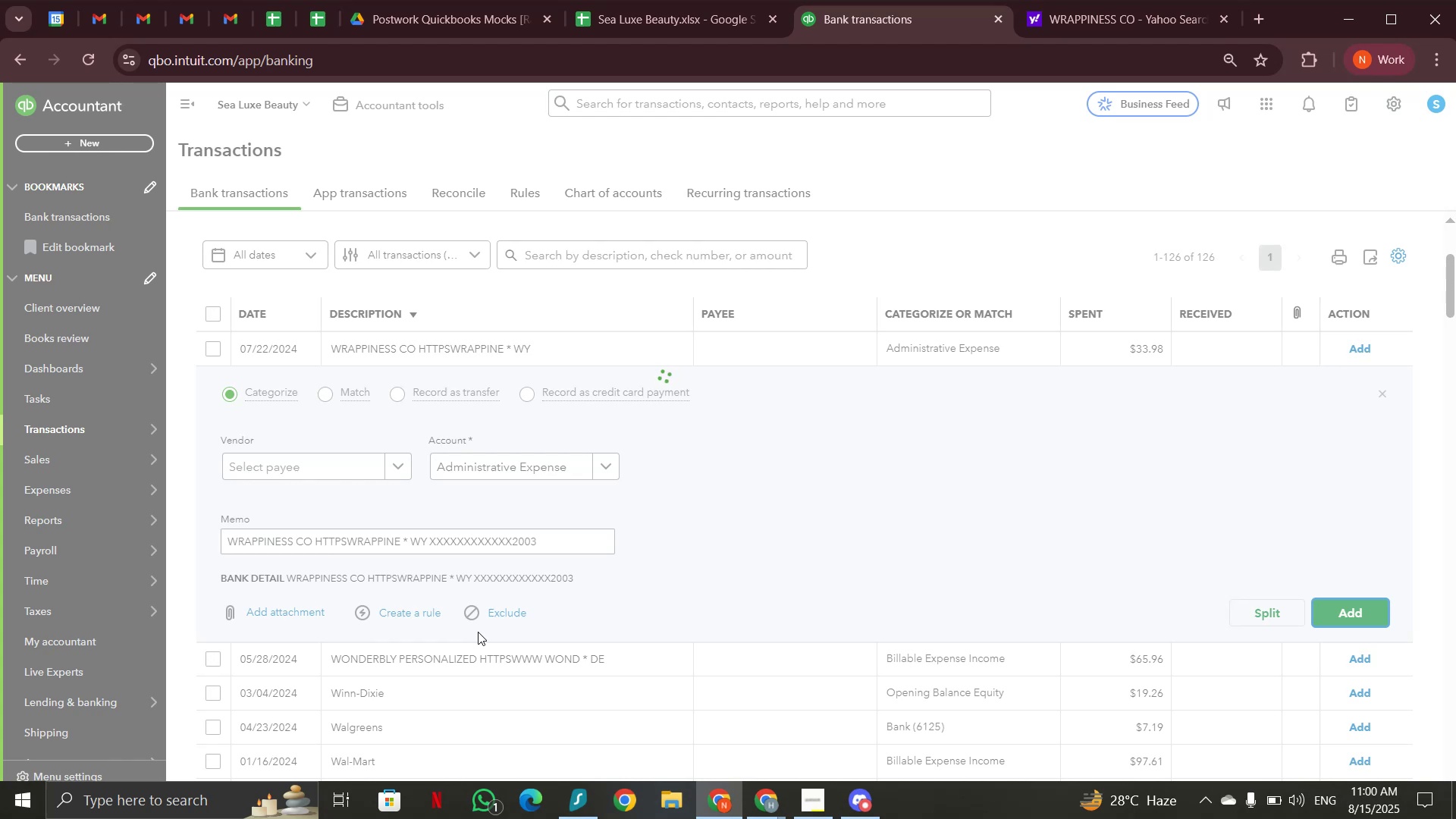 
left_click([410, 342])
 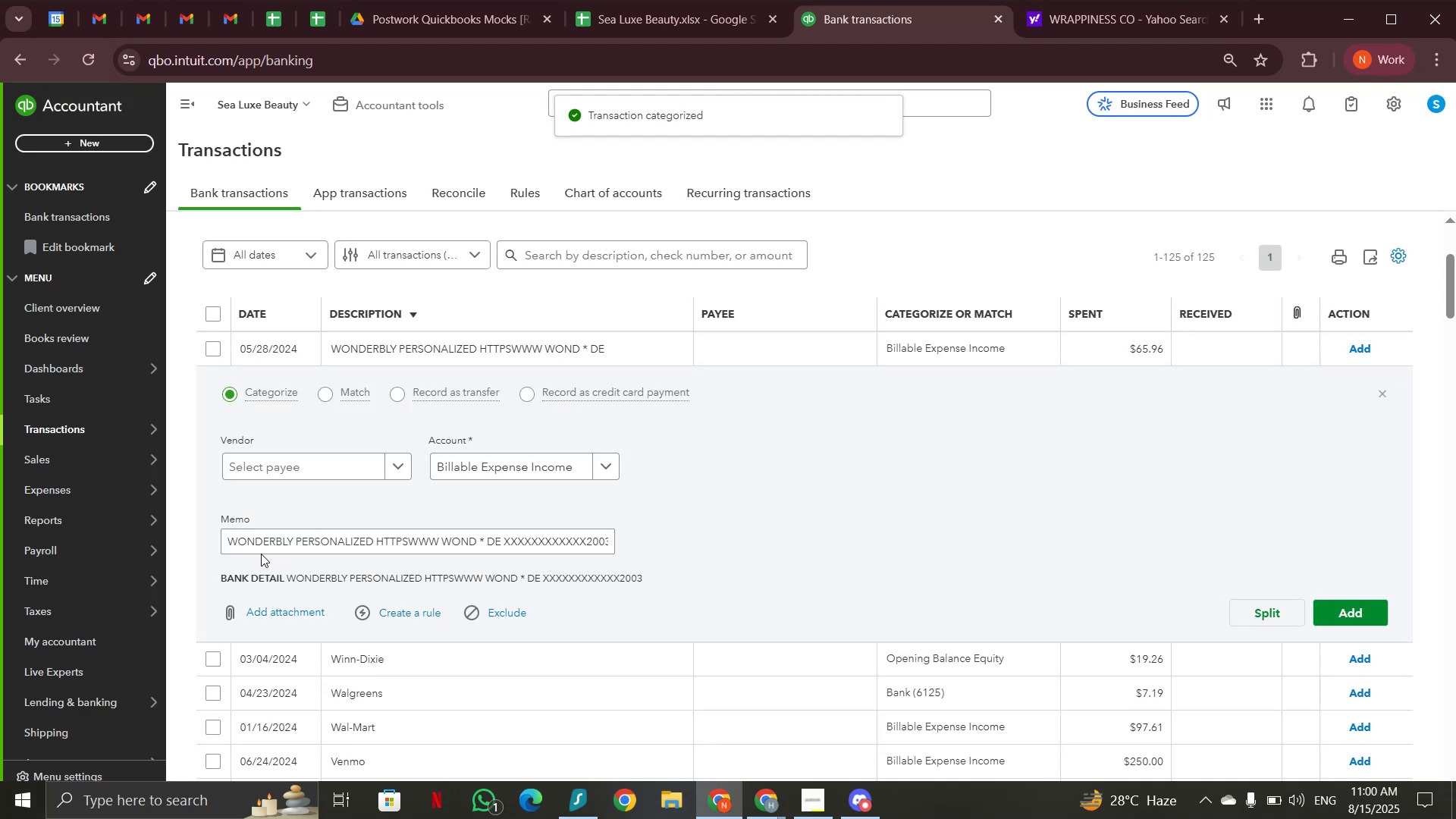 
left_click_drag(start_coordinate=[228, 541], to_coordinate=[373, 543])
 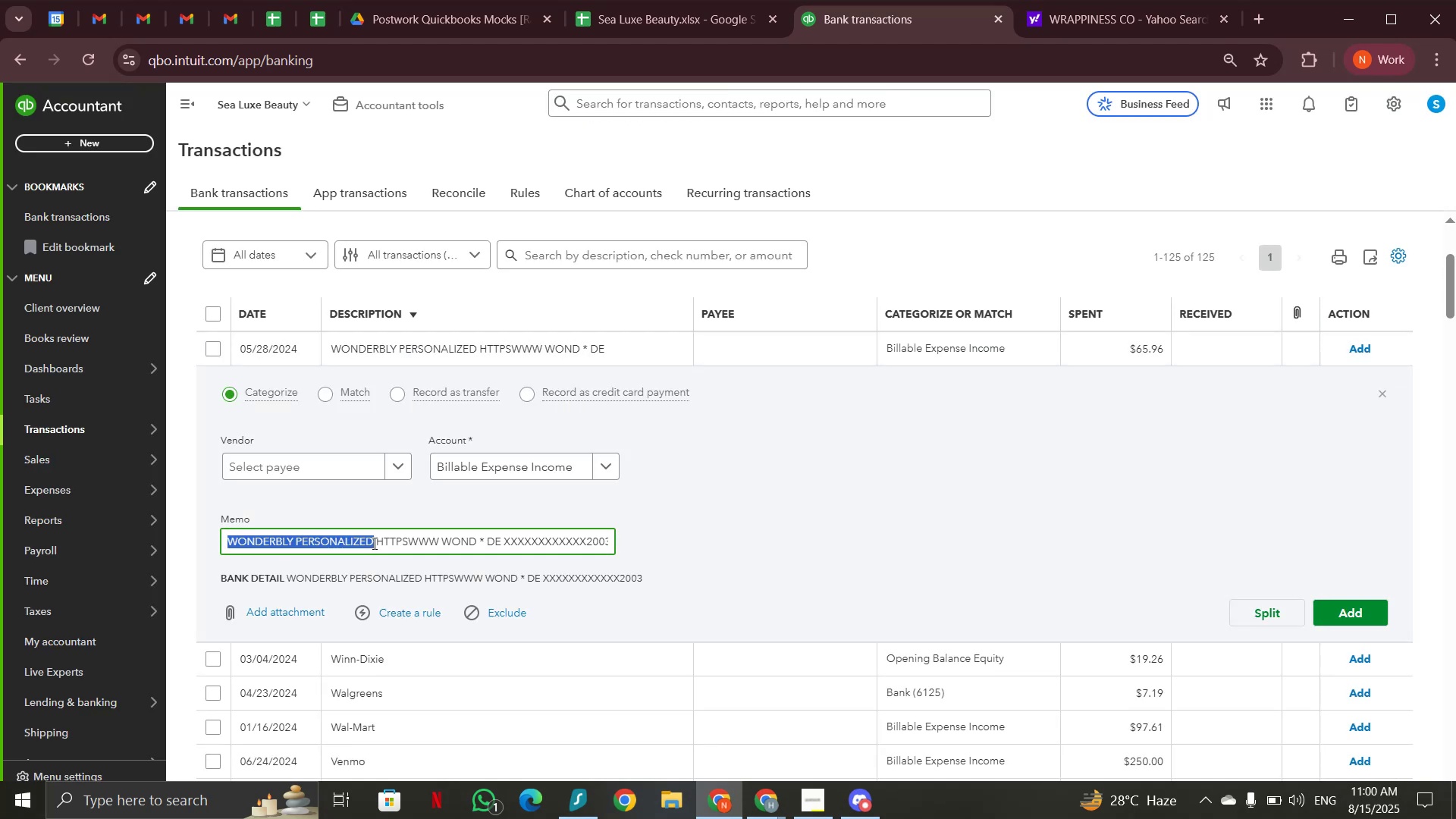 
key(Control+C)
 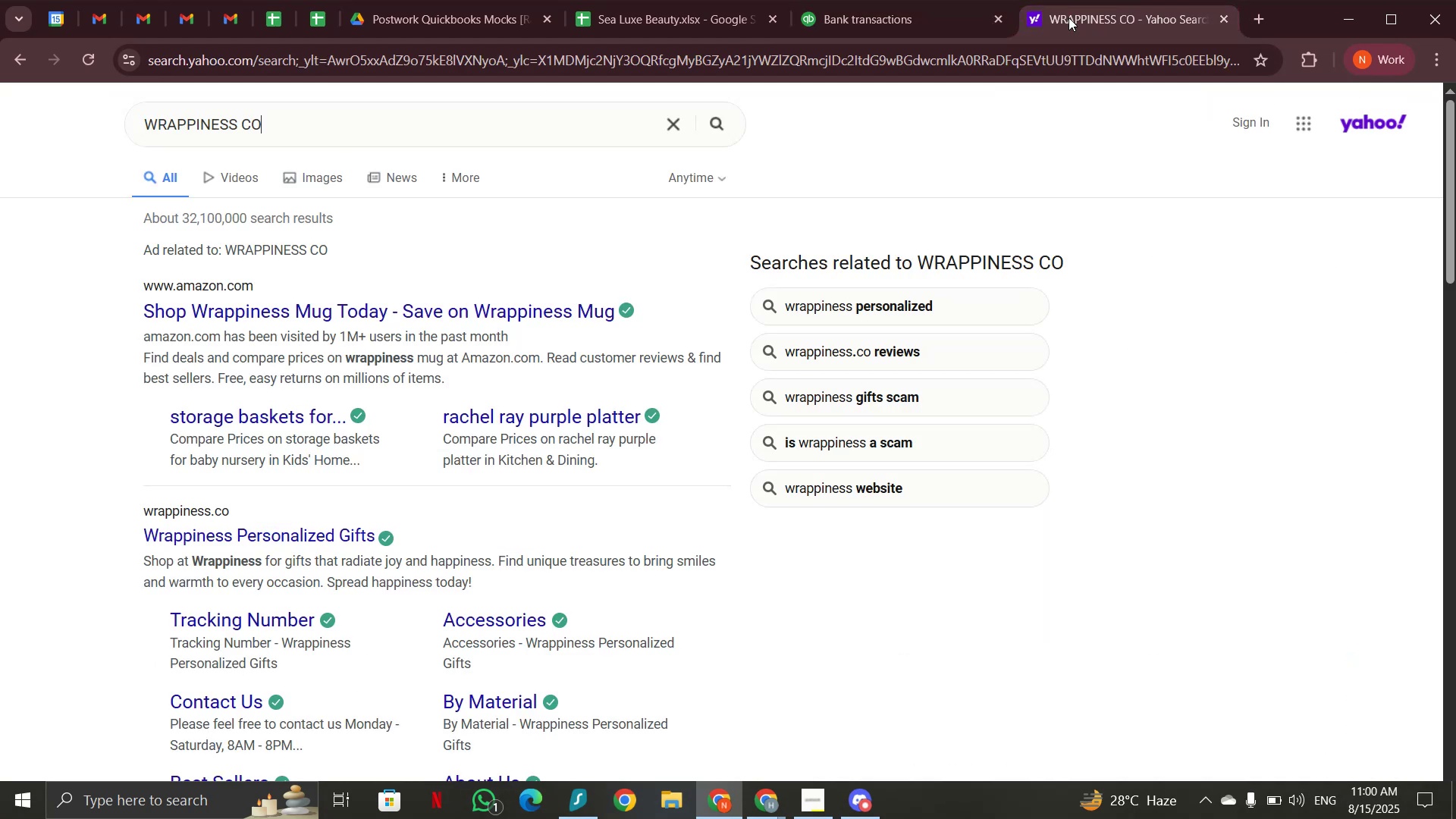 
left_click_drag(start_coordinate=[280, 133], to_coordinate=[78, 132])
 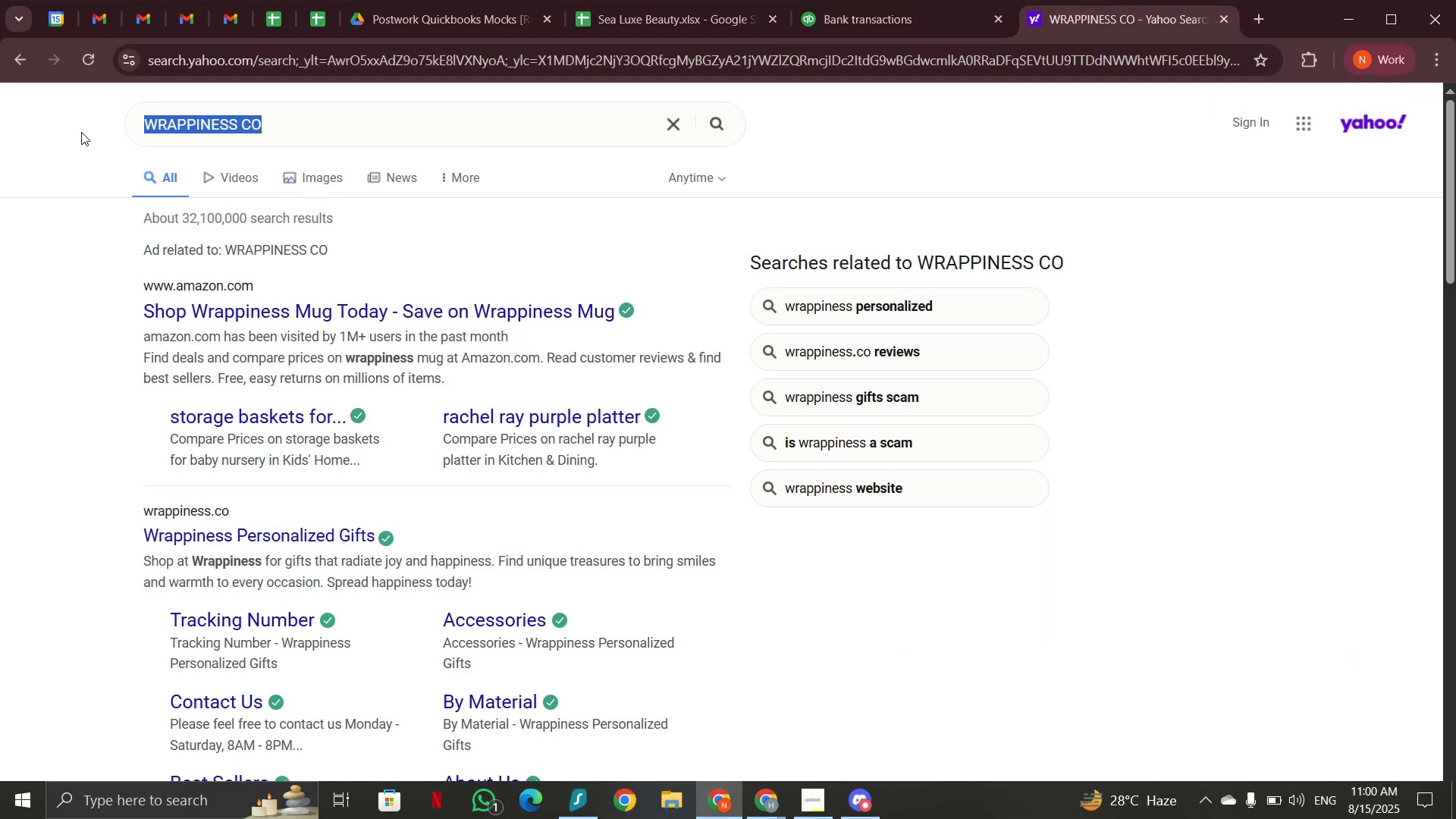 
key(Control+V)
 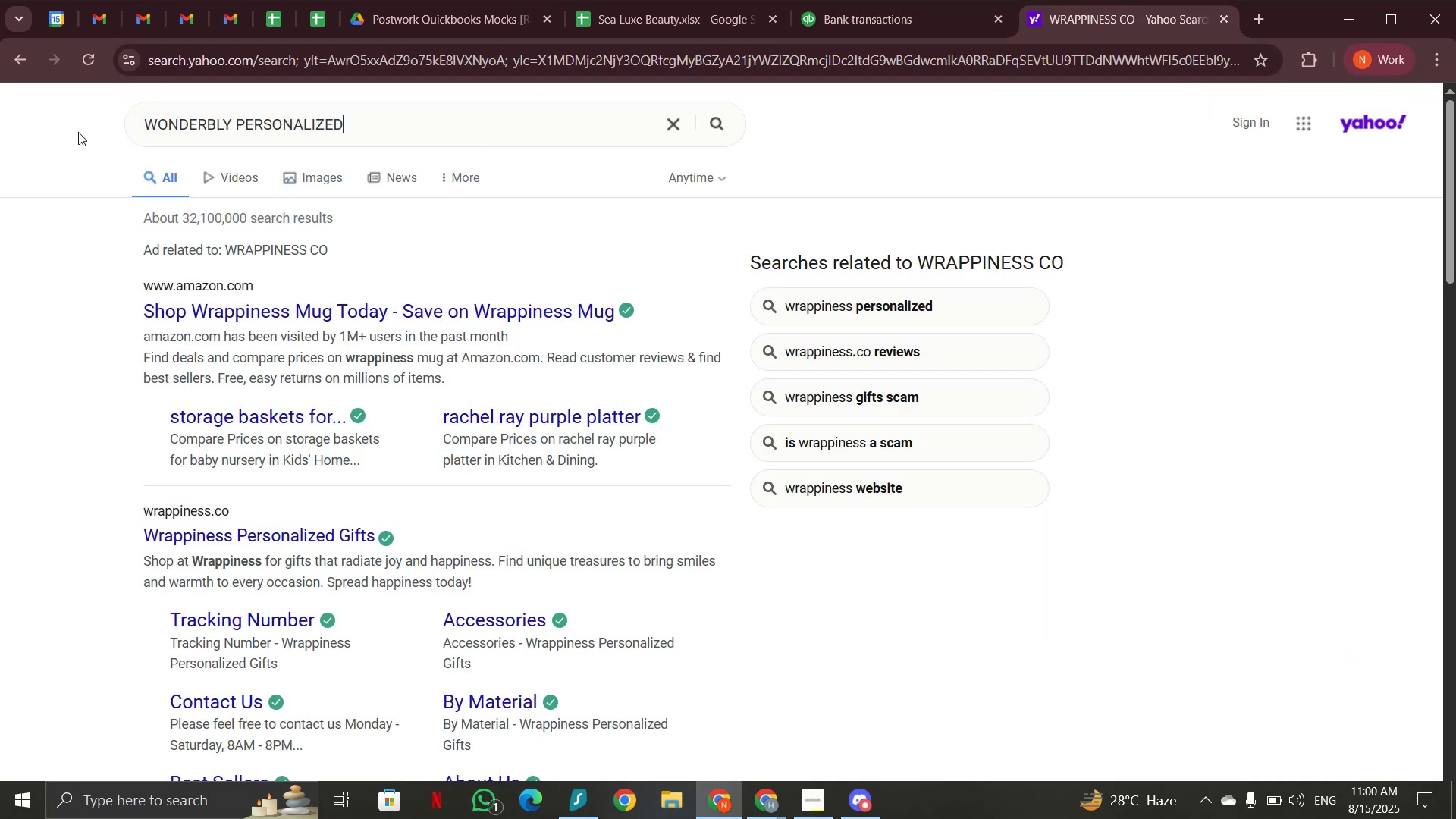 
key(Enter)
 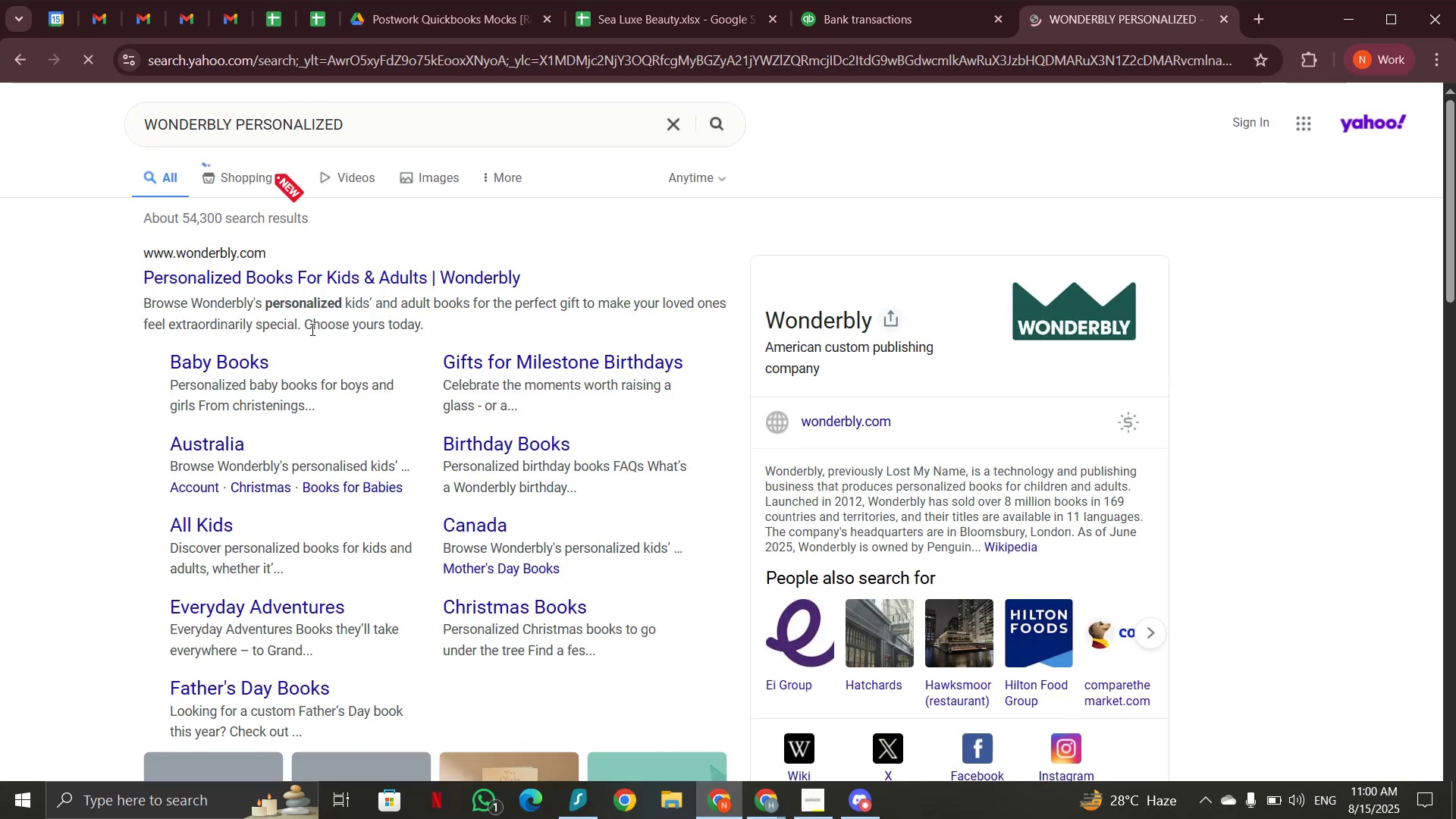 
wait(8.88)
 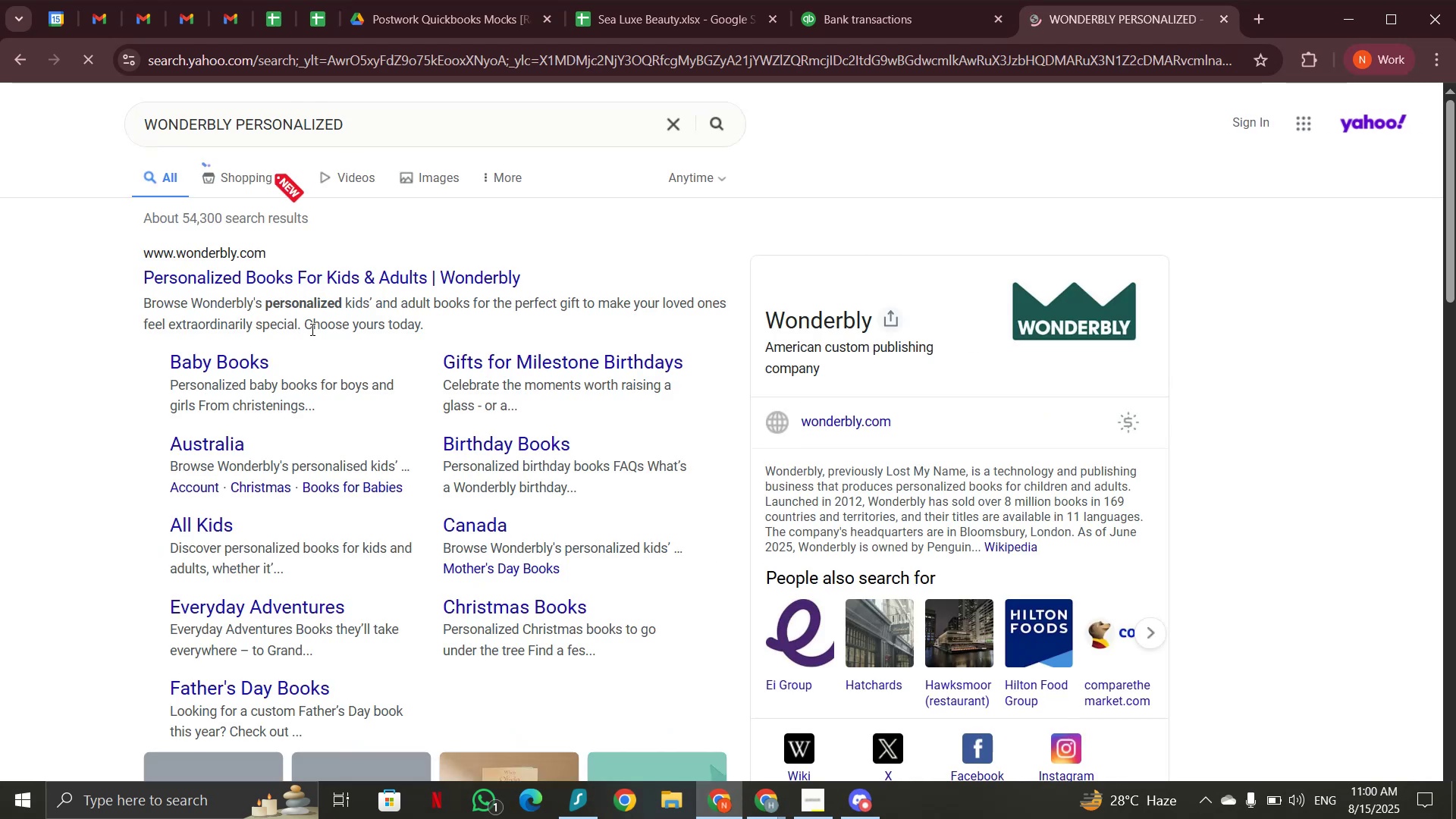 
left_click([522, 469])
 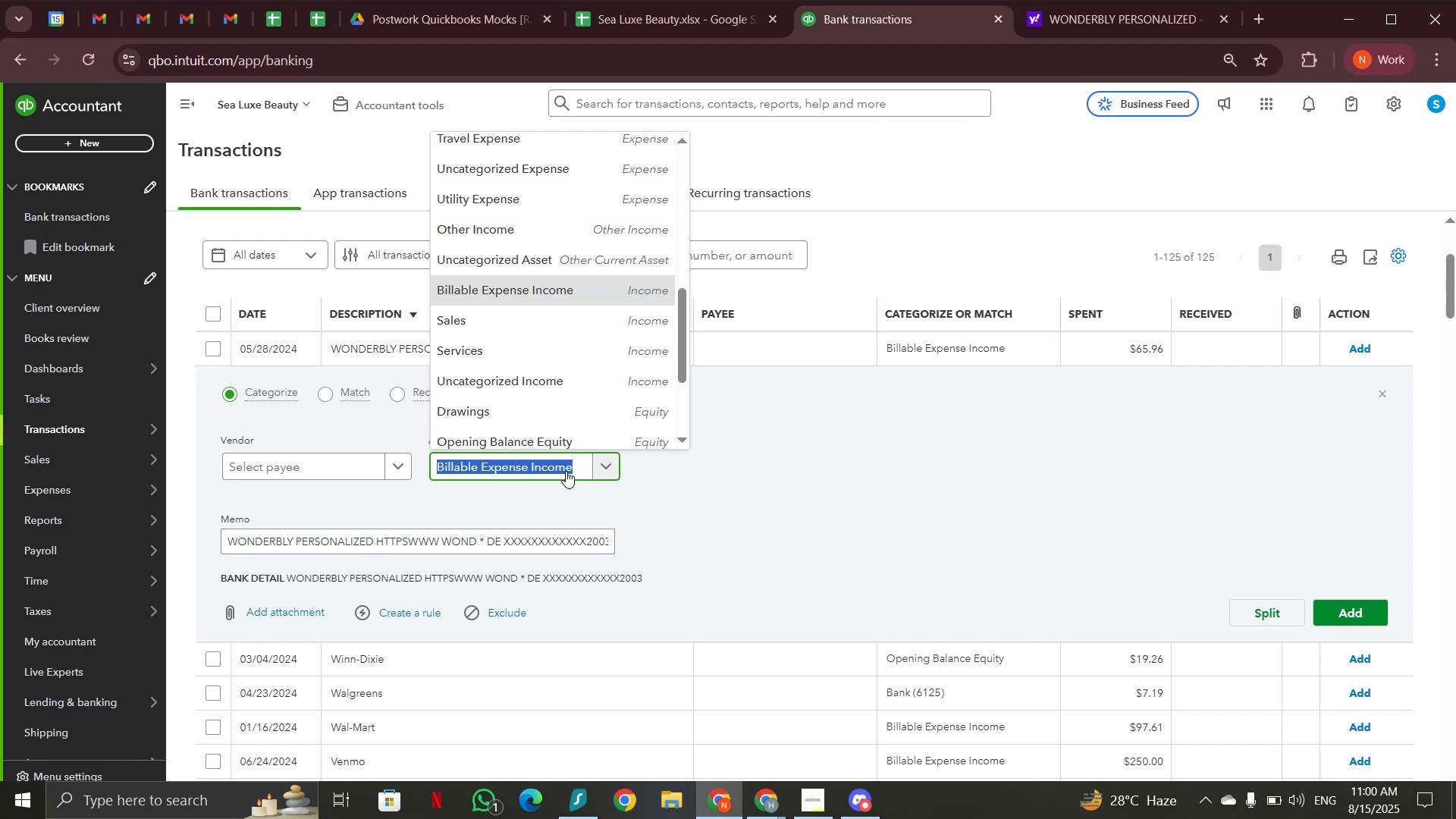 
type(adm)
 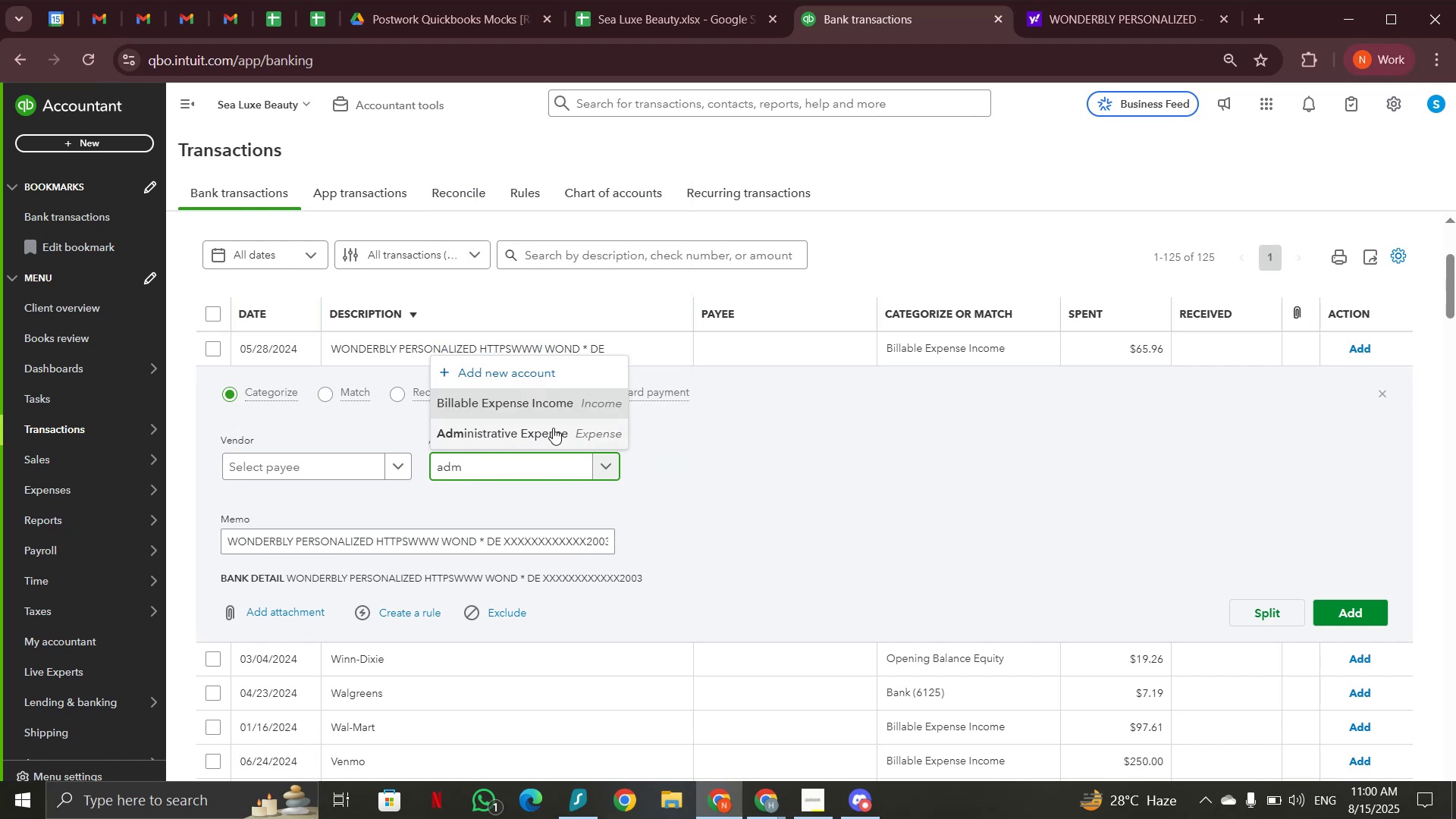 
left_click([553, 428])
 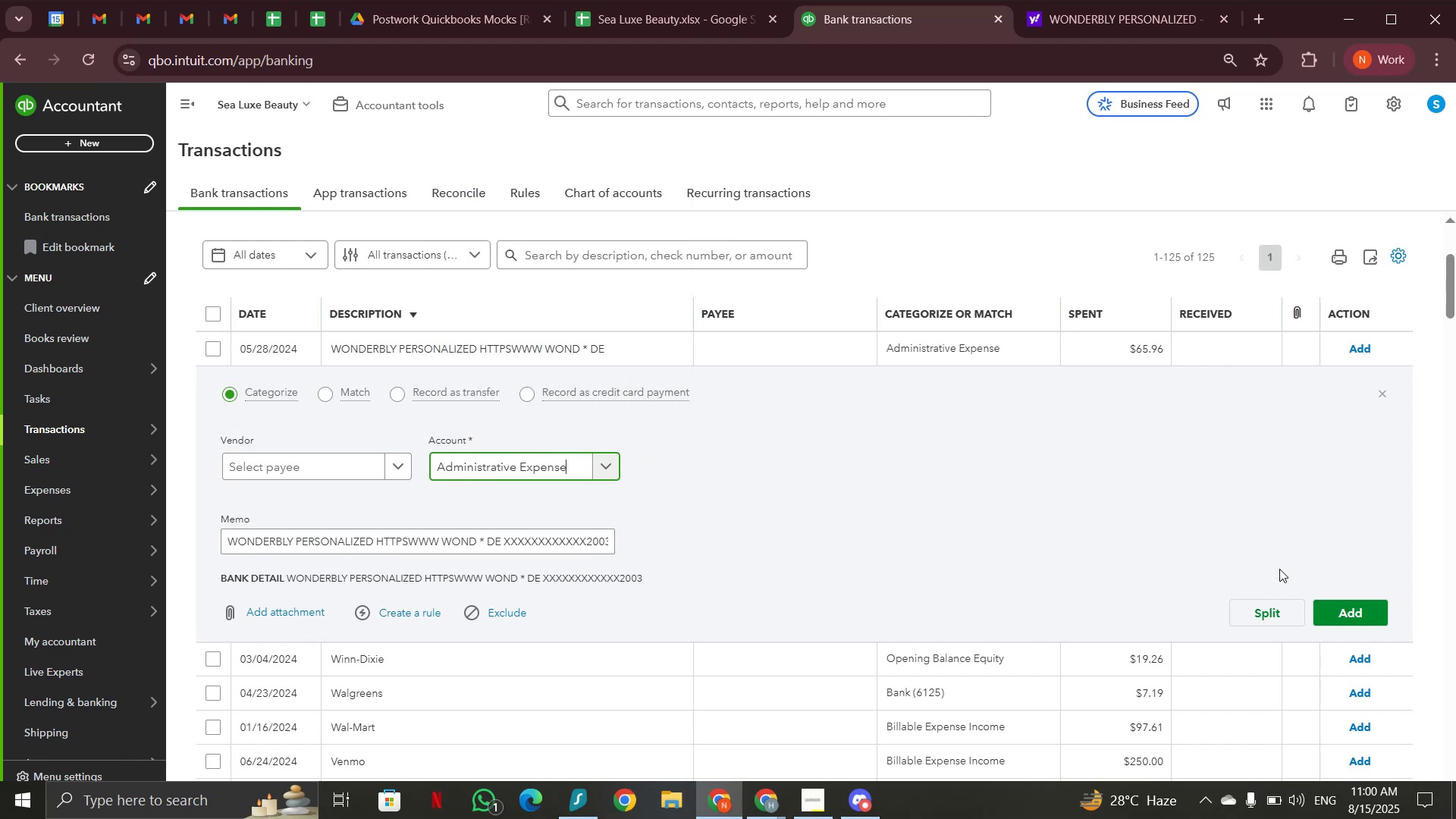 
left_click([1159, 22])
 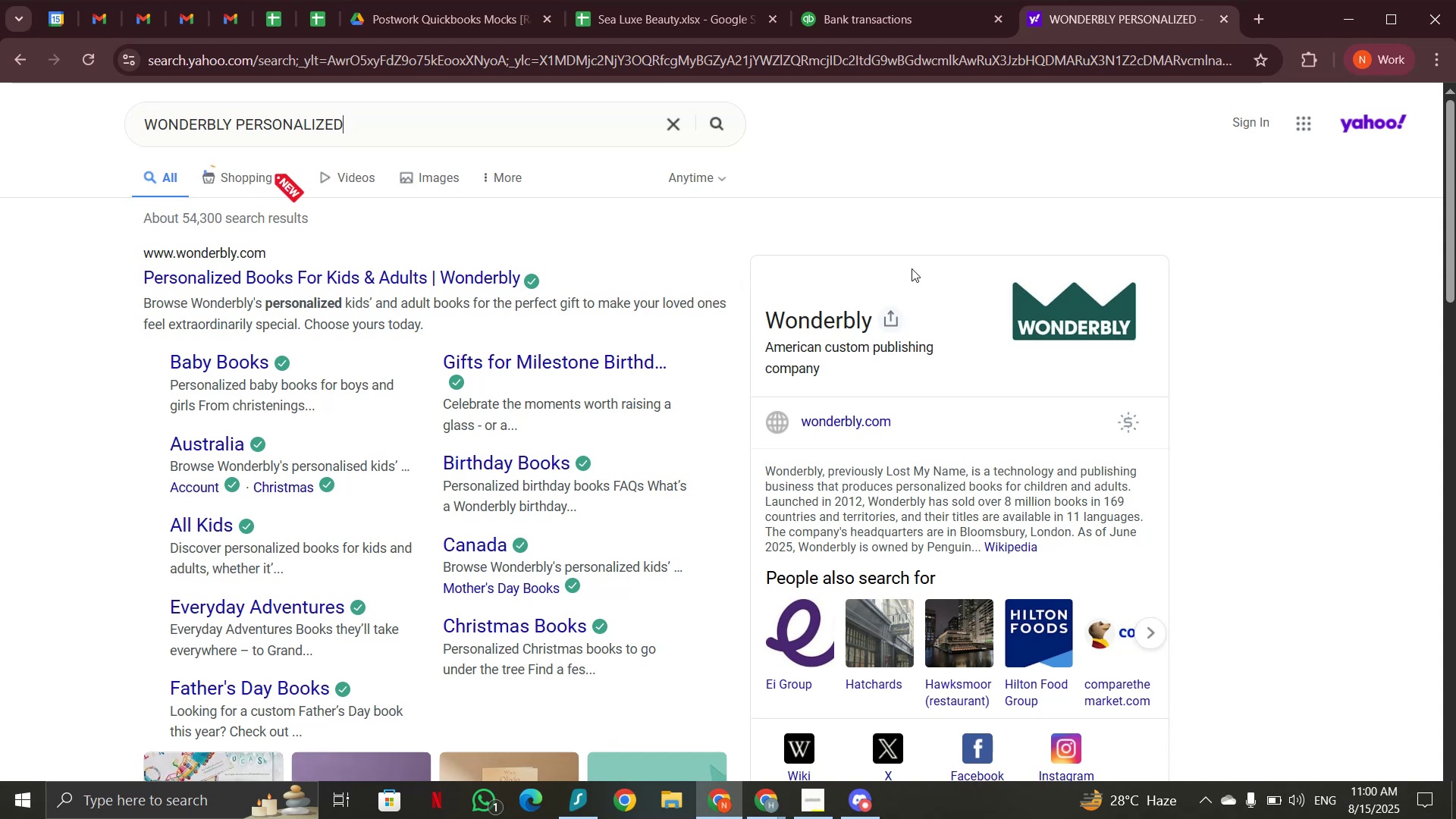 
wait(16.21)
 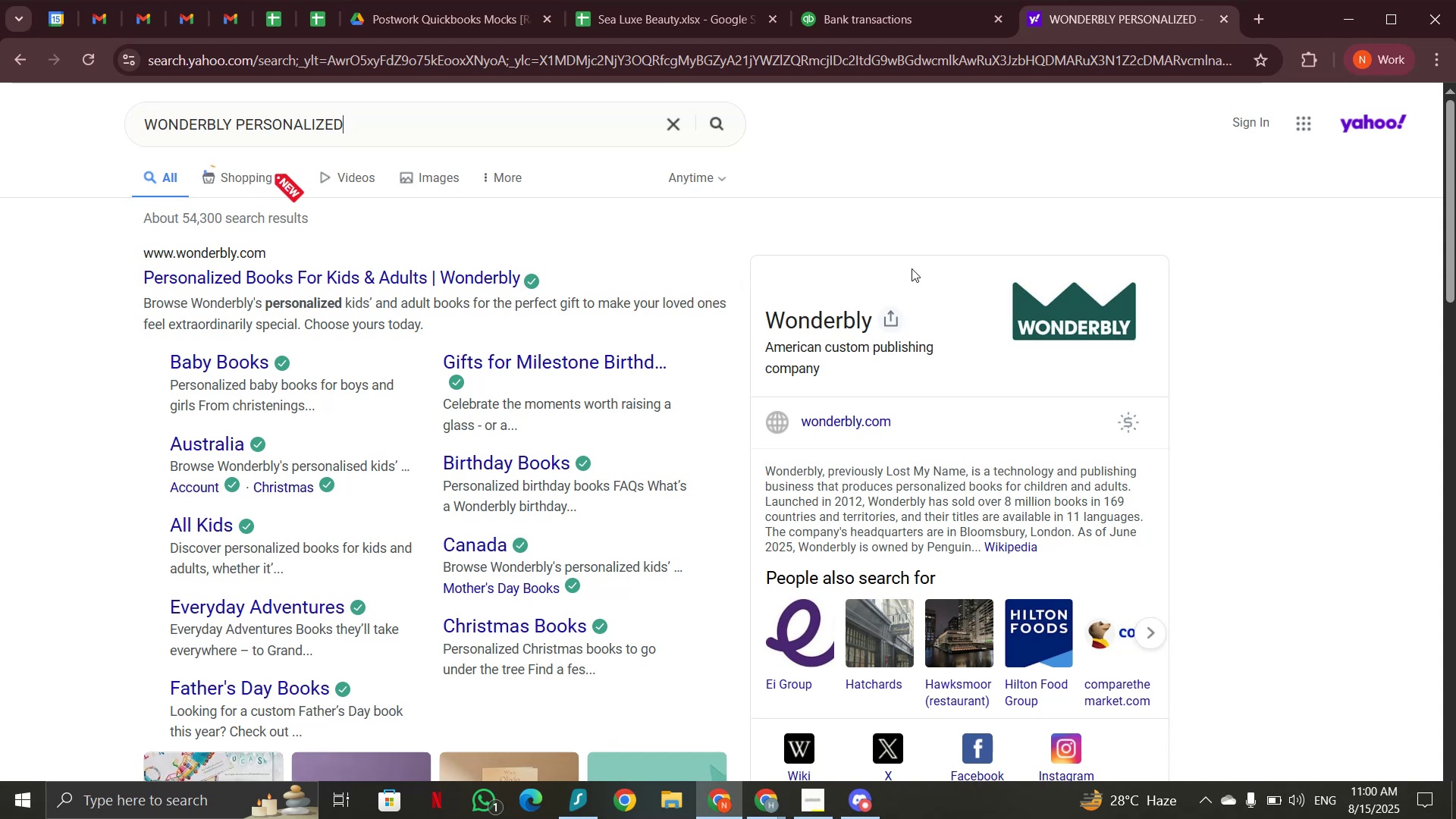 
left_click([882, 49])
 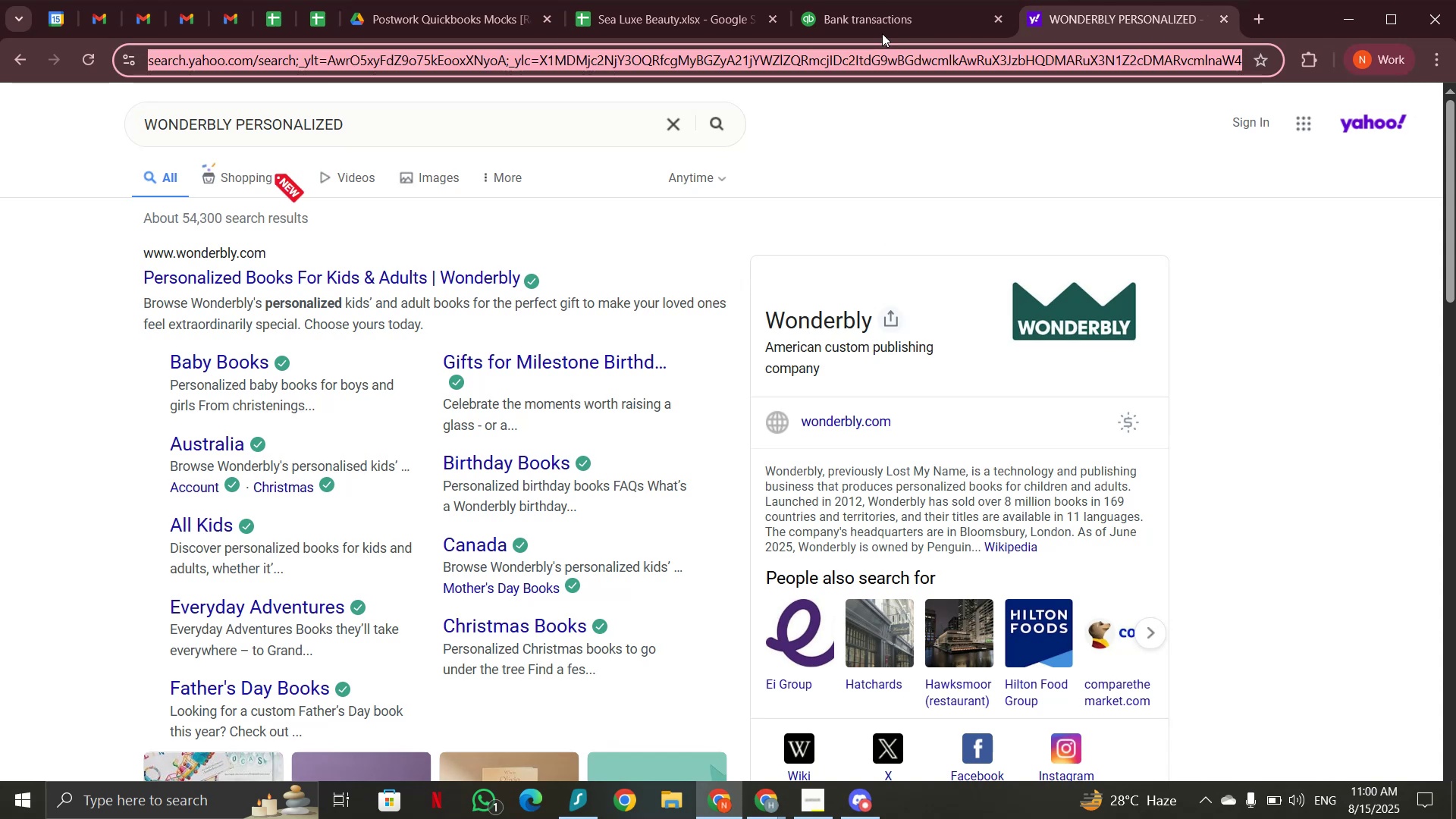 
left_click([882, 17])
 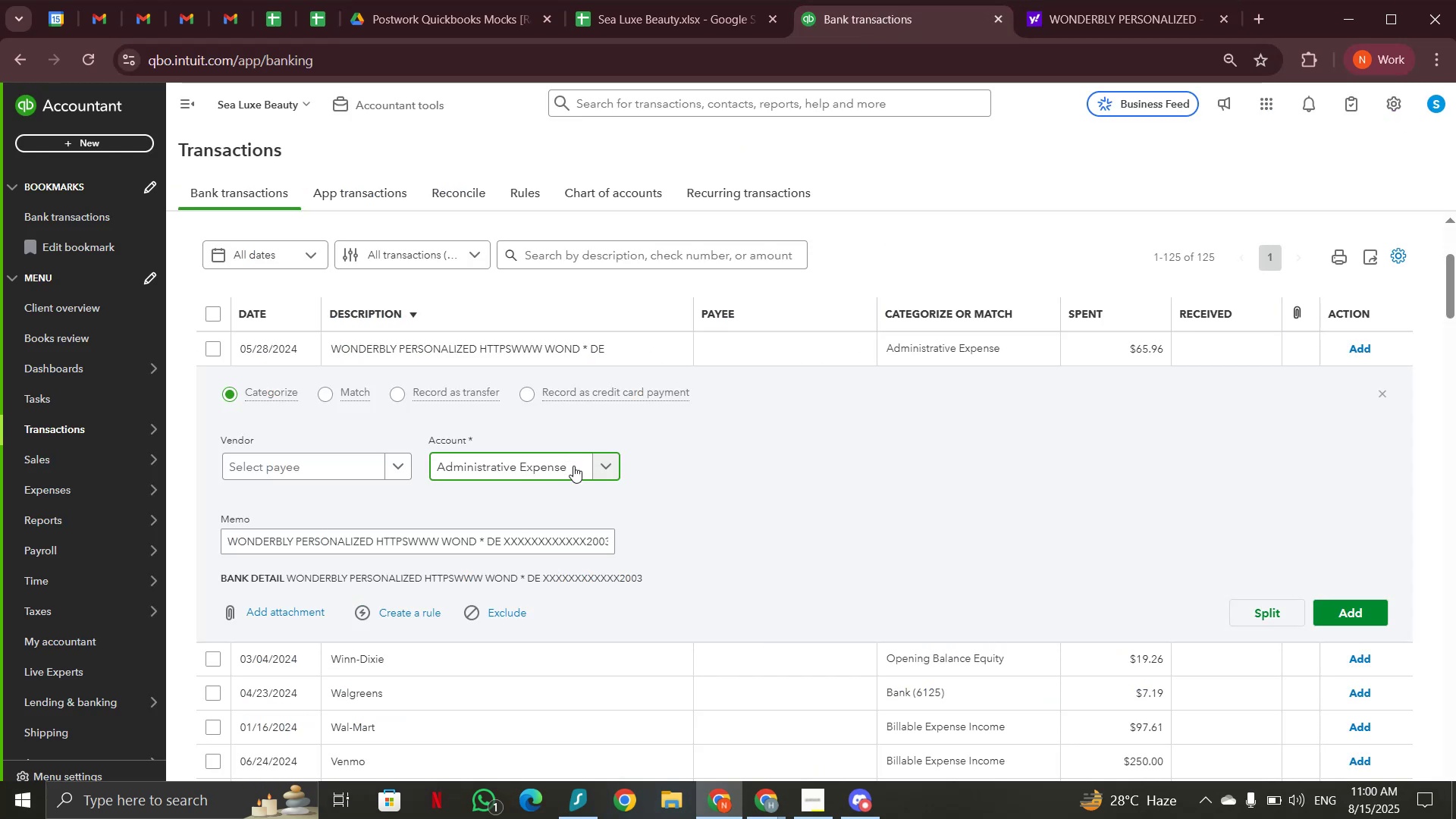 
left_click([573, 466])
 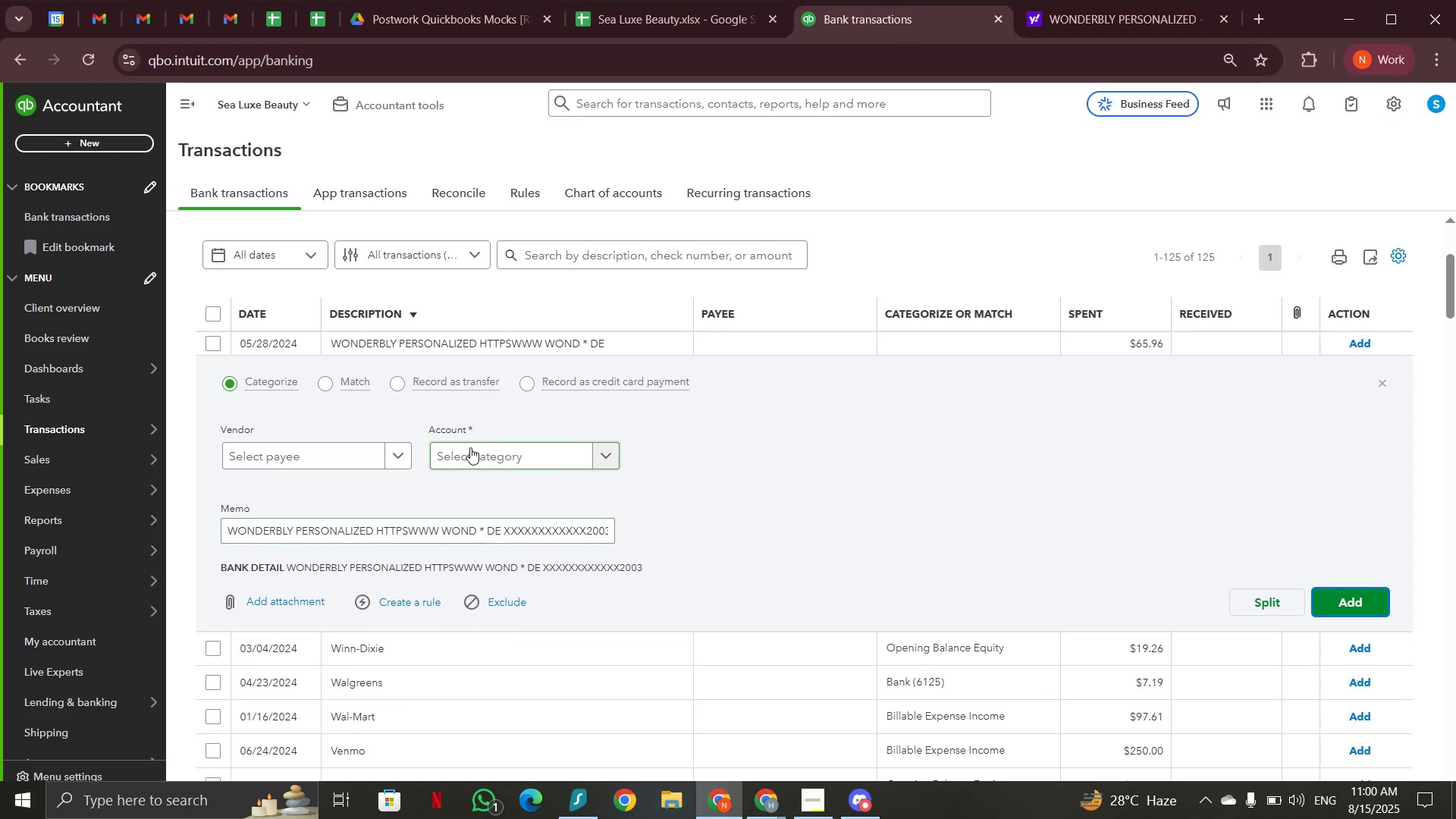 
wait(10.24)
 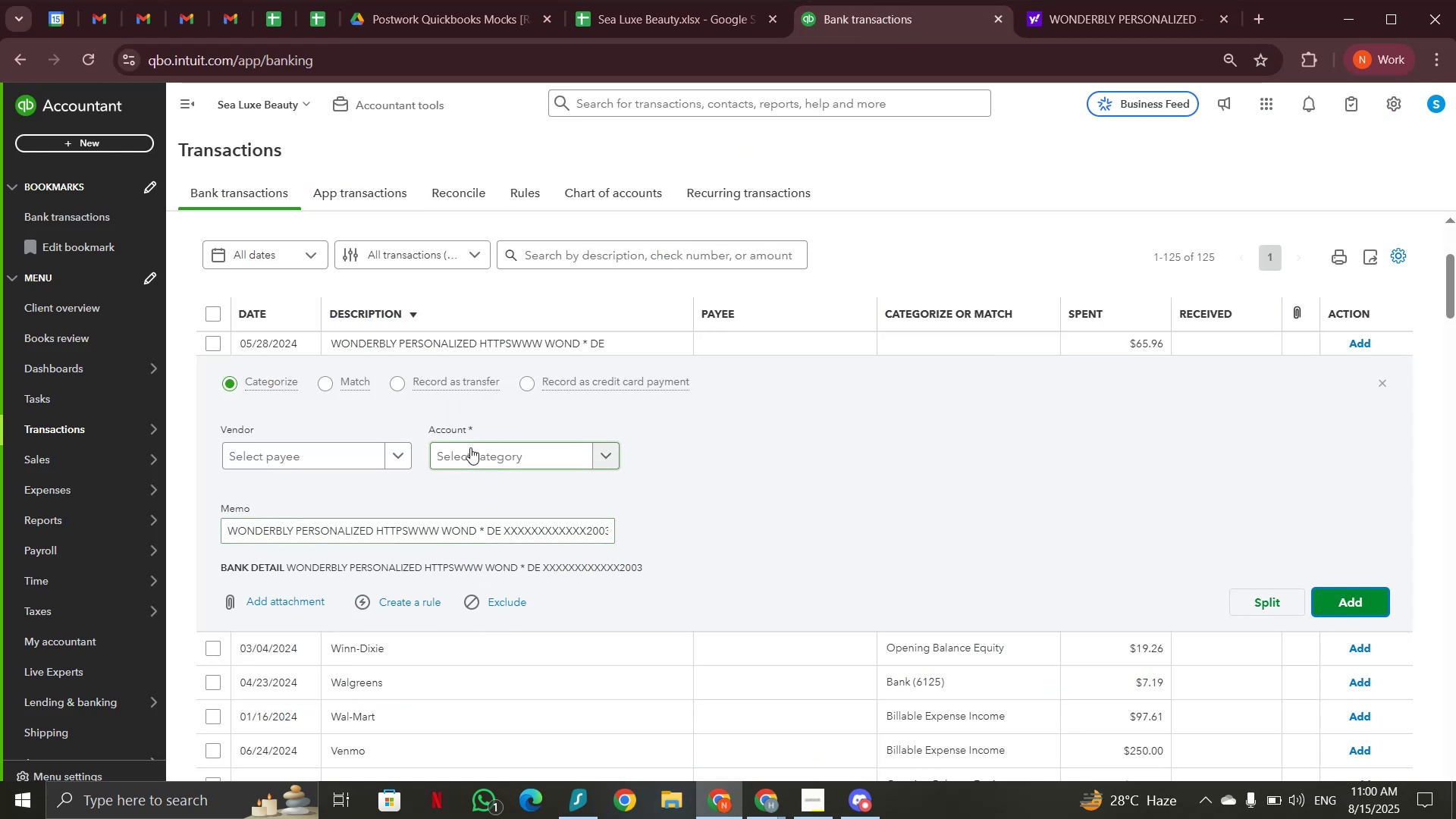 
left_click([453, 457])
 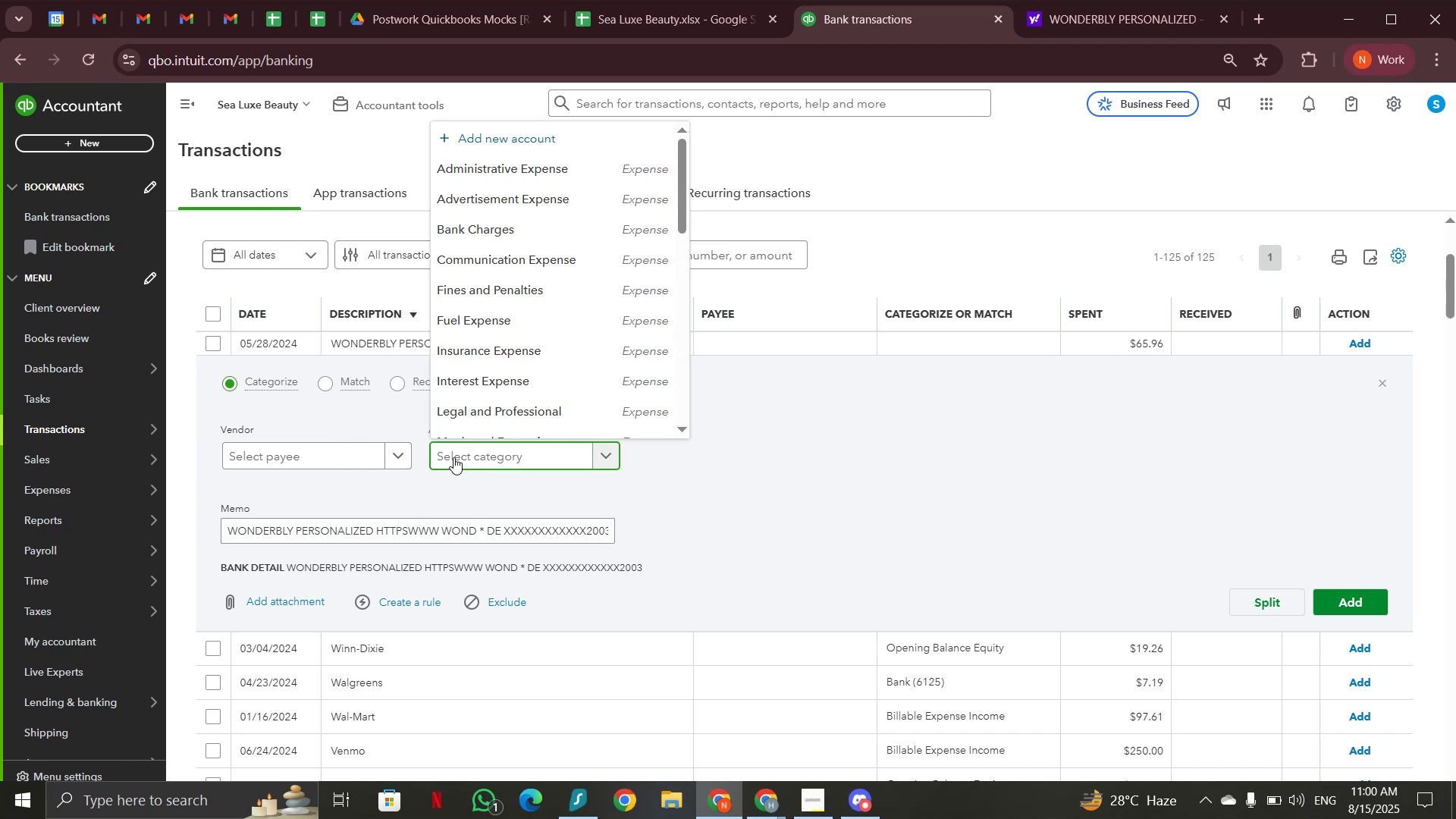 
type(adm)
 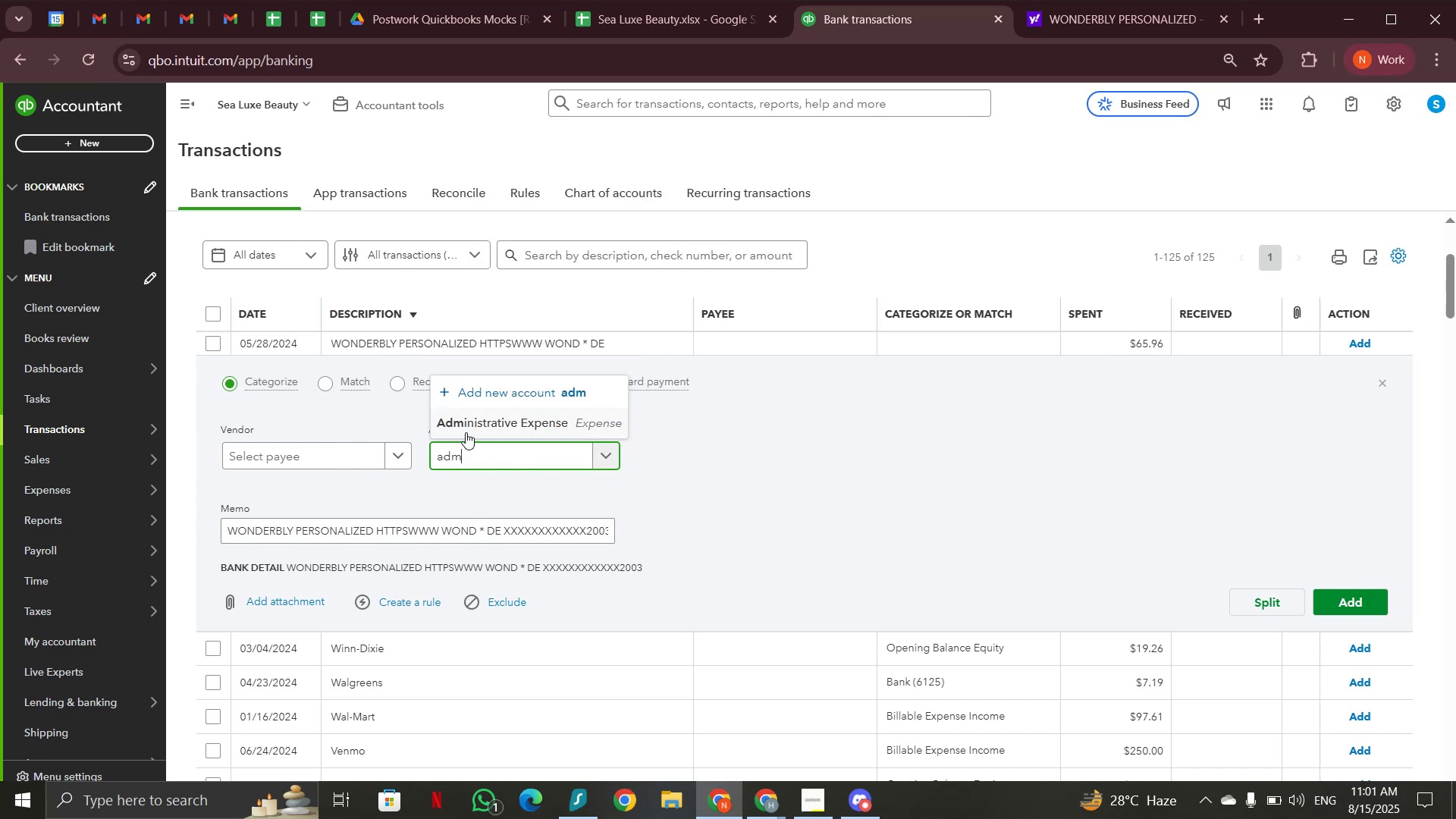 
left_click([470, 424])
 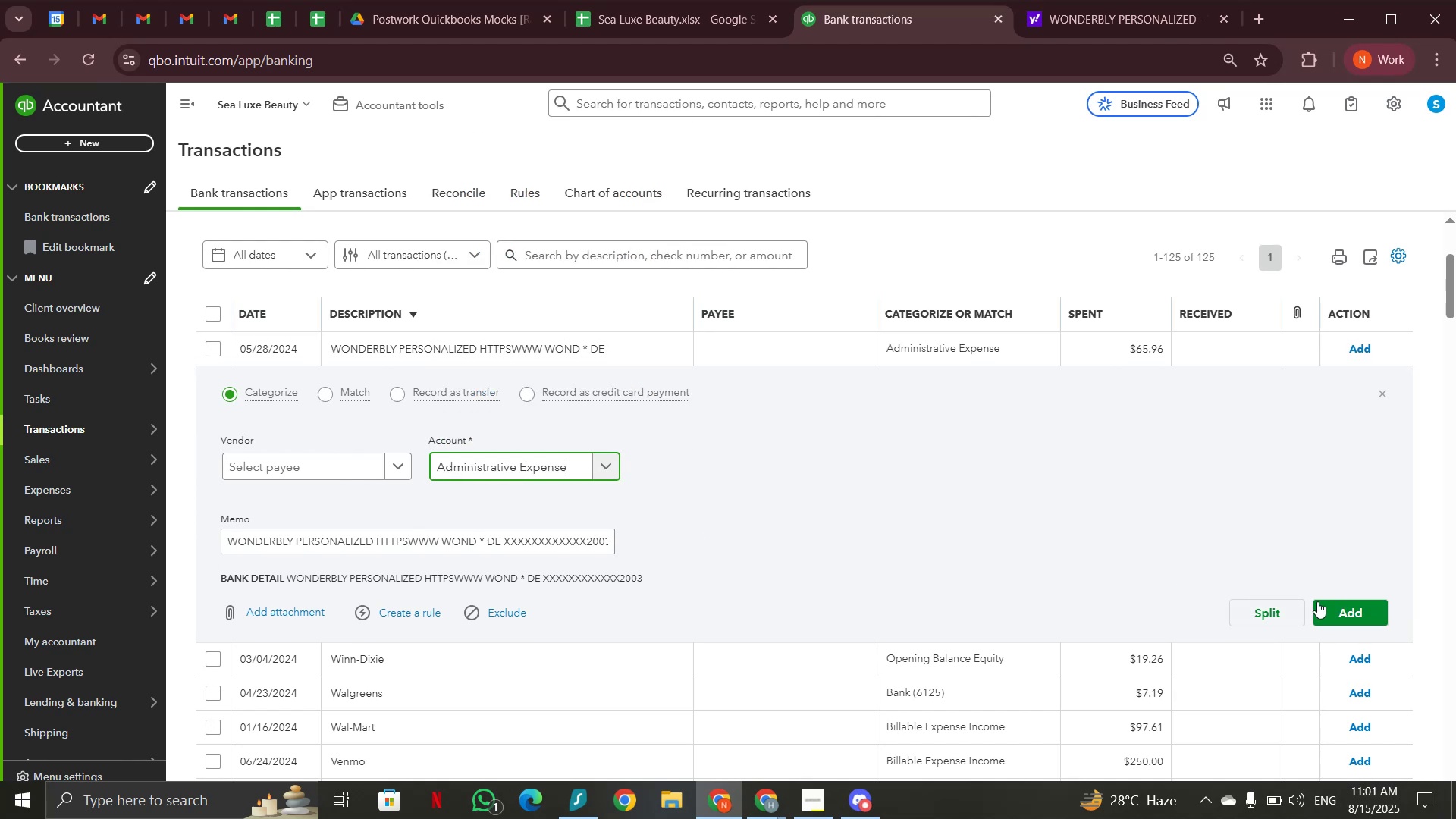 
left_click([1332, 607])
 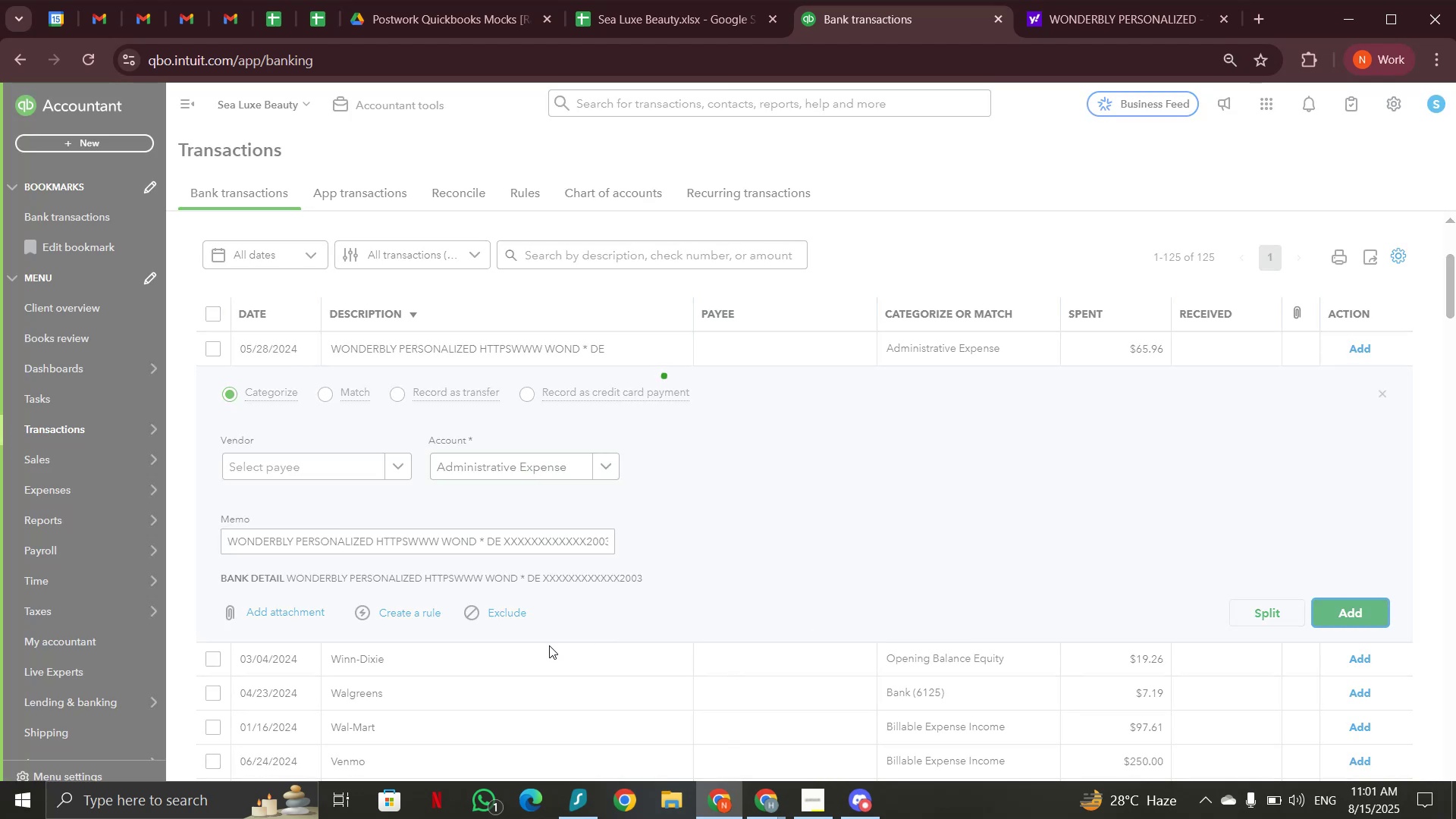 
wait(5.59)
 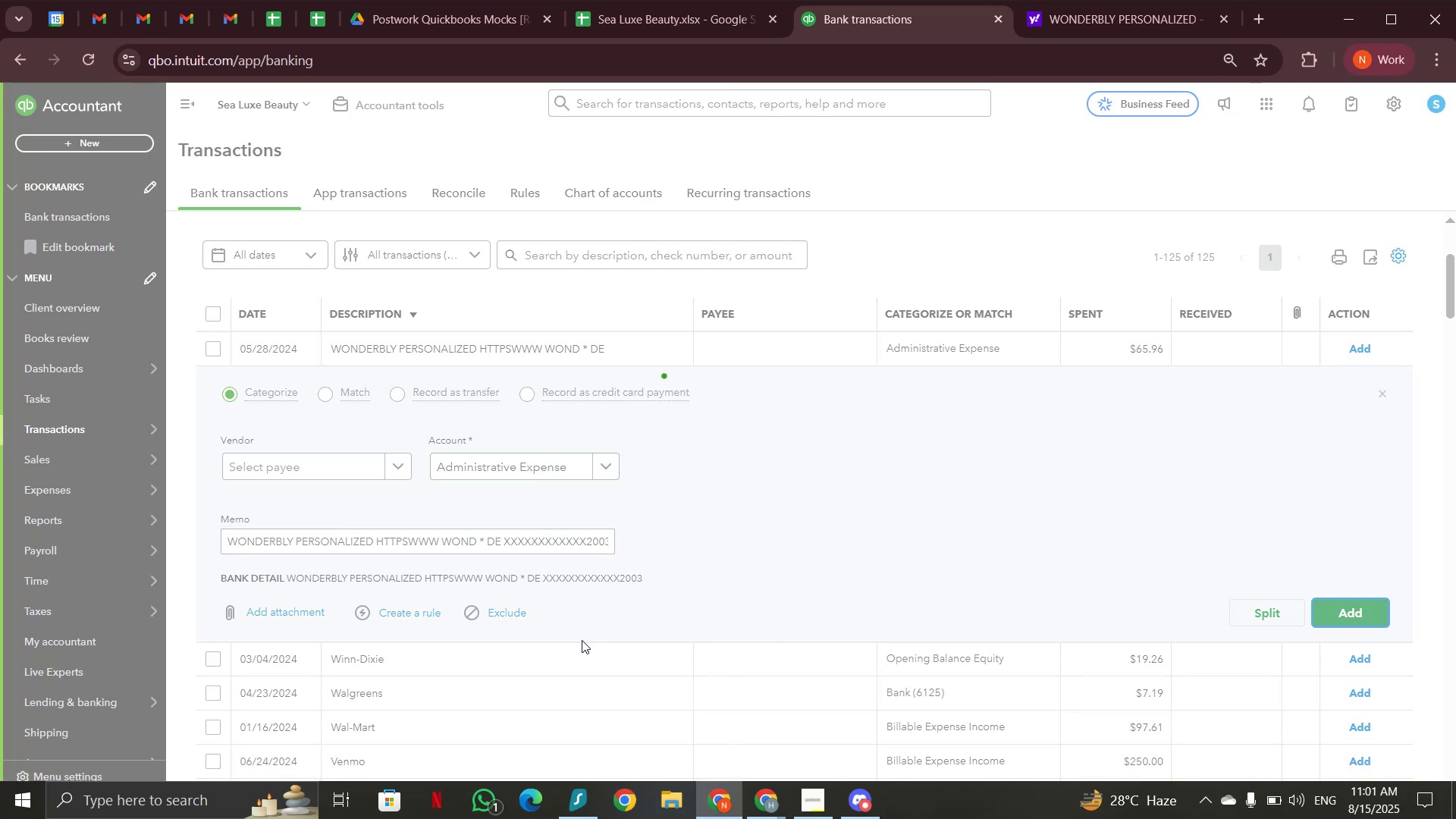 
left_click([470, 357])
 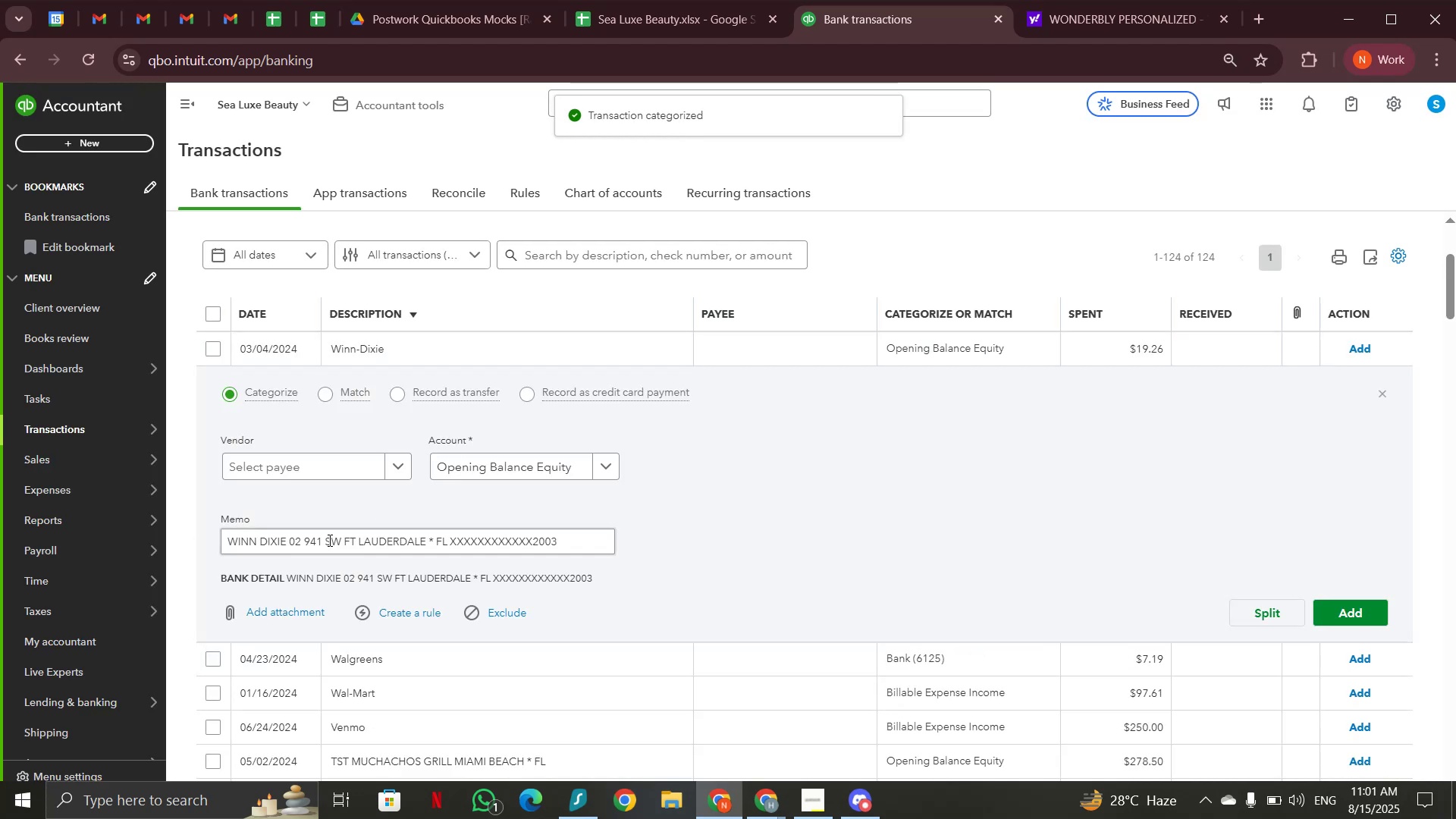 
left_click_drag(start_coordinate=[287, 544], to_coordinate=[196, 544])
 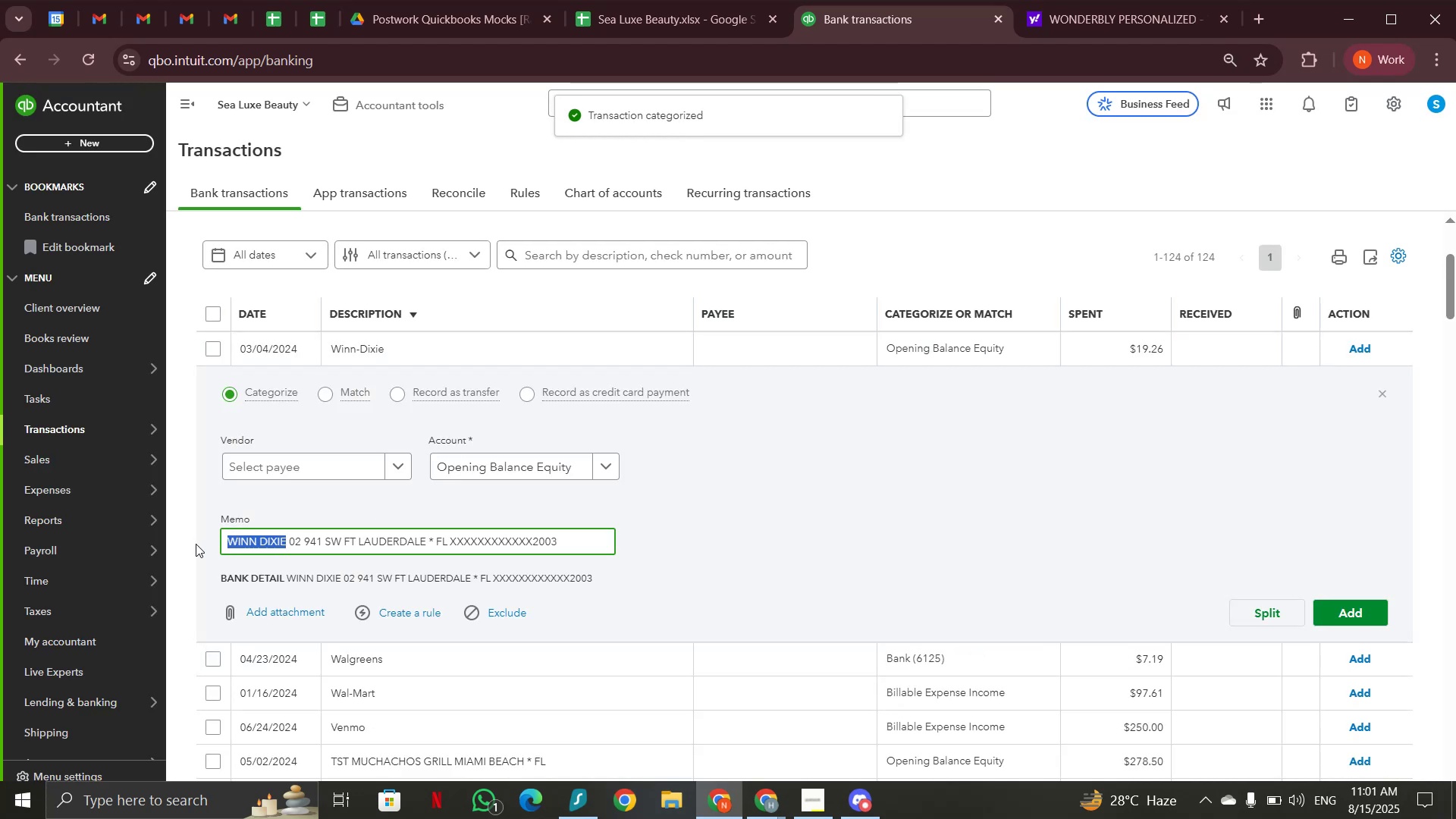 
key(Control+C)
 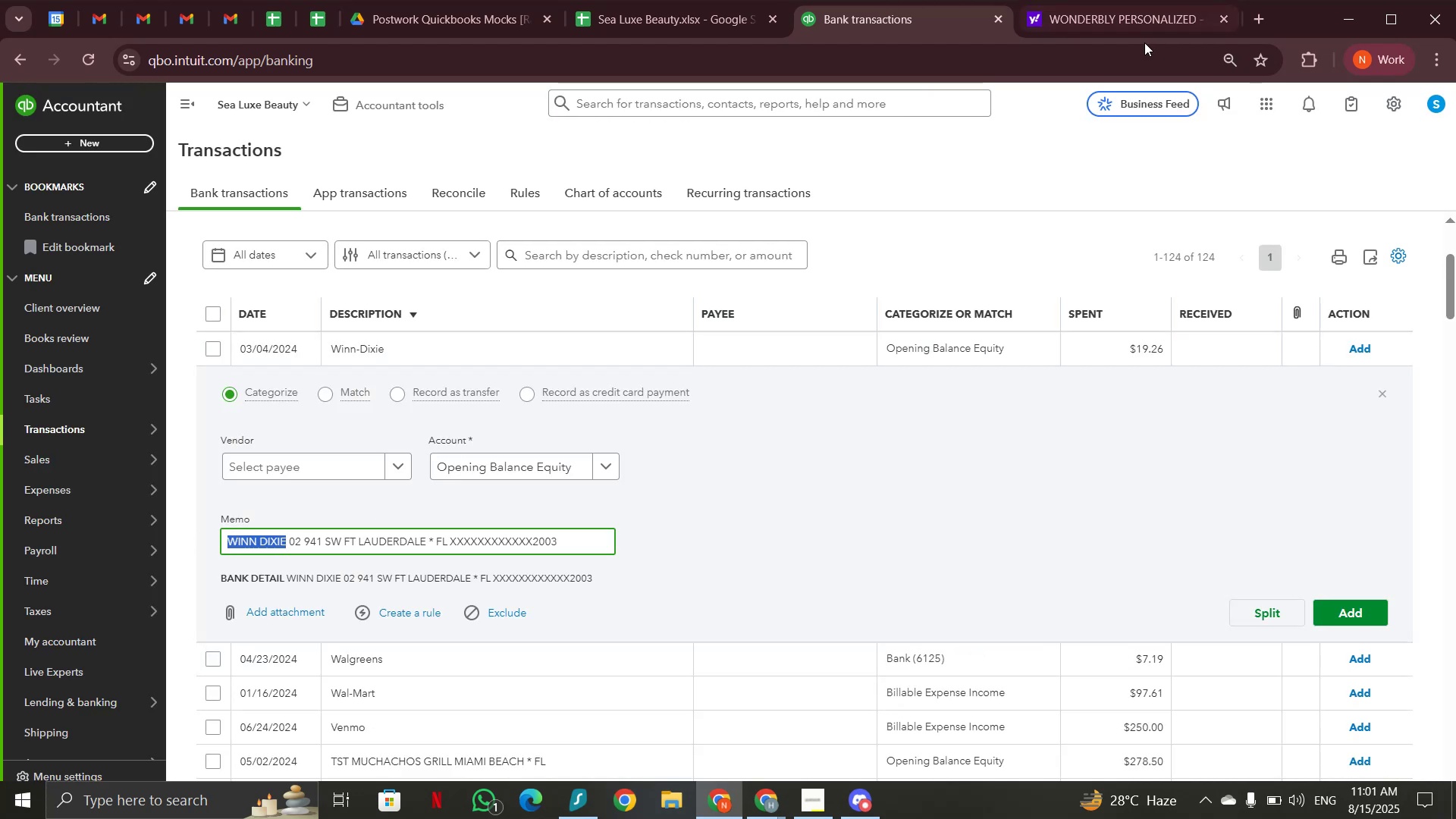 
left_click([1149, 15])
 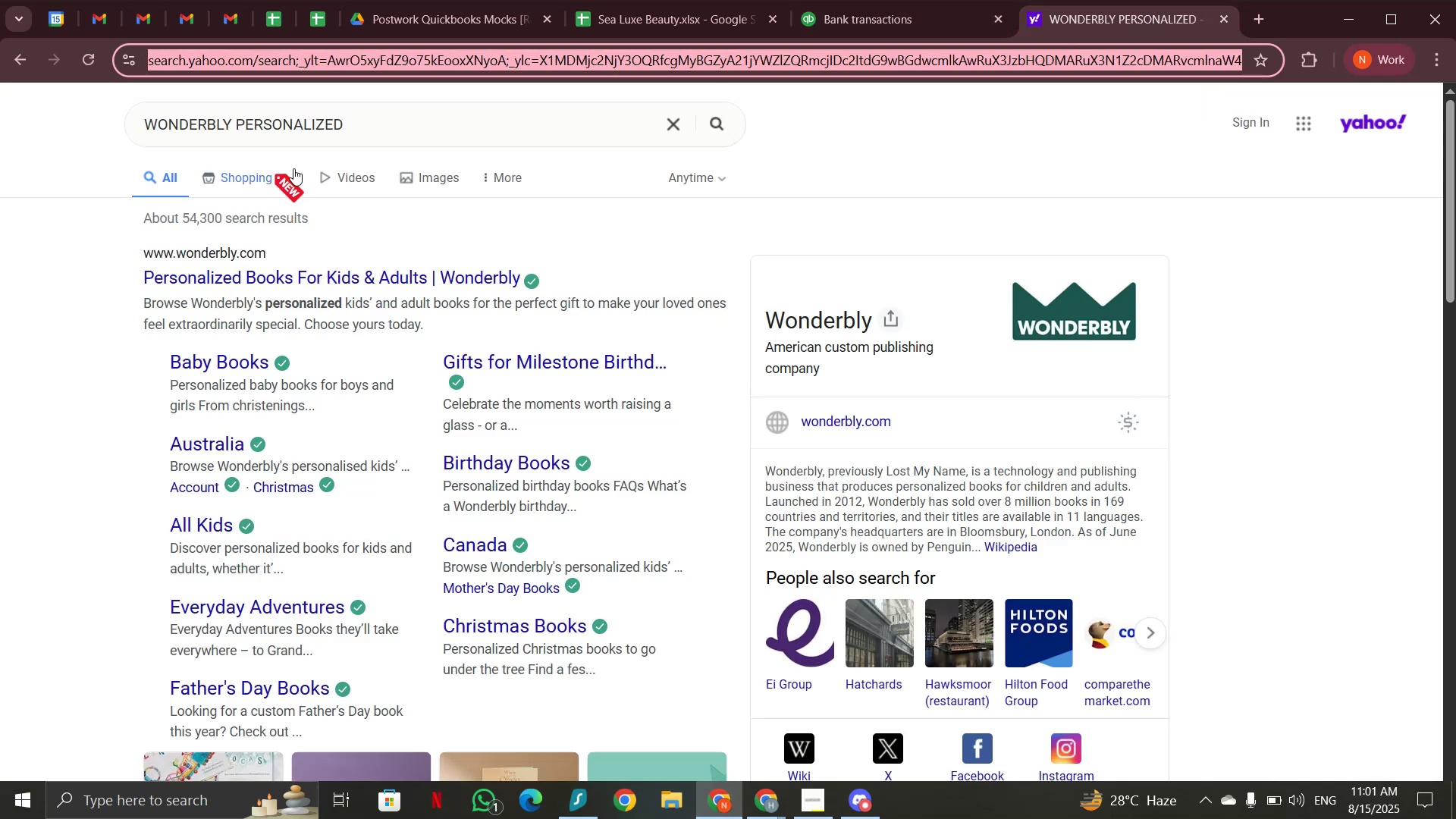 
left_click_drag(start_coordinate=[378, 127], to_coordinate=[138, 143])
 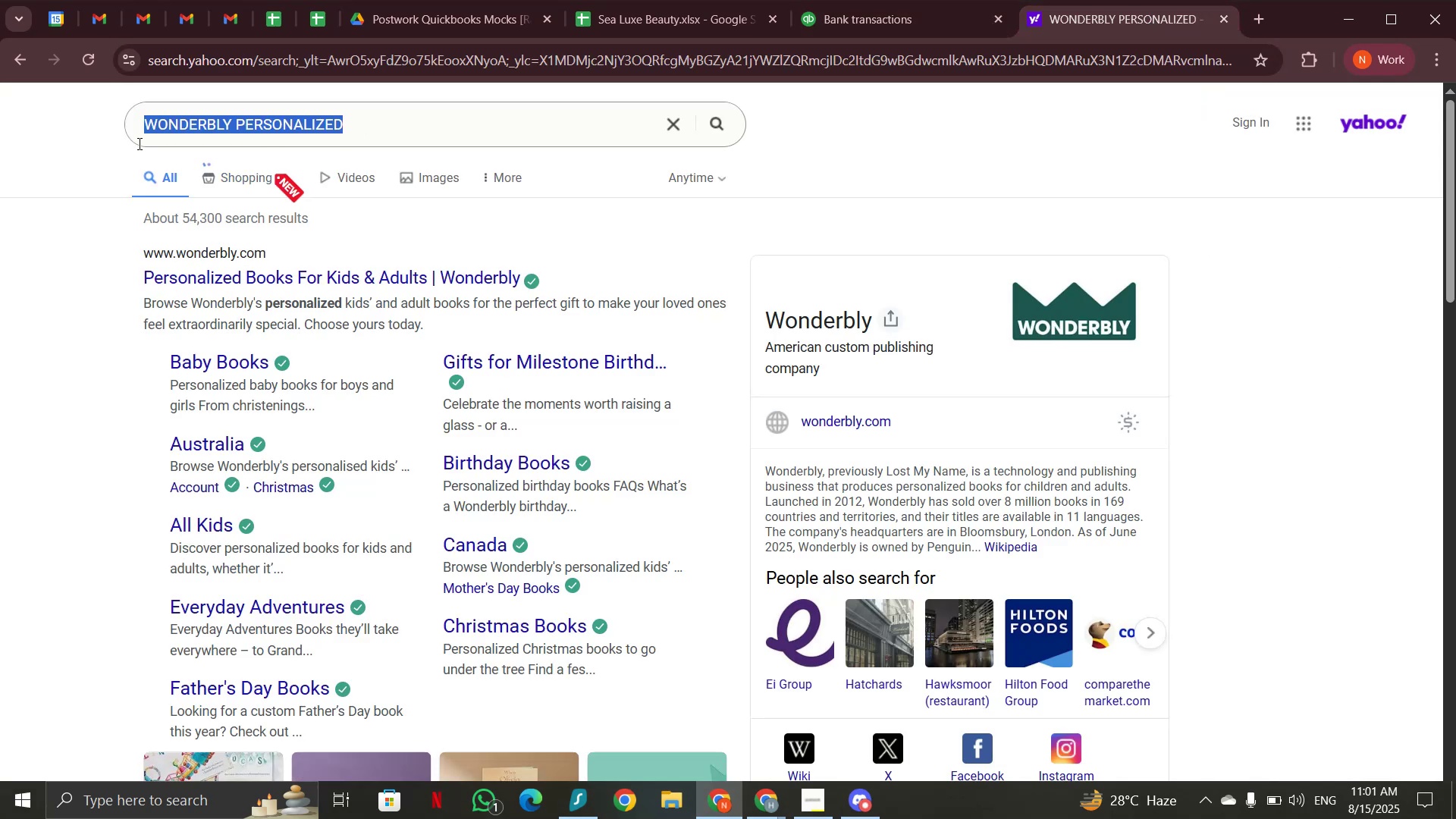 
key(Control+V)
 